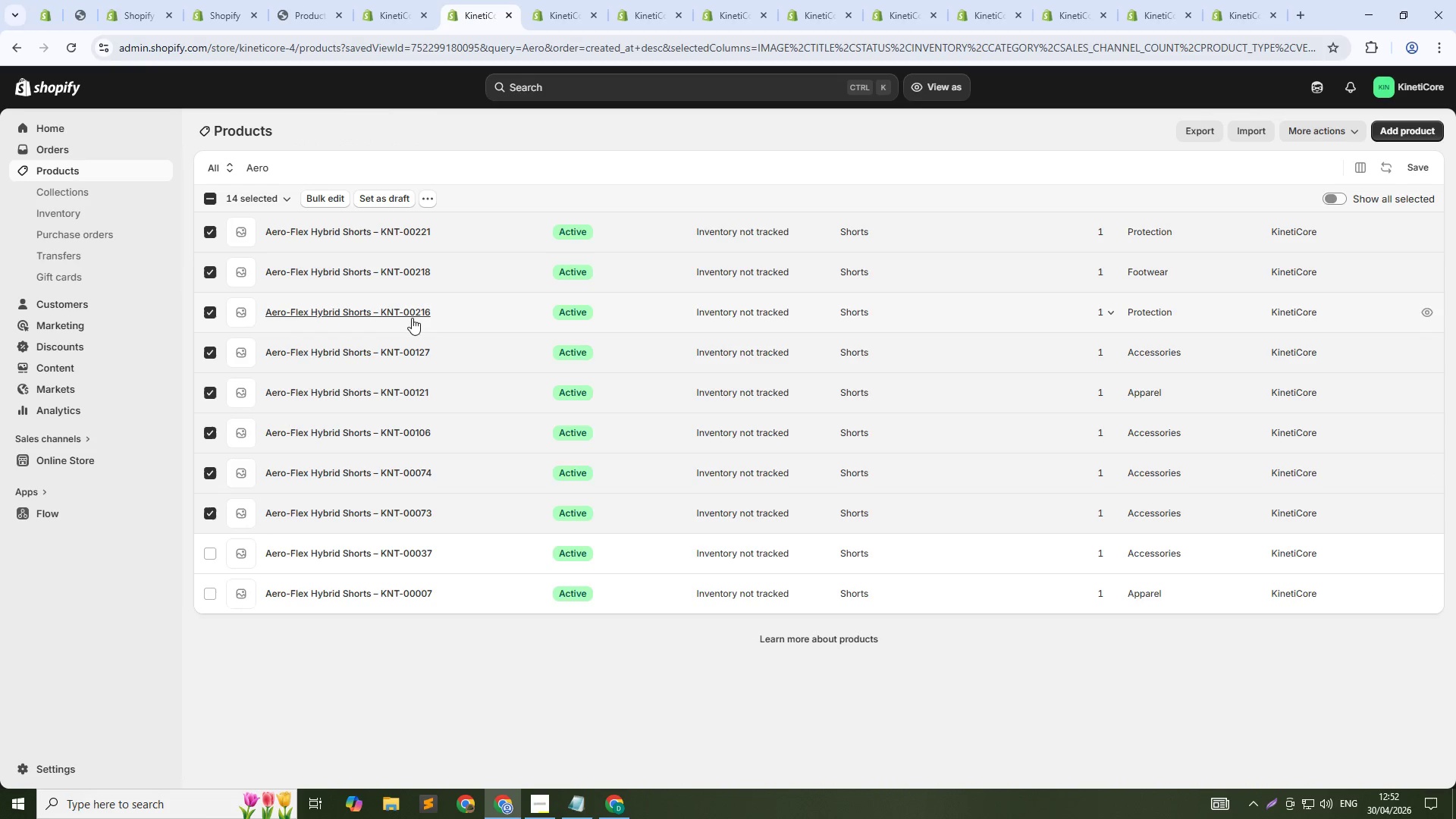 
left_click([418, 157])
 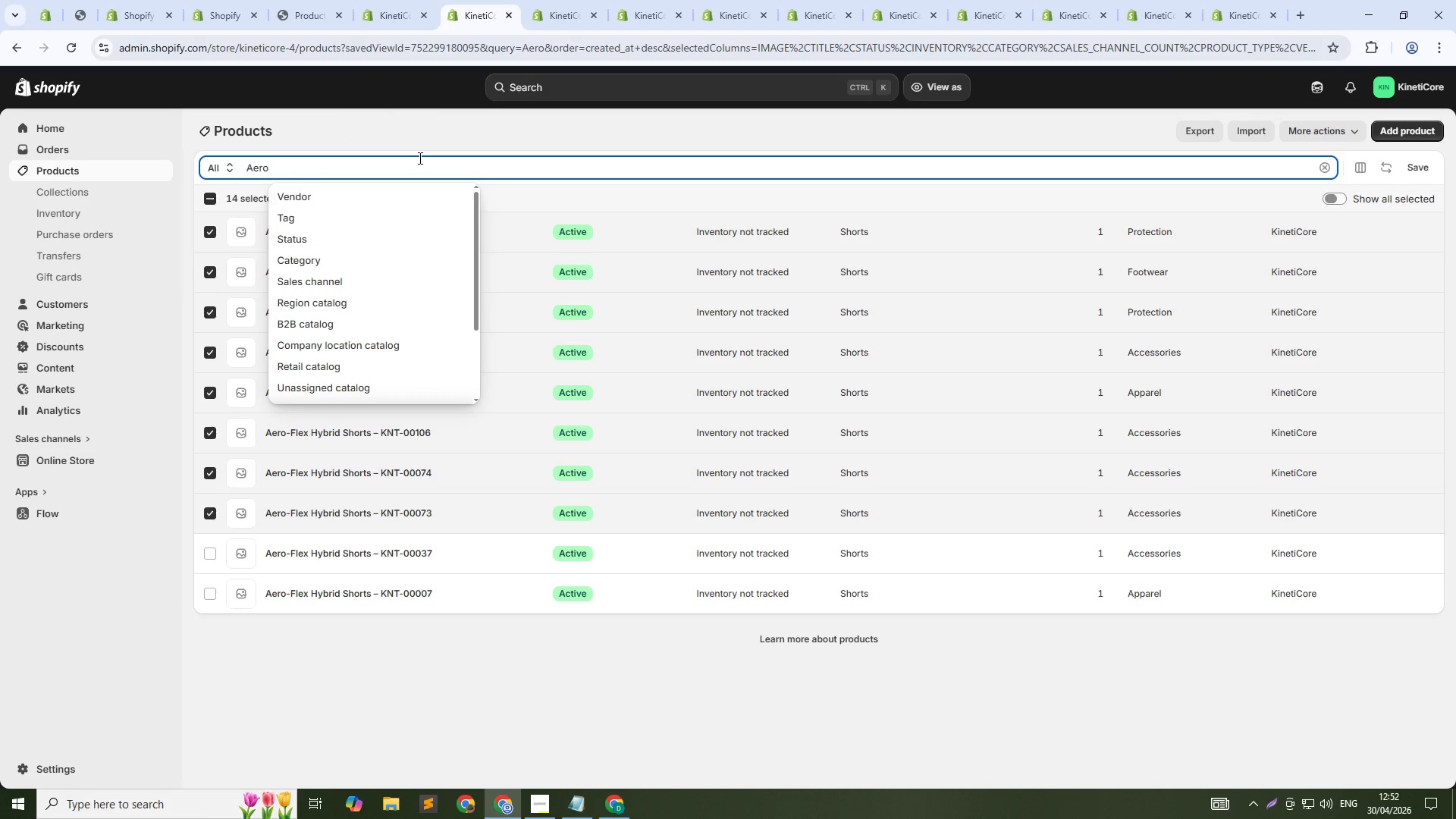 
key(Control+A)
 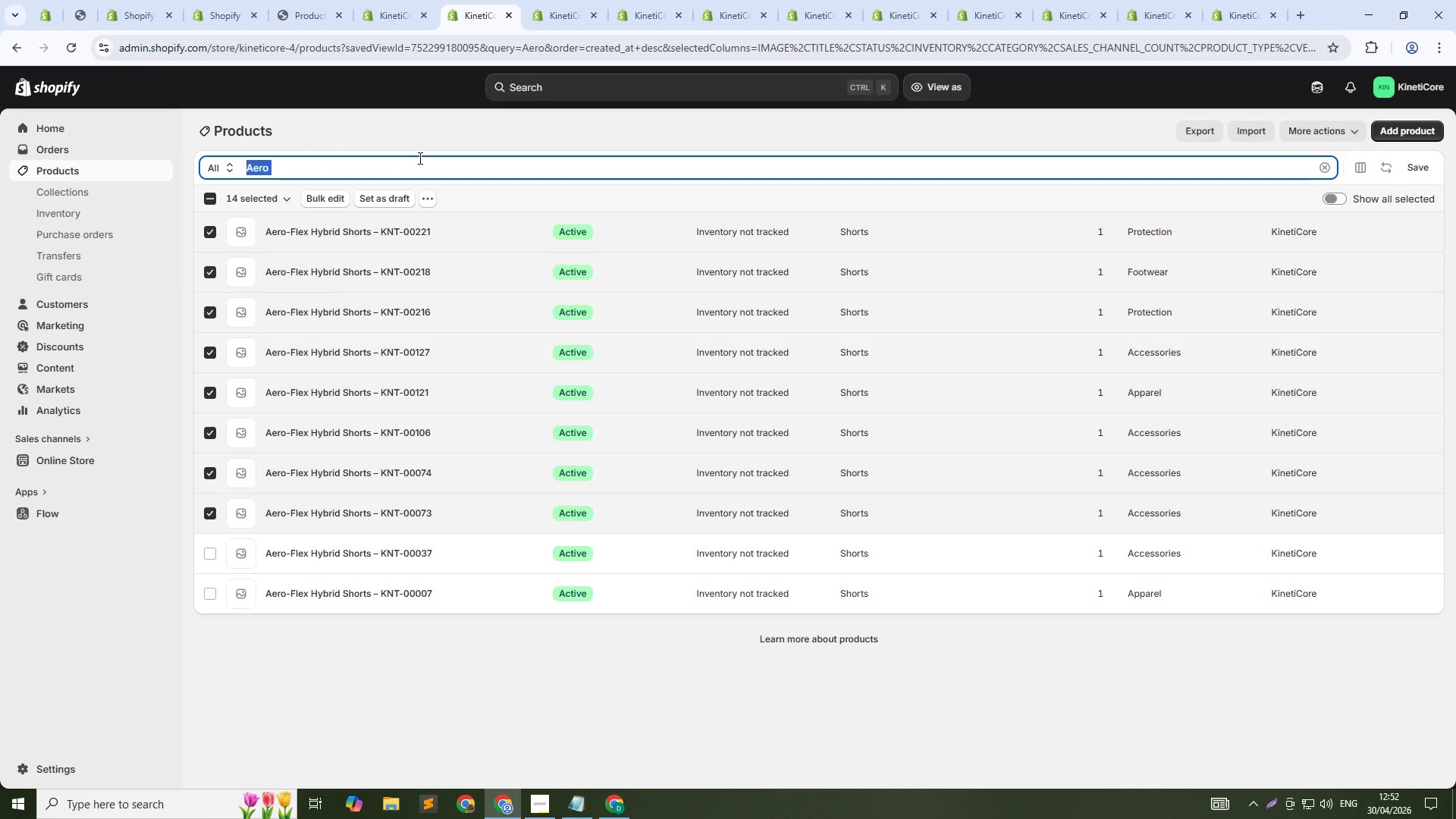 
type(Titan)
 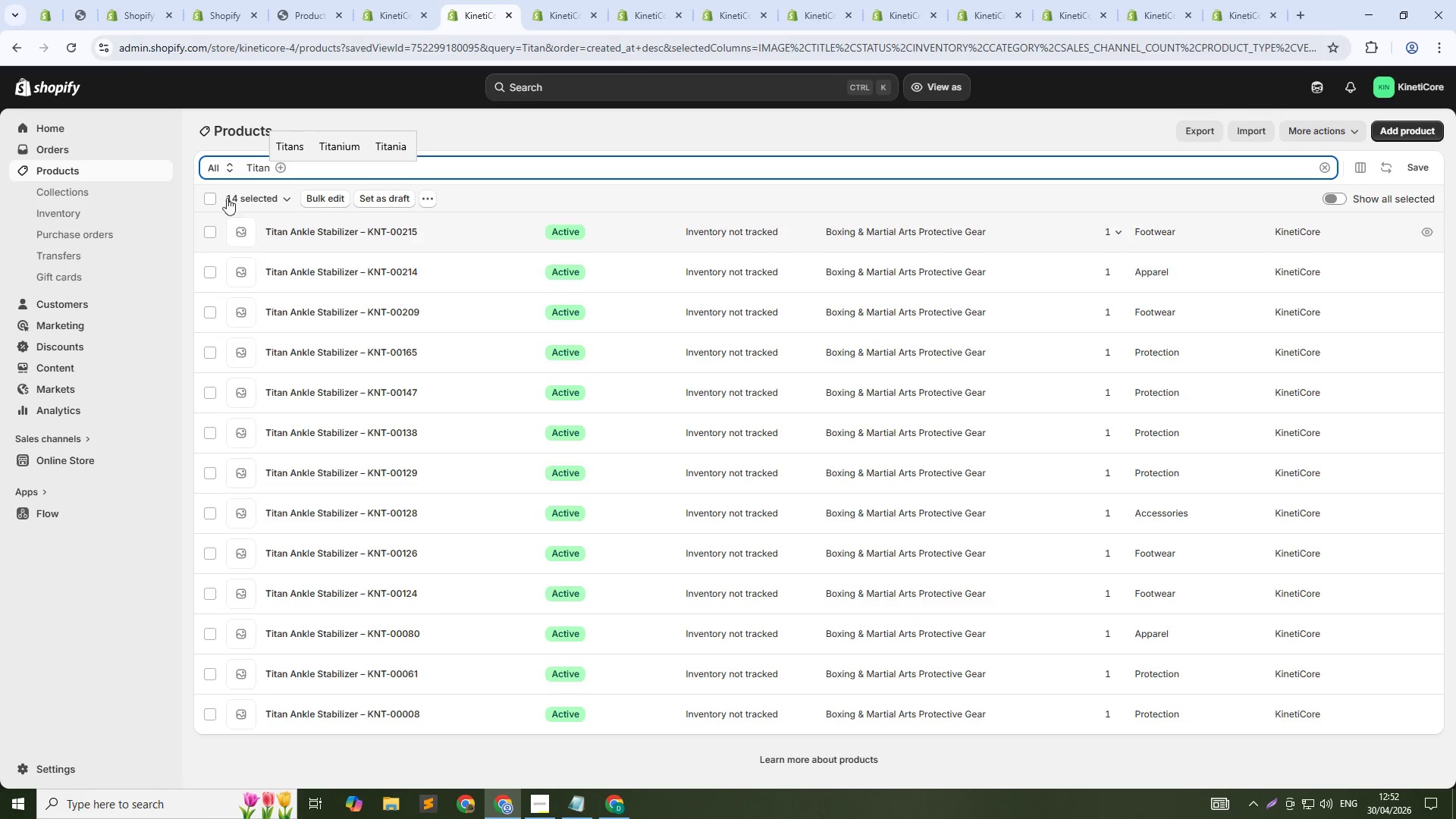 
left_click([210, 199])
 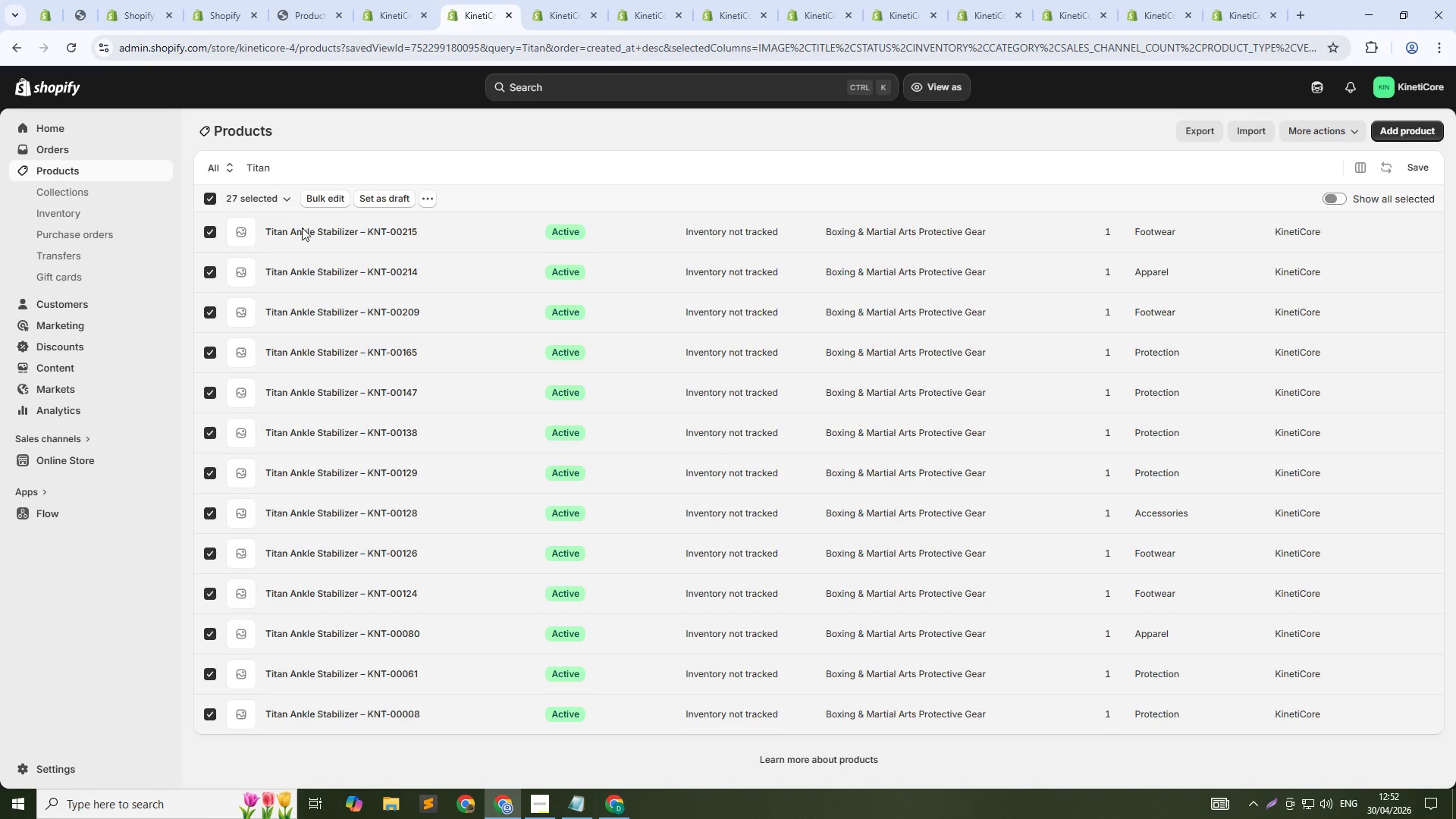 
scroll: coordinate [383, 416], scroll_direction: down, amount: 4.0
 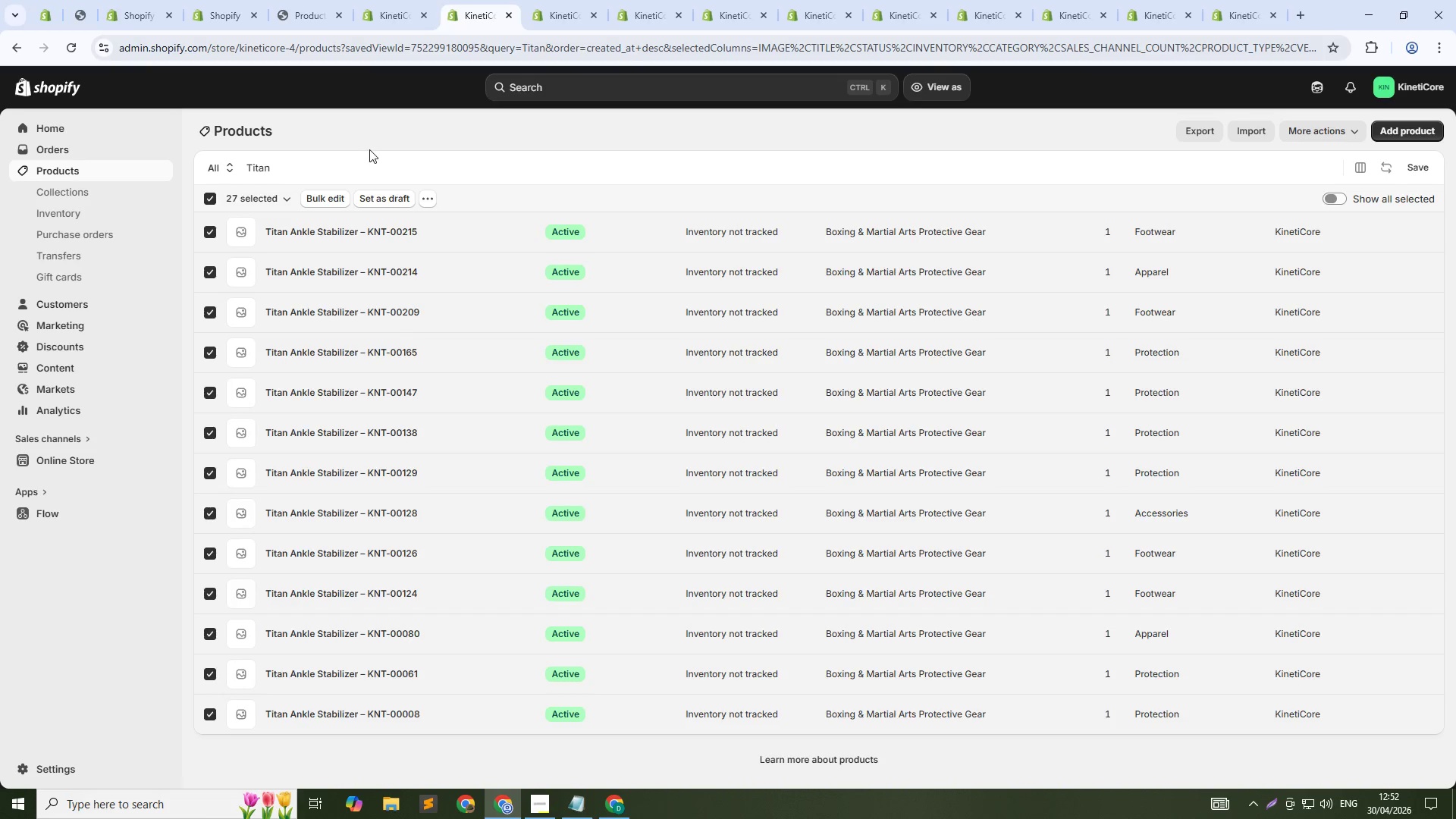 
left_click([372, 156])
 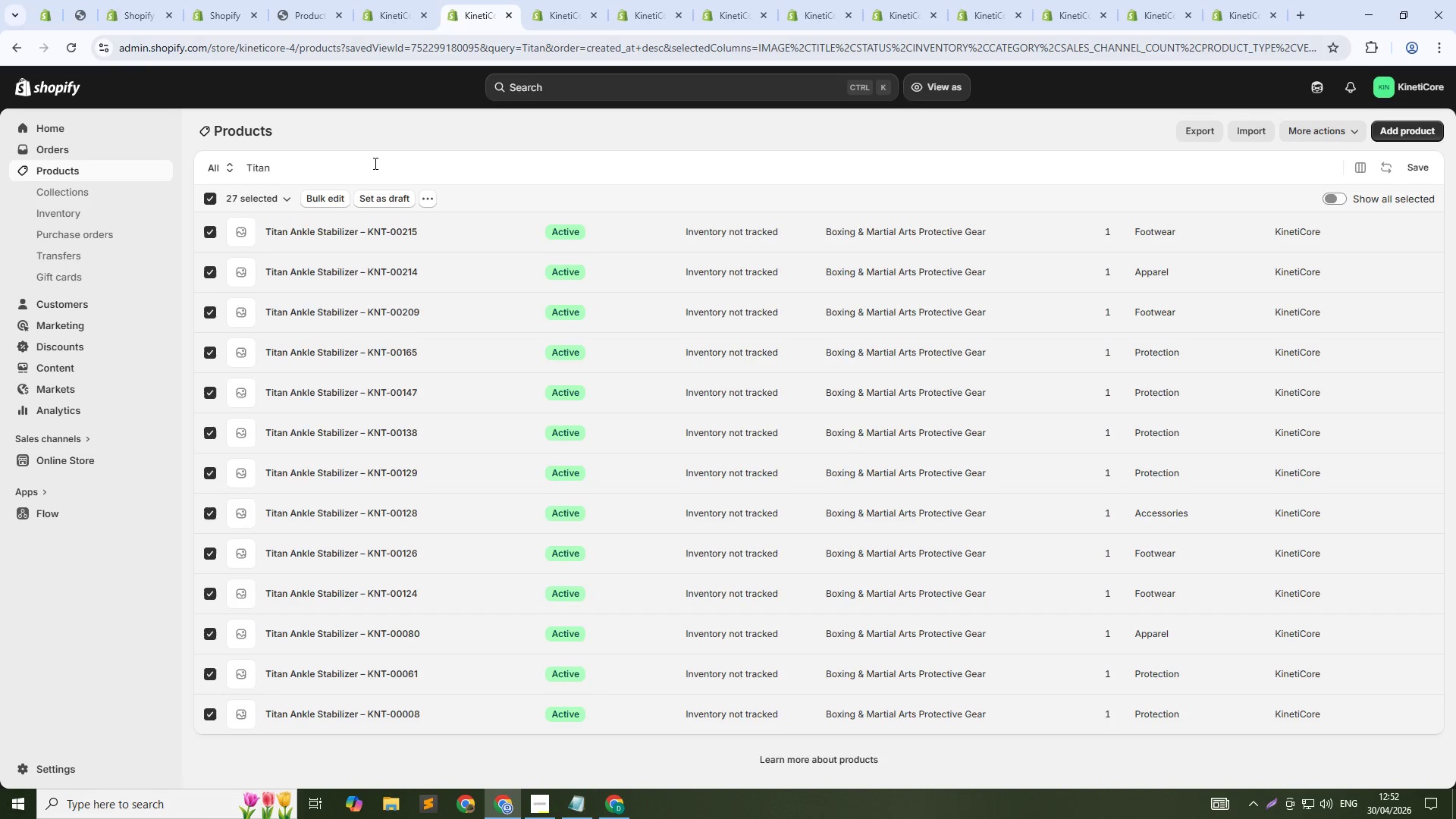 
left_click([374, 163])
 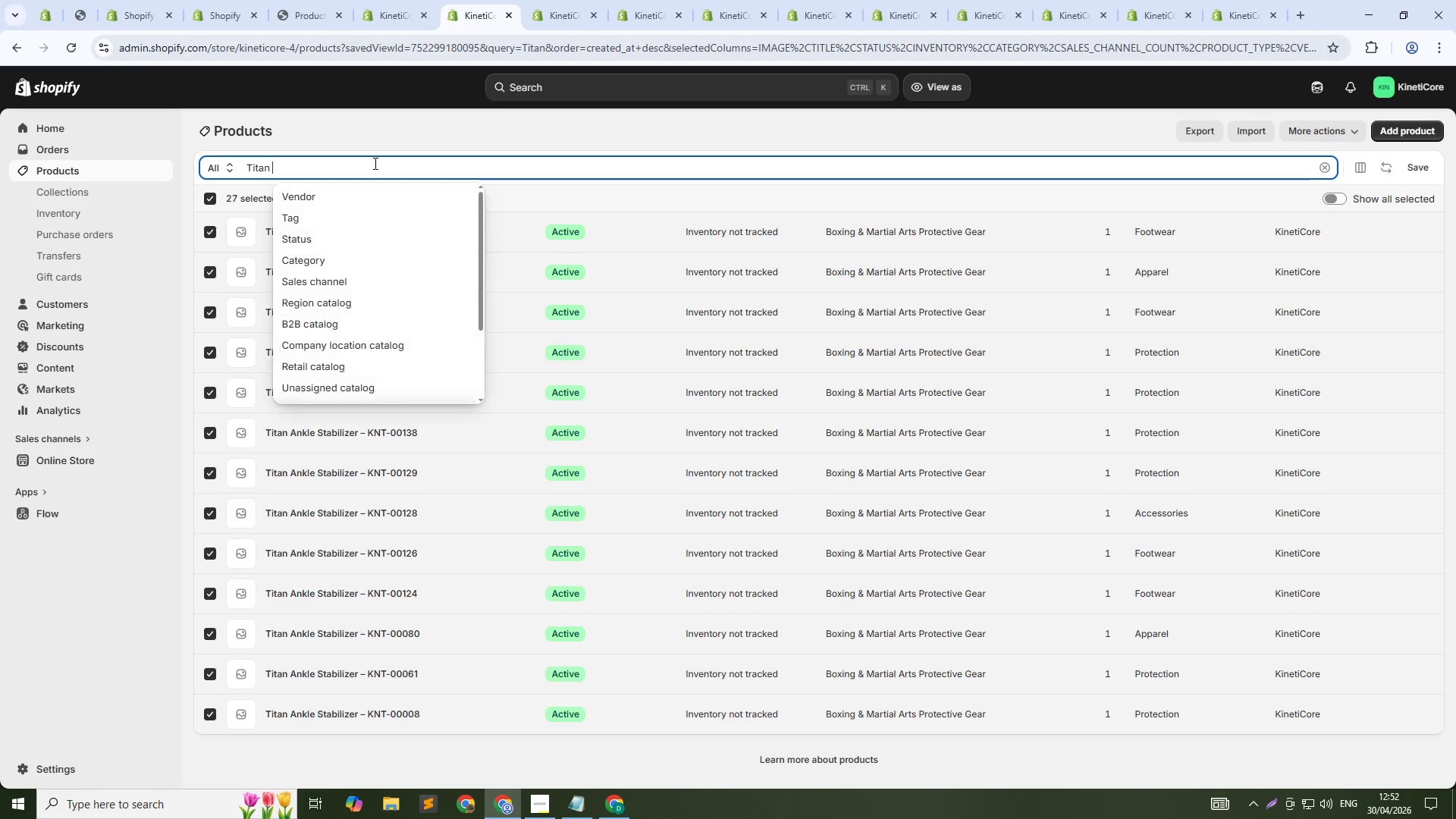 
key(Control+A)
 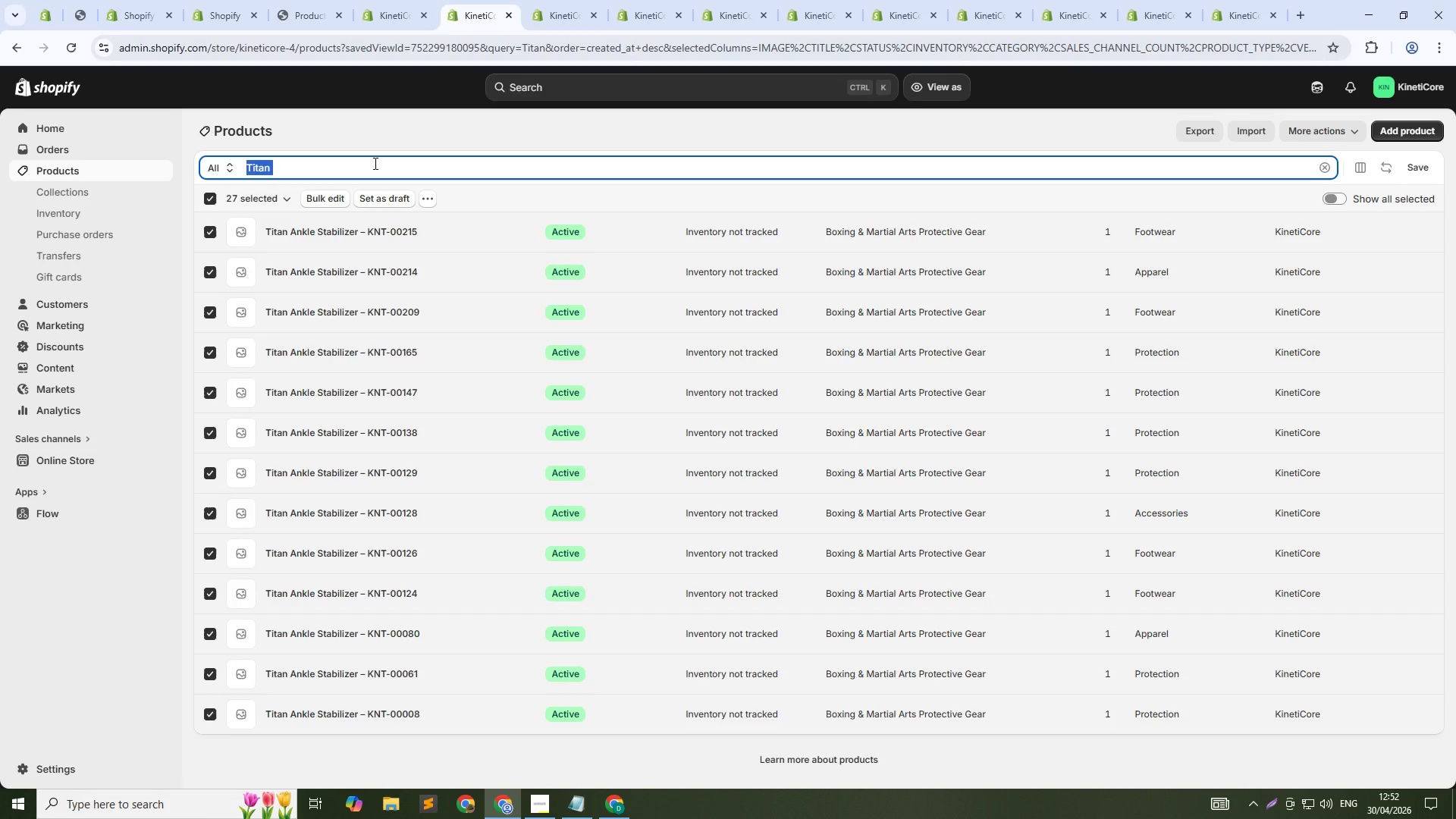 
type(MOme)
key(Backspace)
key(Backspace)
key(Backspace)
type(omentum)
 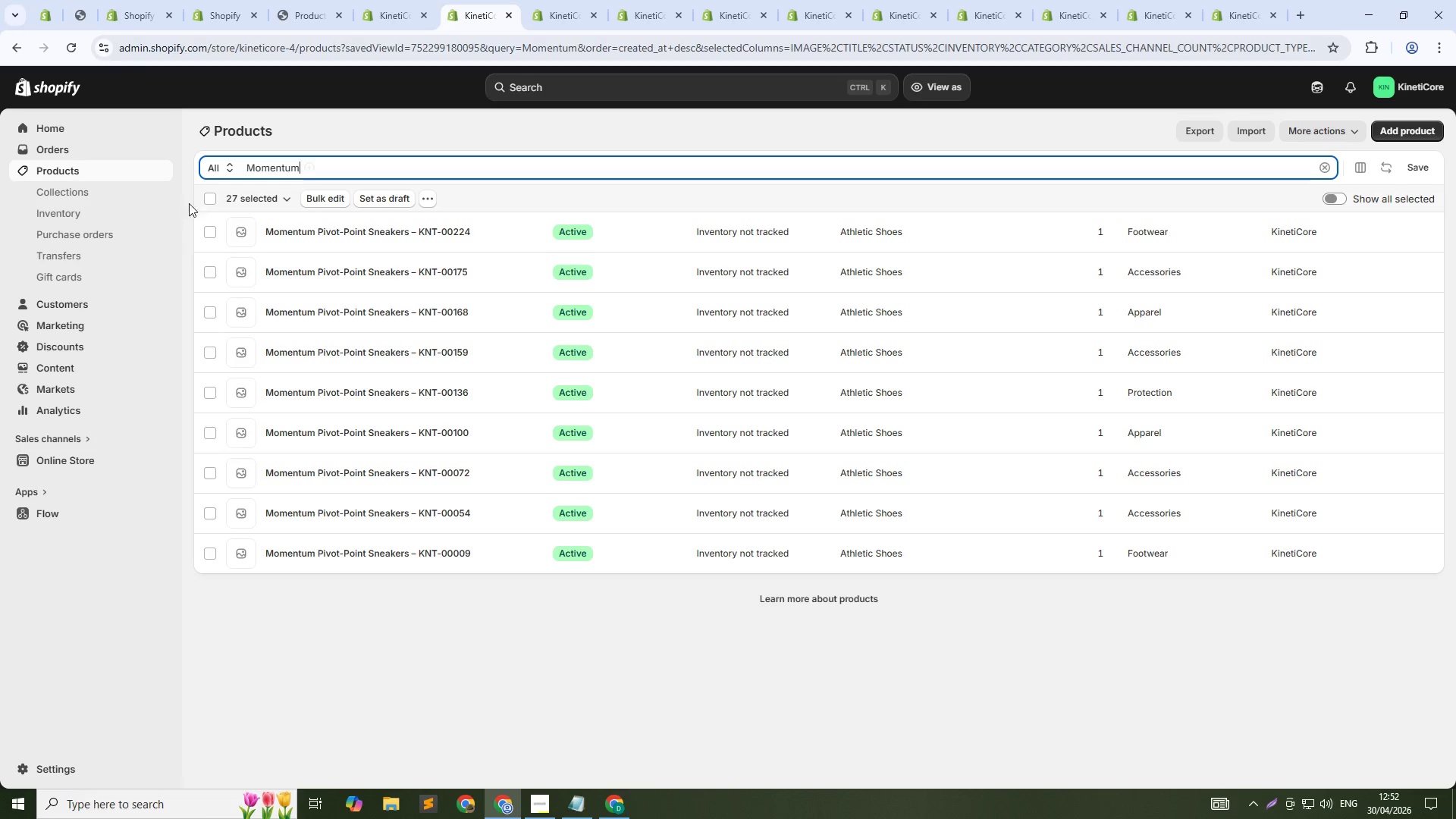 
left_click([210, 198])
 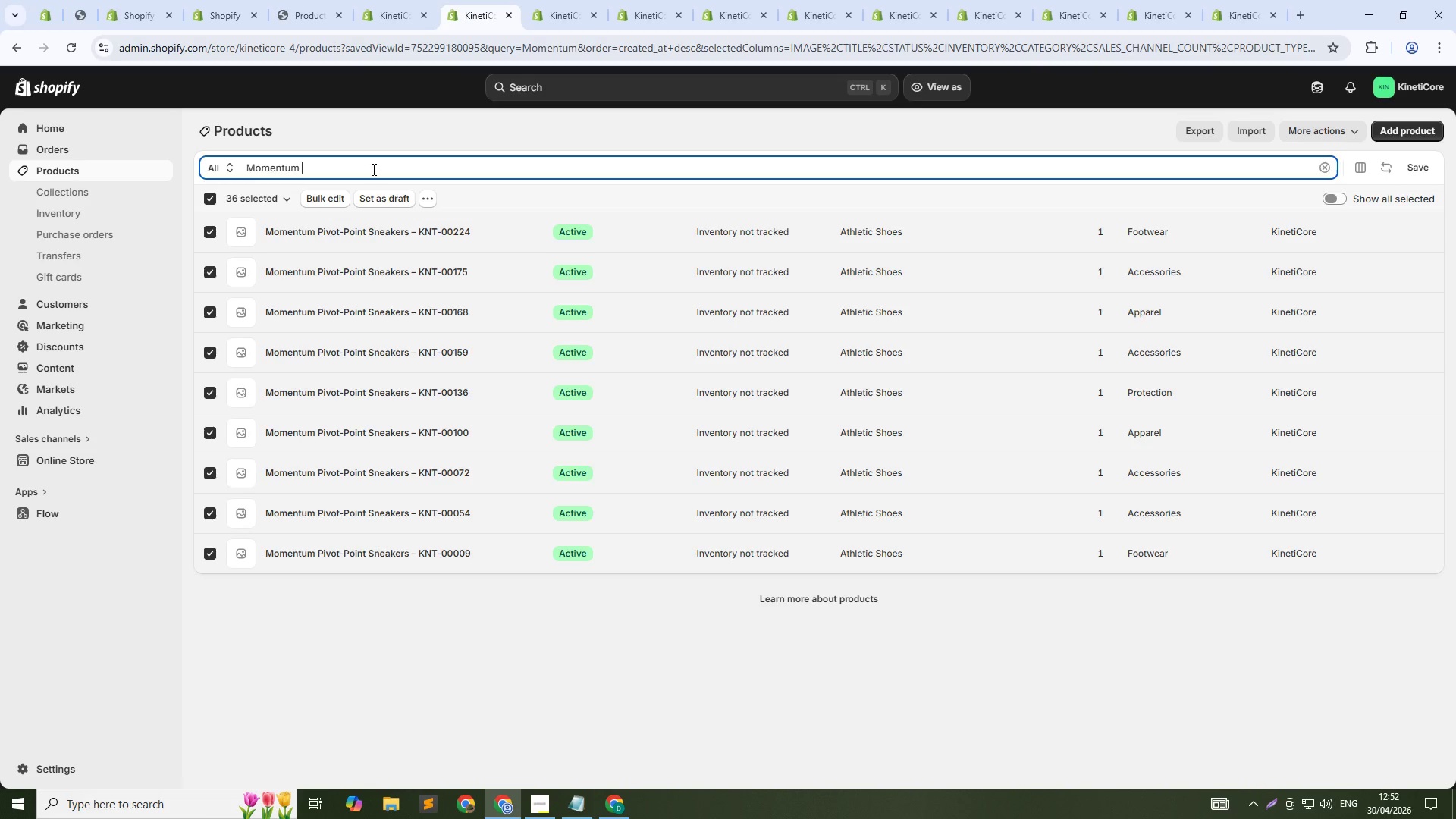 
double_click([372, 169])
 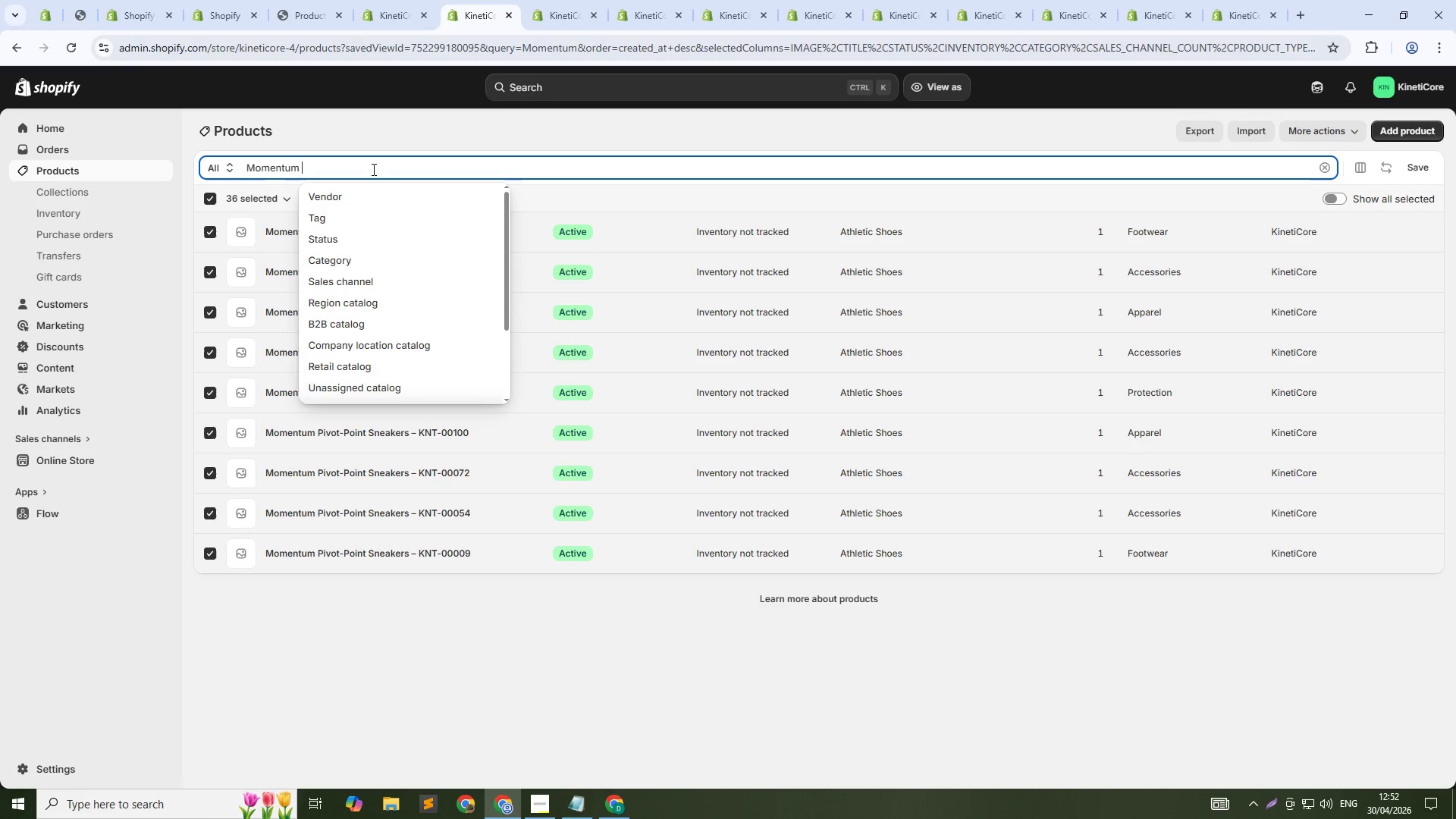 
triple_click([372, 169])
 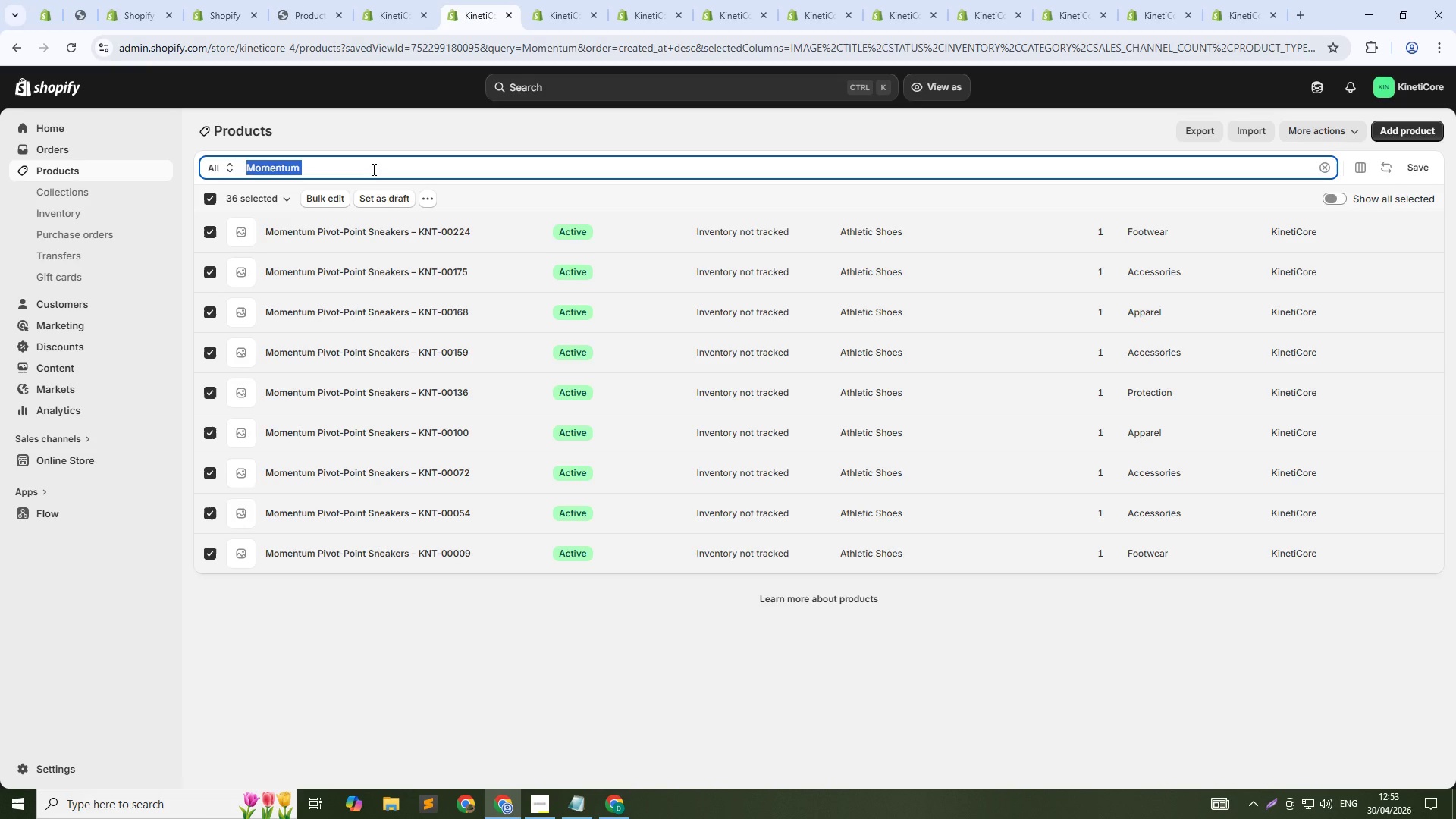 
wait(74.17)
 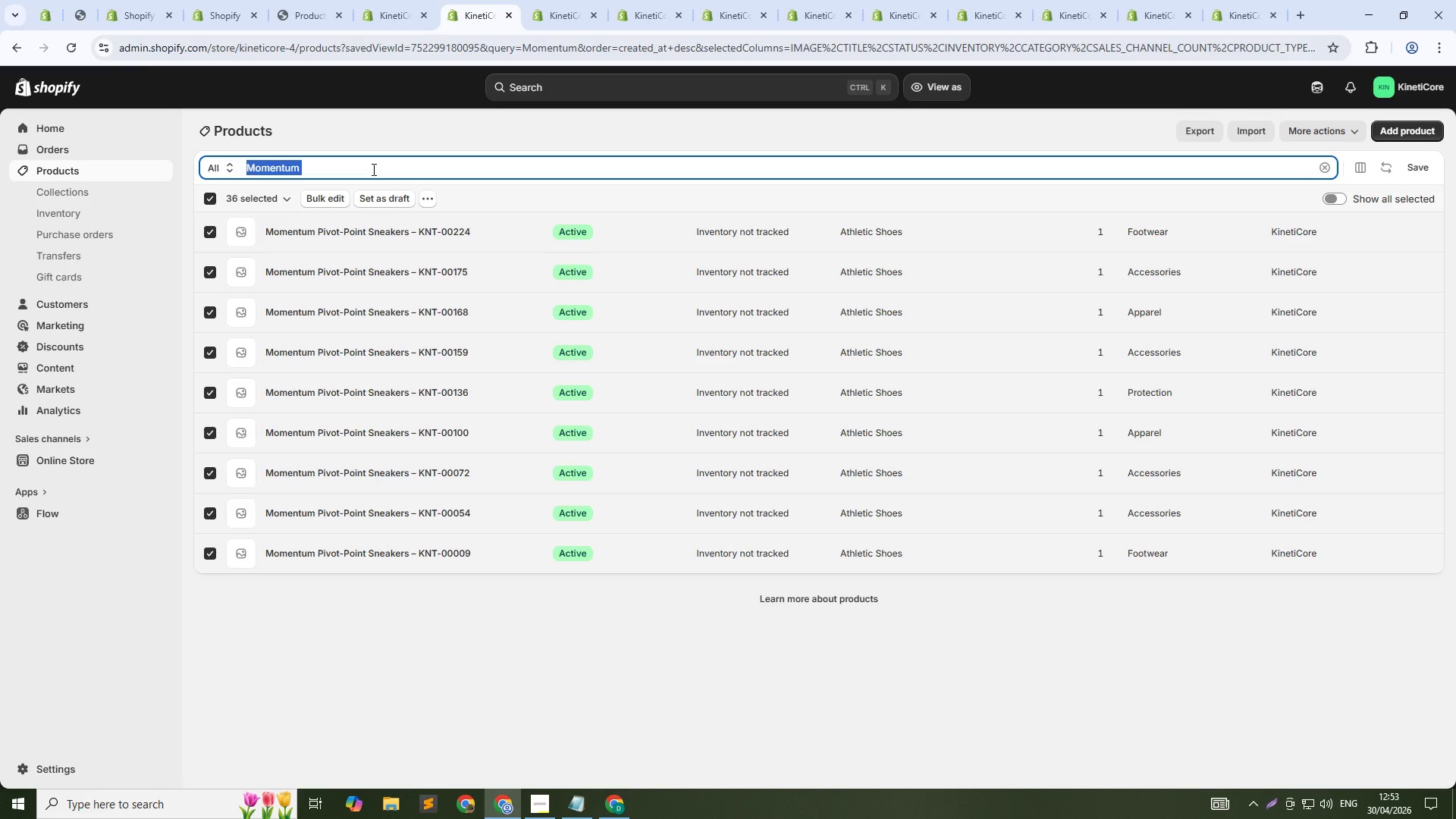 
type(Apex)
 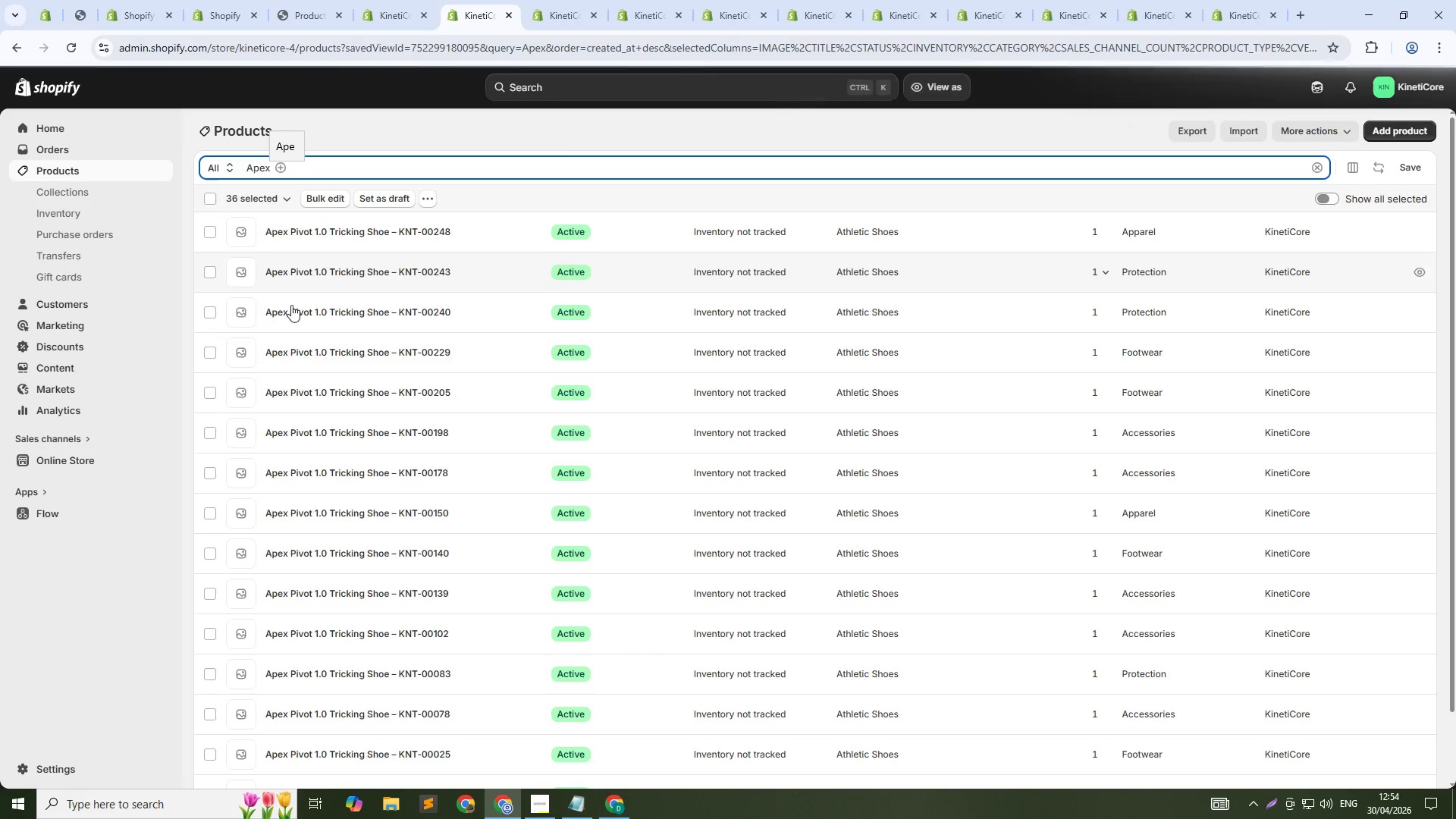 
scroll: coordinate [265, 321], scroll_direction: down, amount: 4.0
 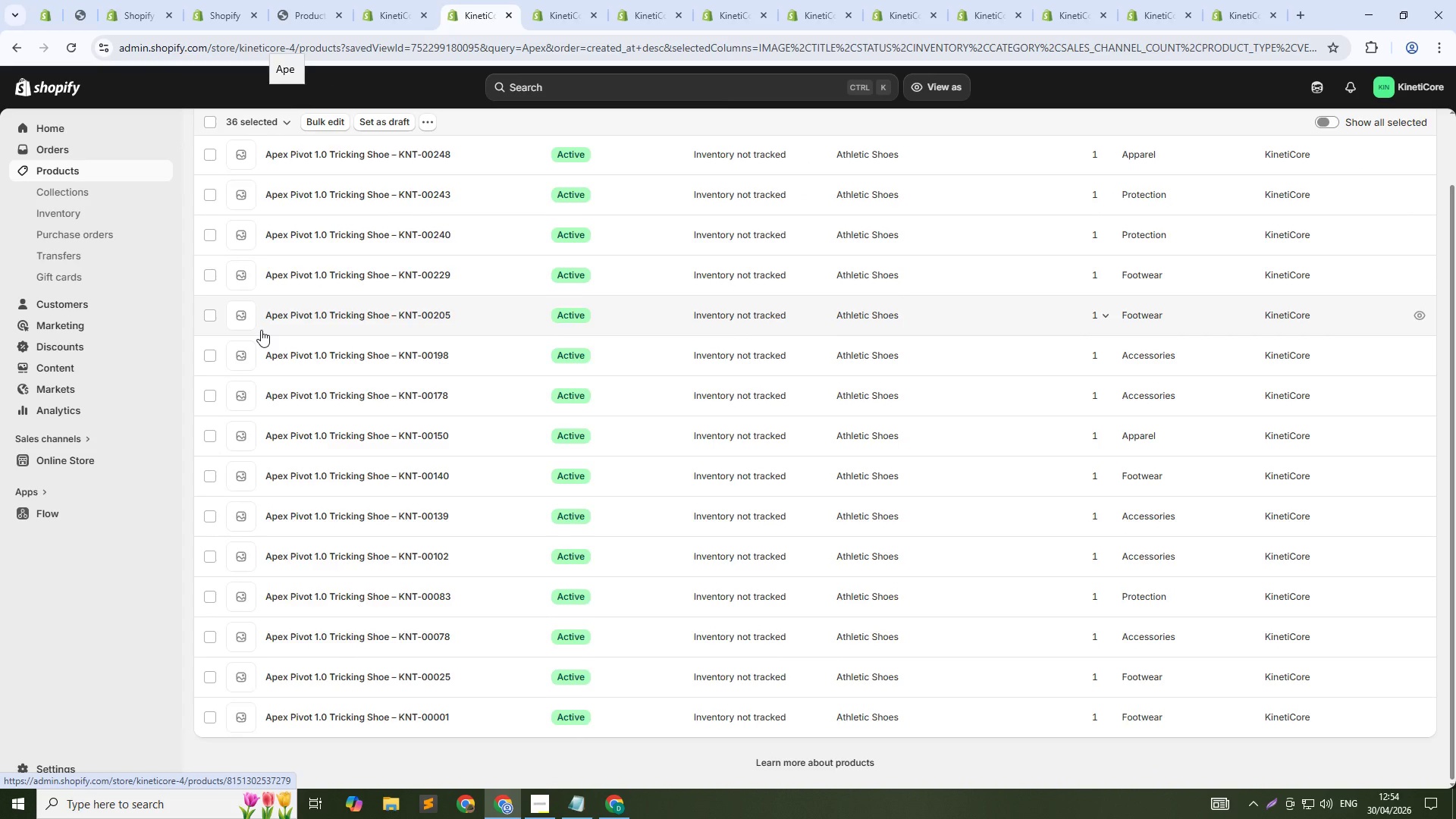 
scroll: coordinate [249, 319], scroll_direction: up, amount: 4.0
 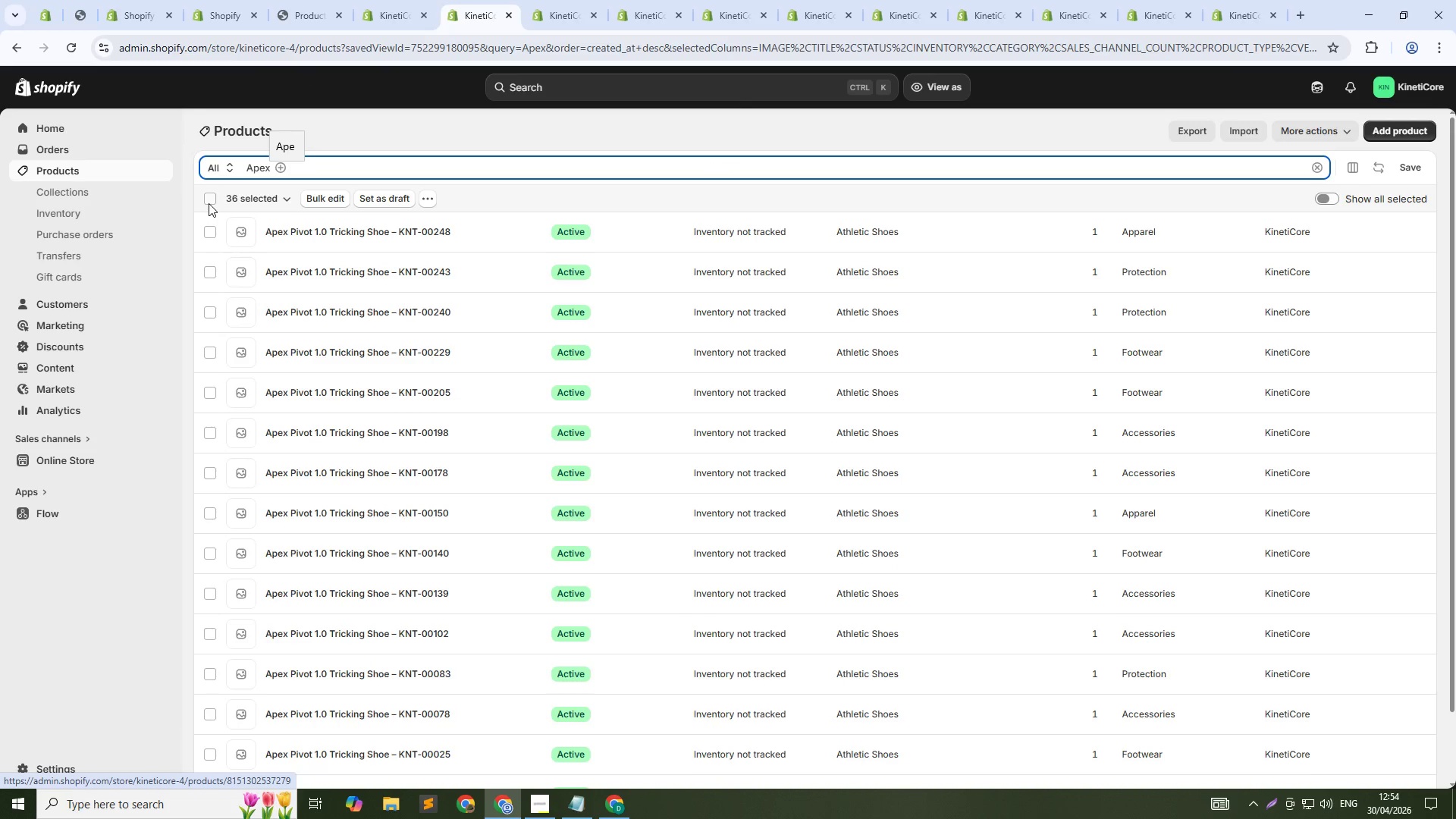 
left_click([209, 203])
 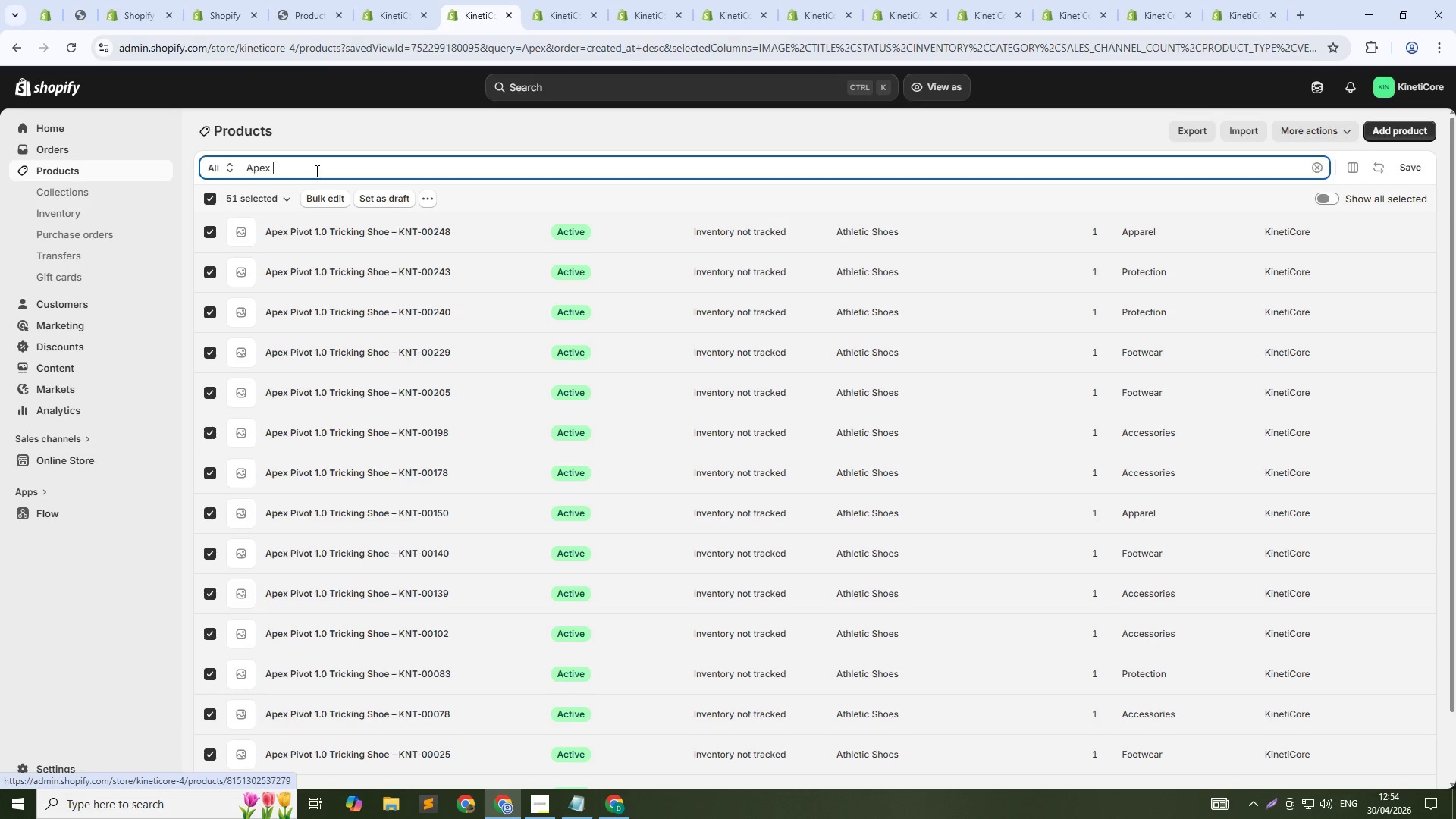 
double_click([315, 171])
 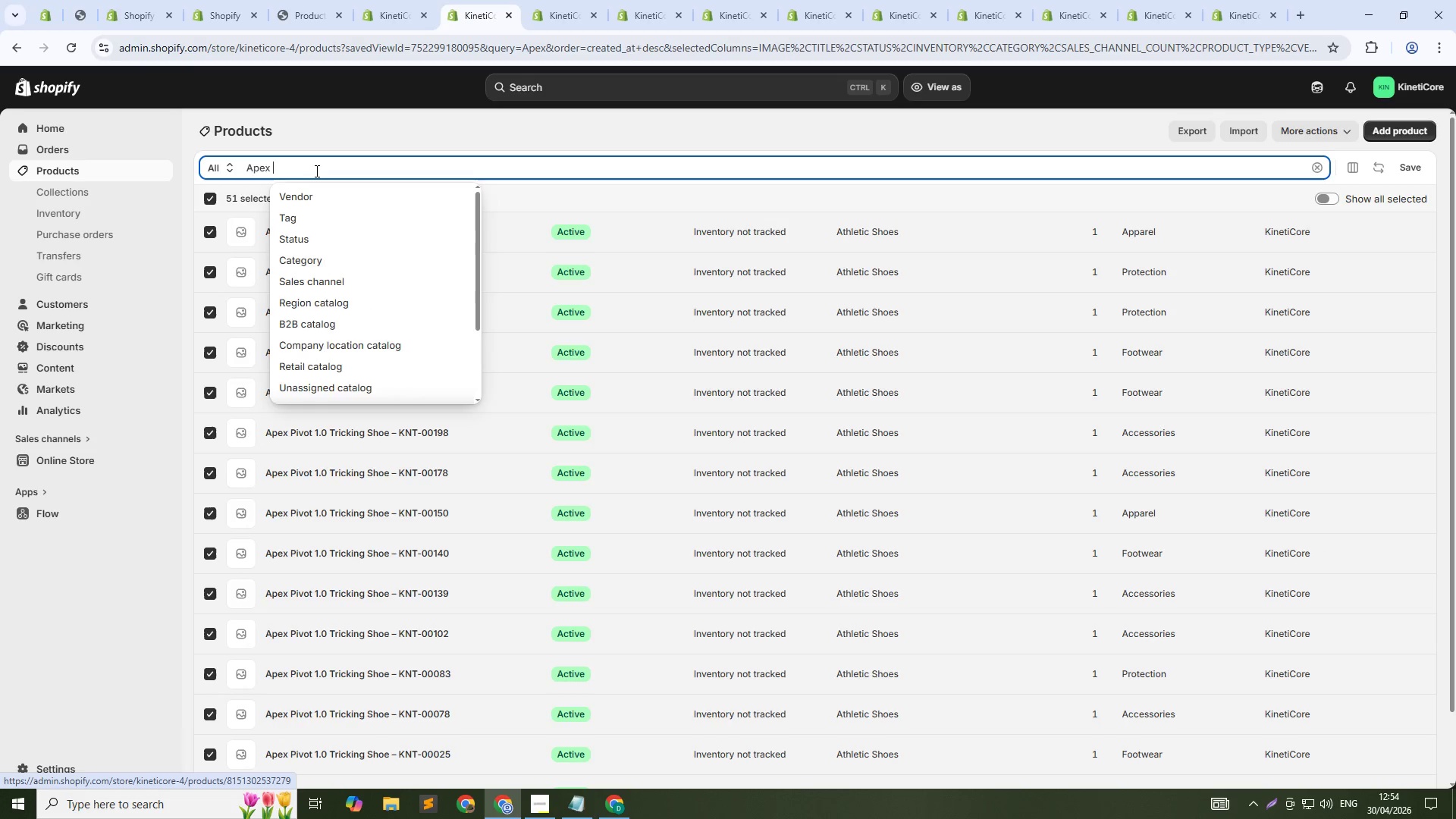 
triple_click([315, 171])
 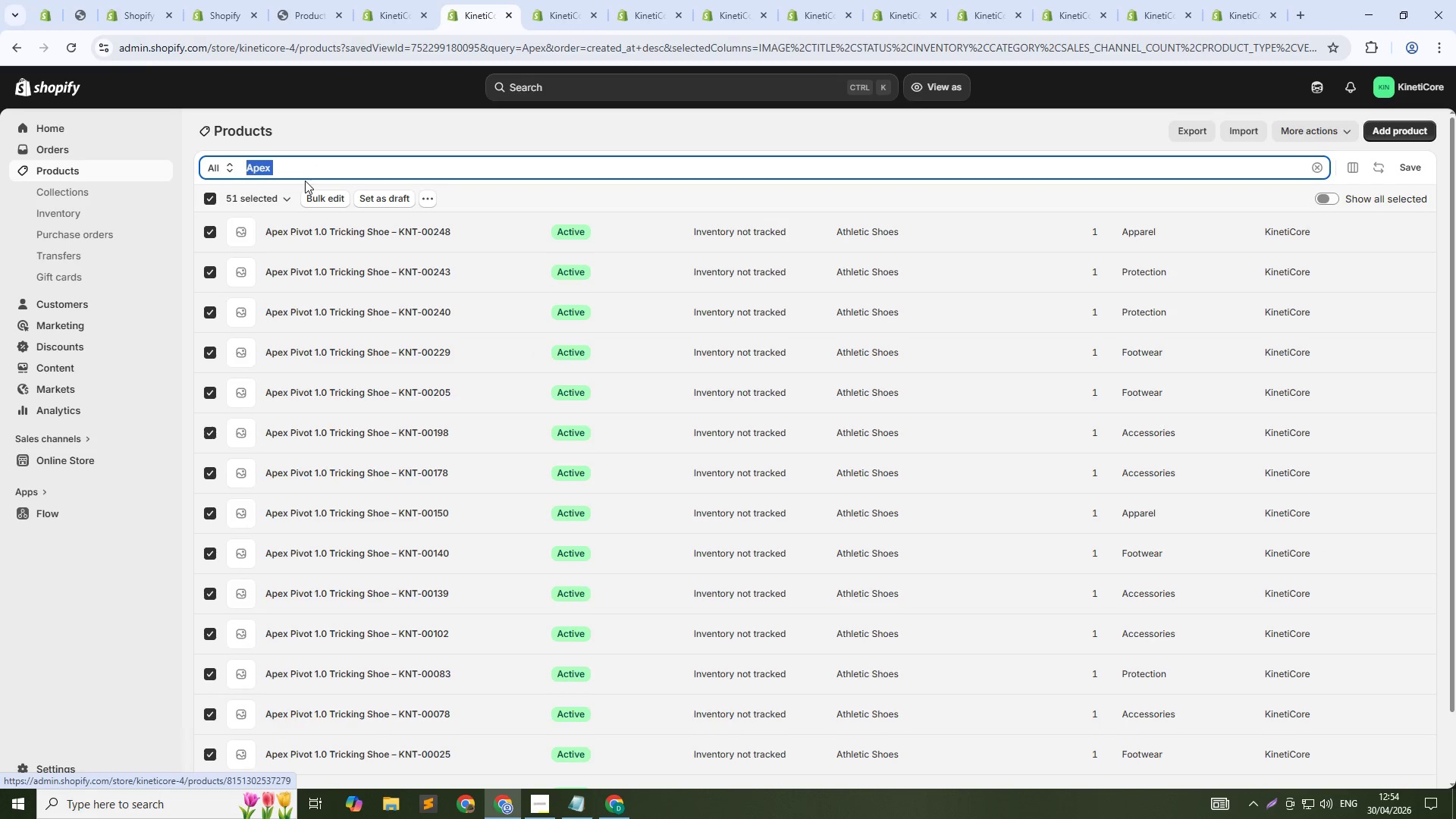 
wait(11.17)
 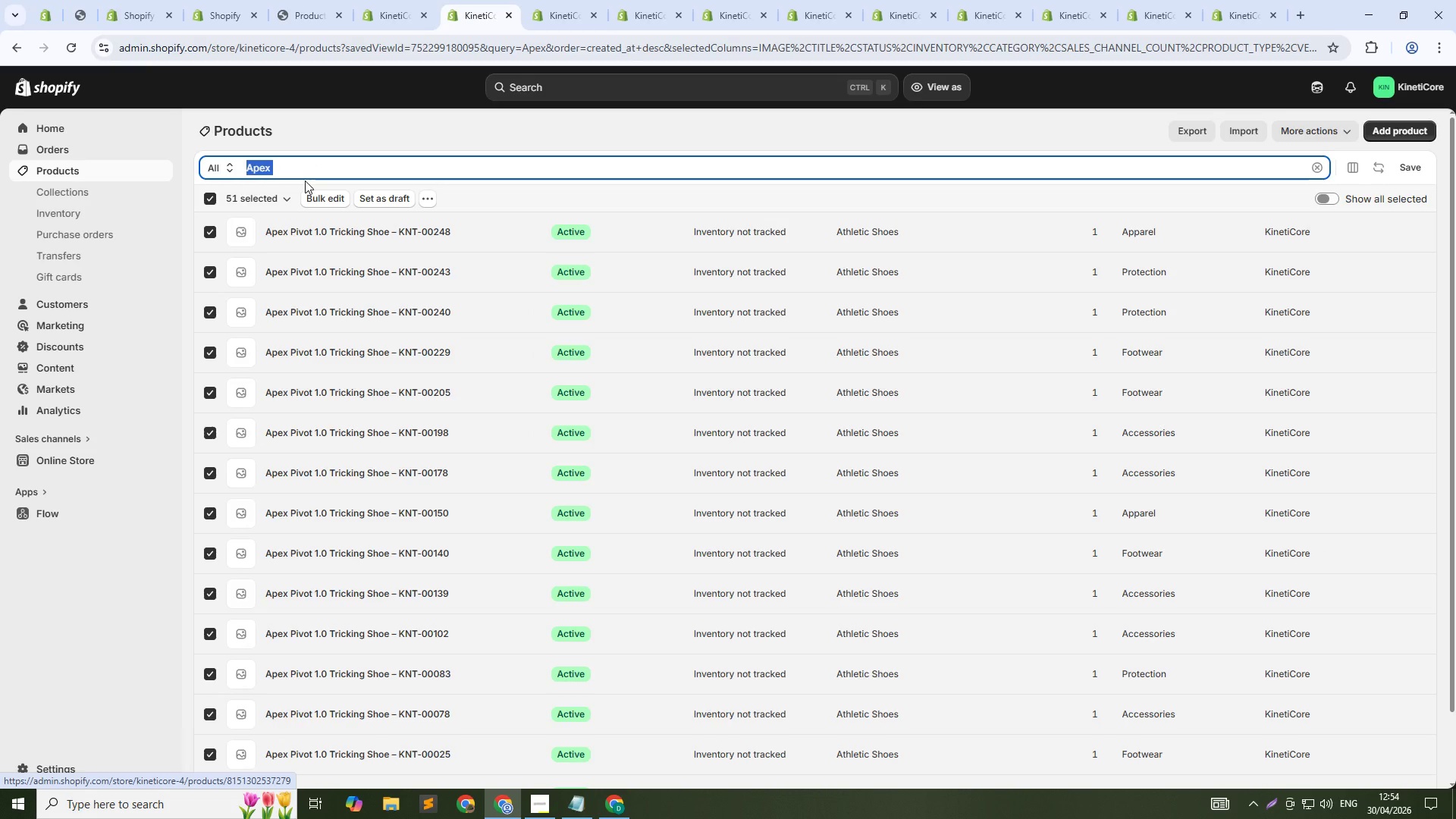 
type(Gravity)
 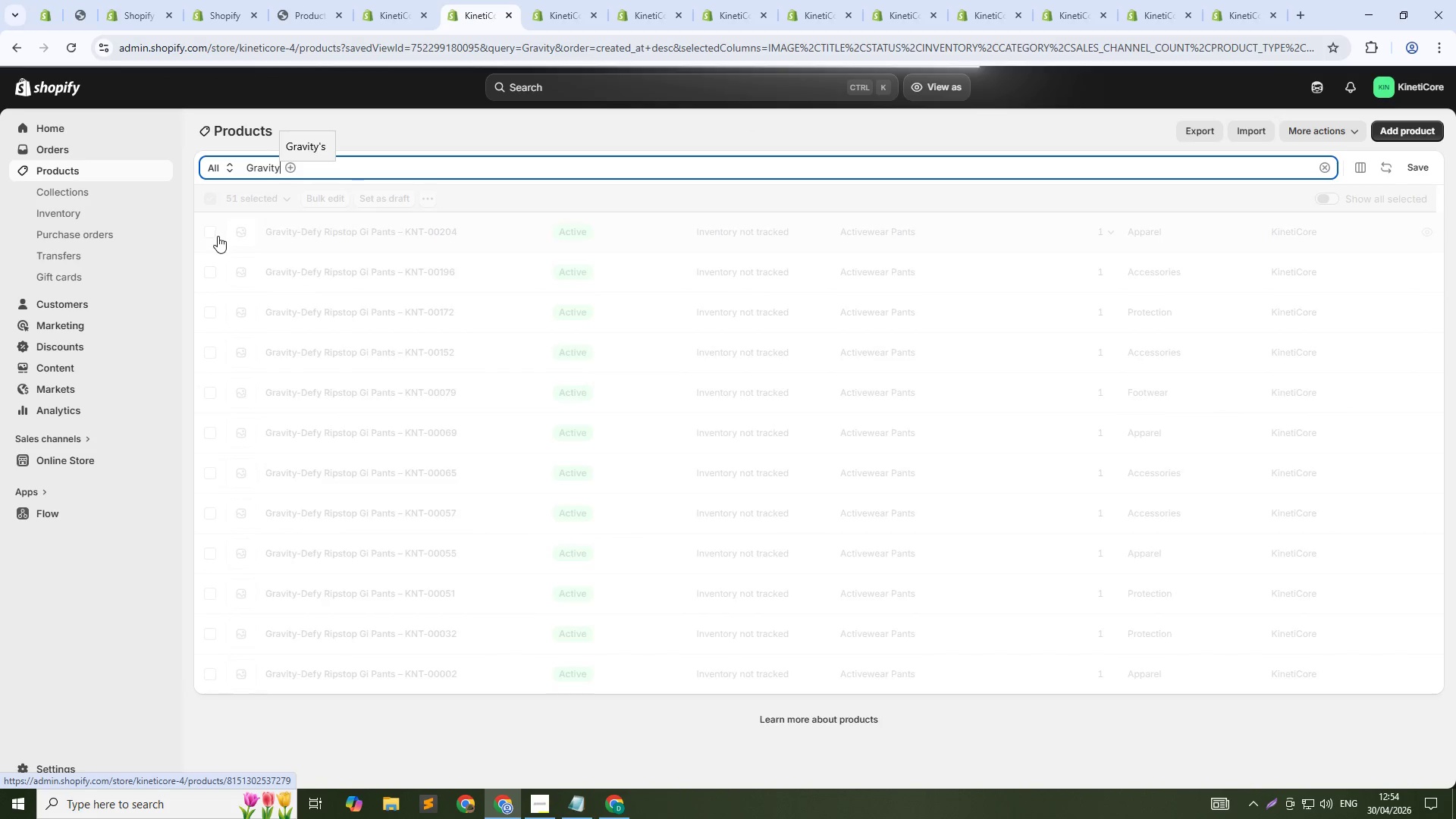 
left_click([212, 235])
 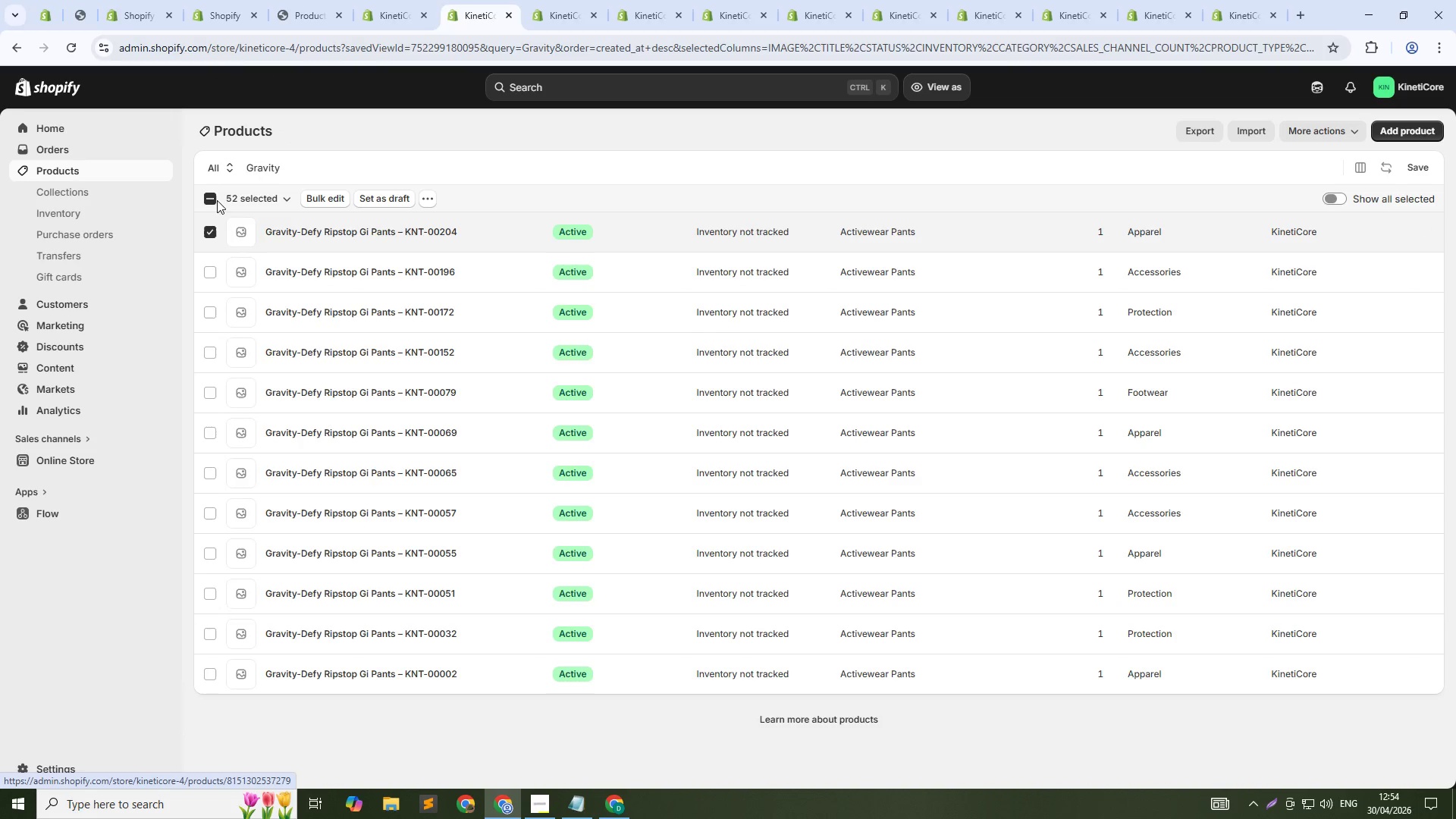 
left_click([209, 226])
 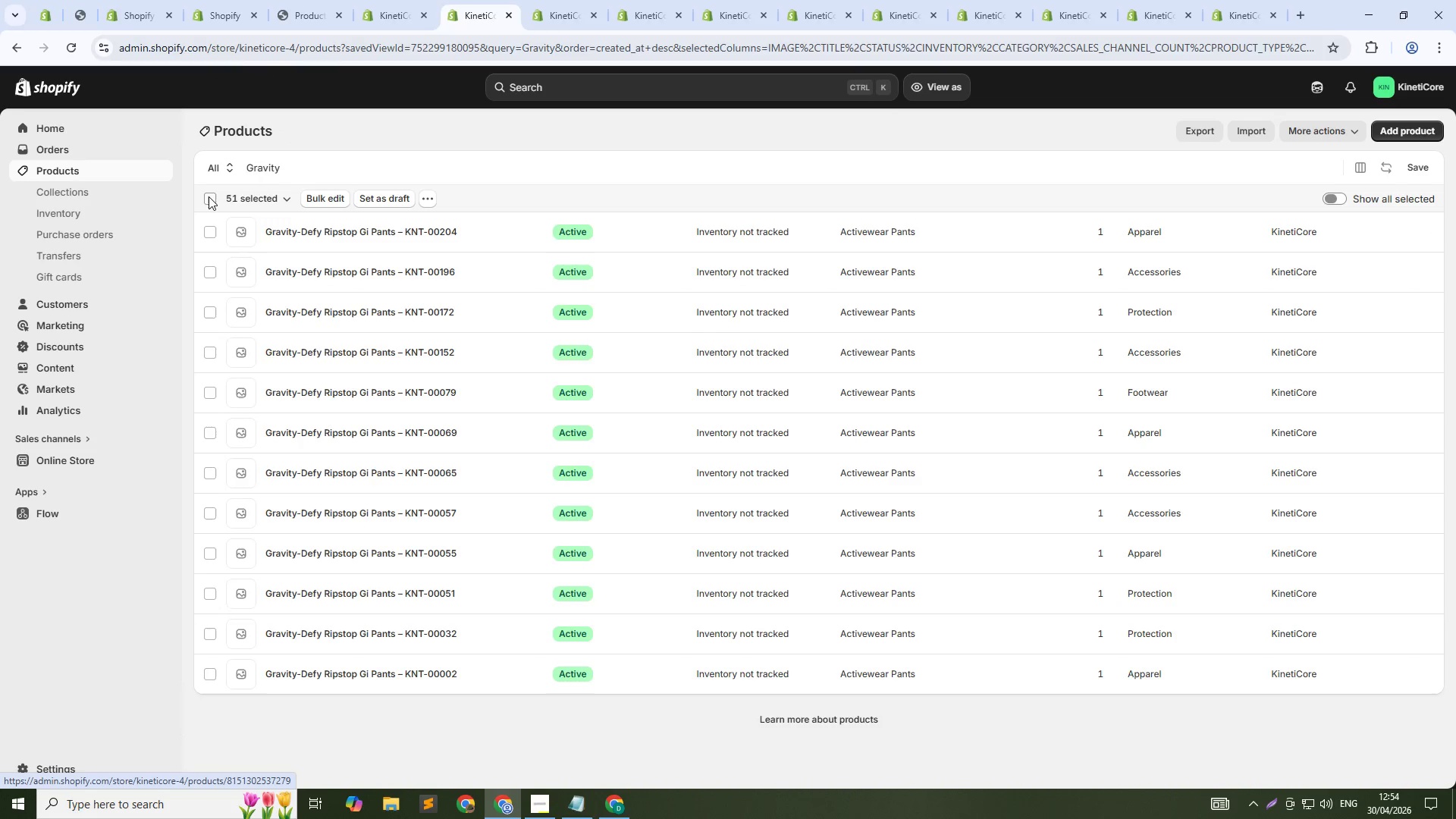 
left_click([209, 196])
 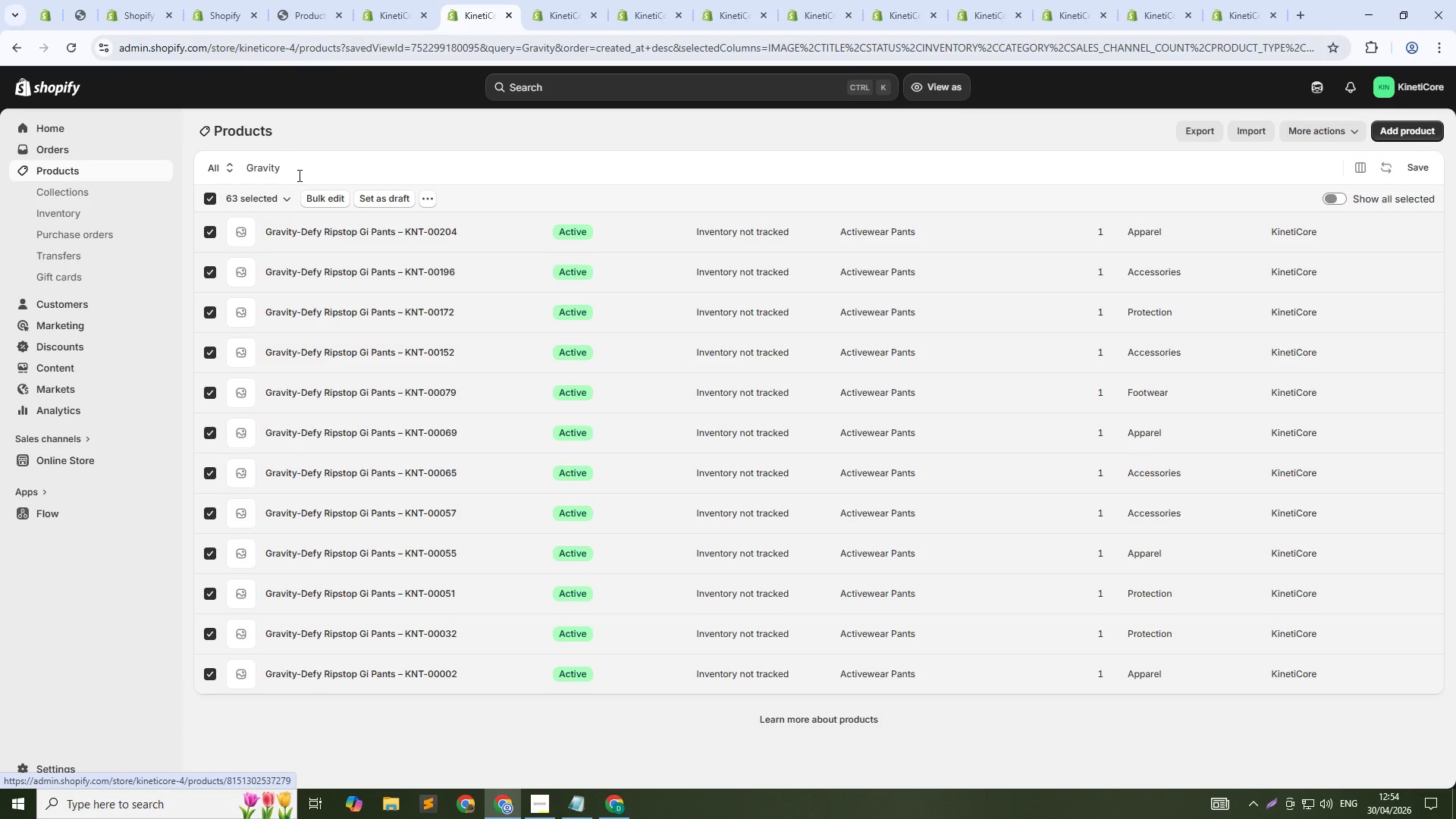 
left_click([298, 175])
 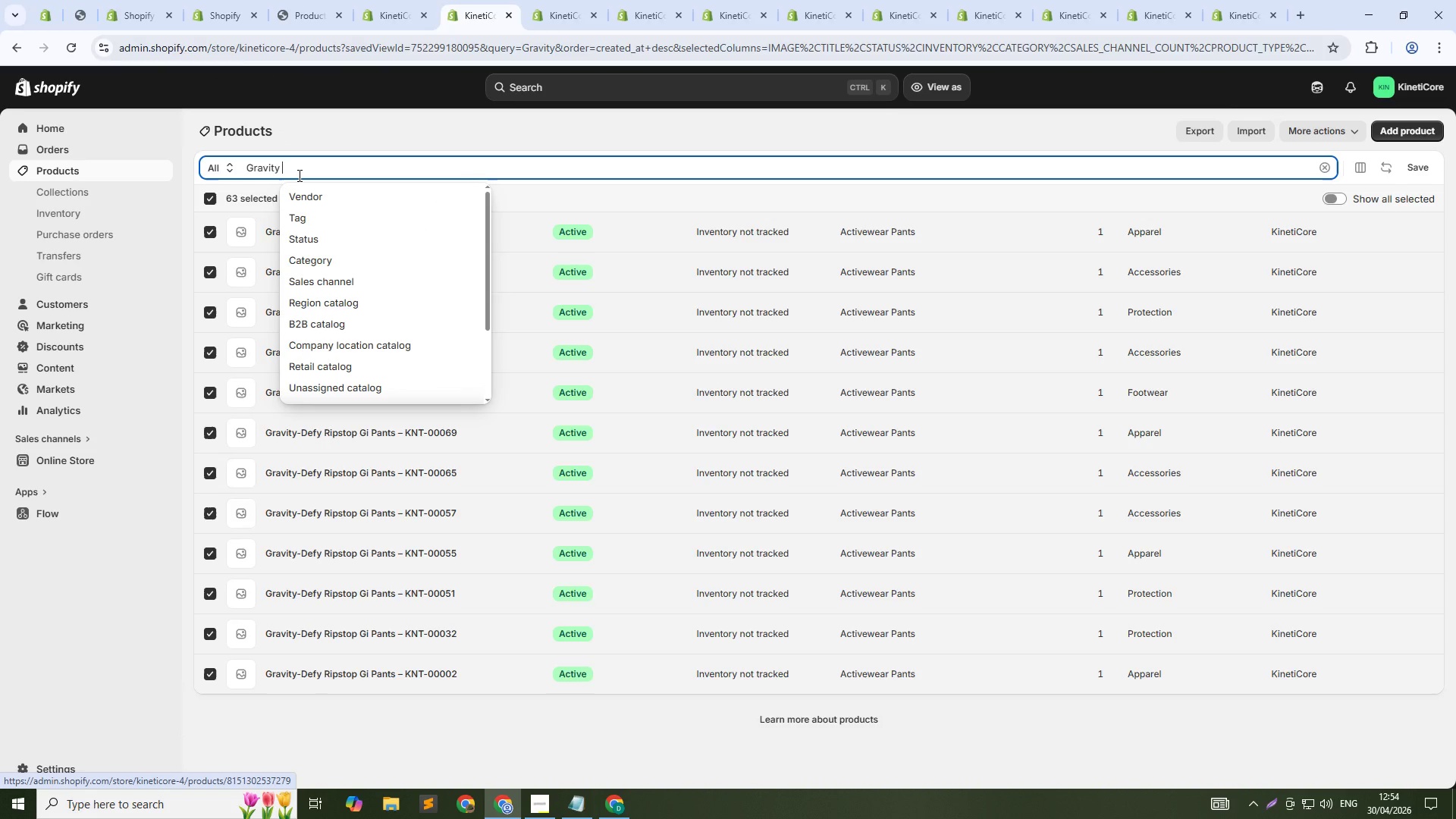 
double_click([298, 175])
 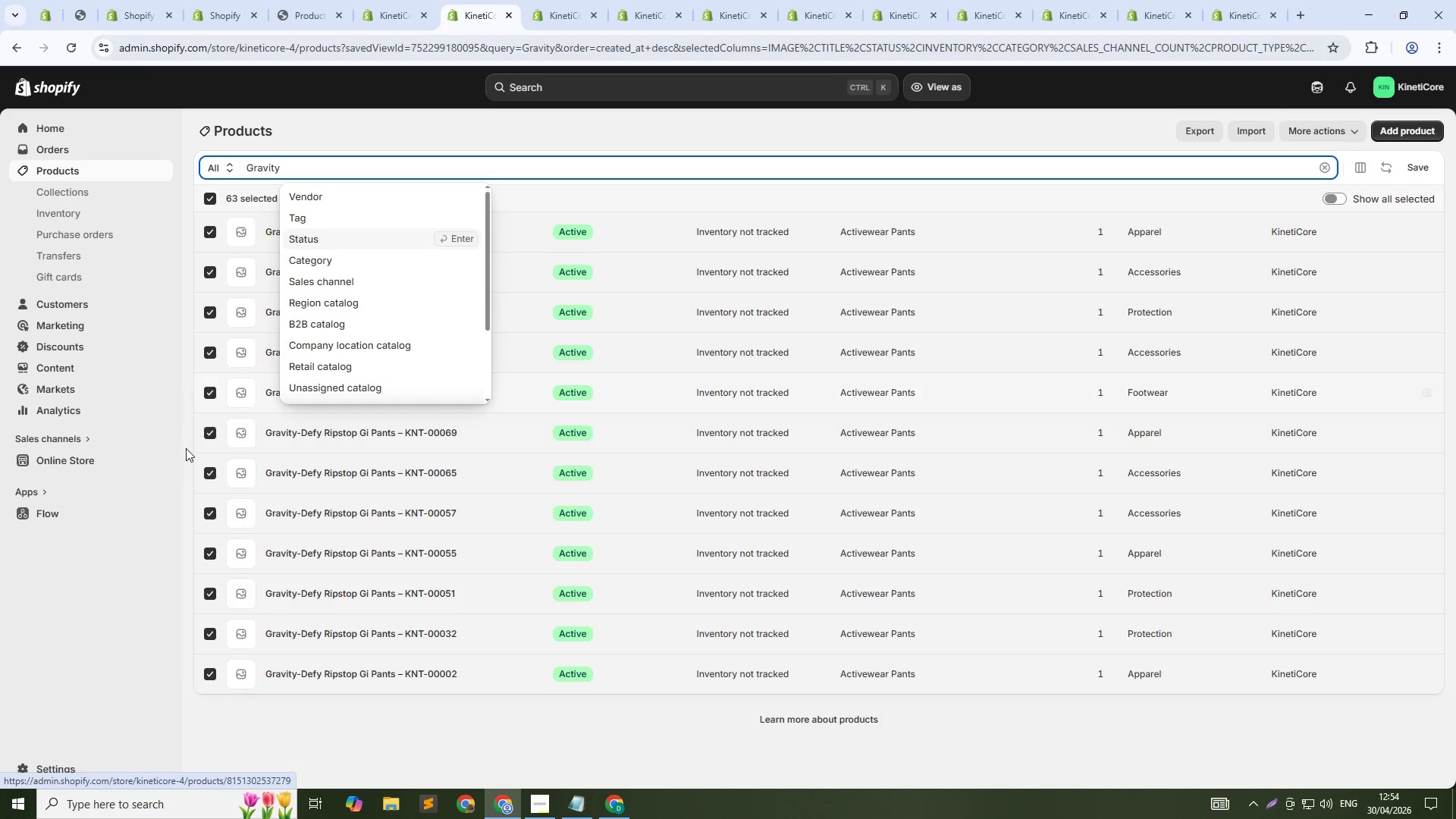 
wait(10.89)
 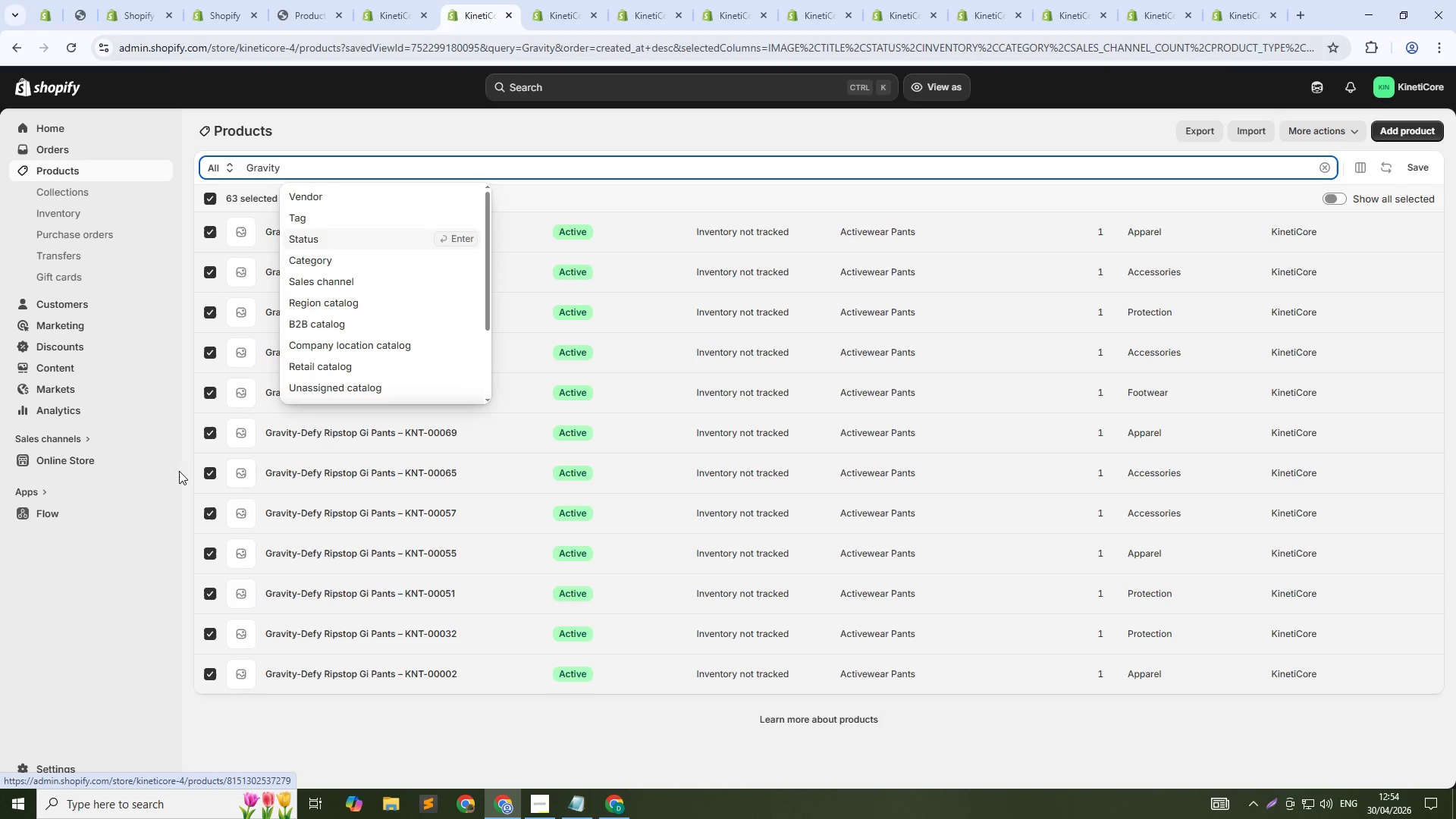 
key(Control+A)
 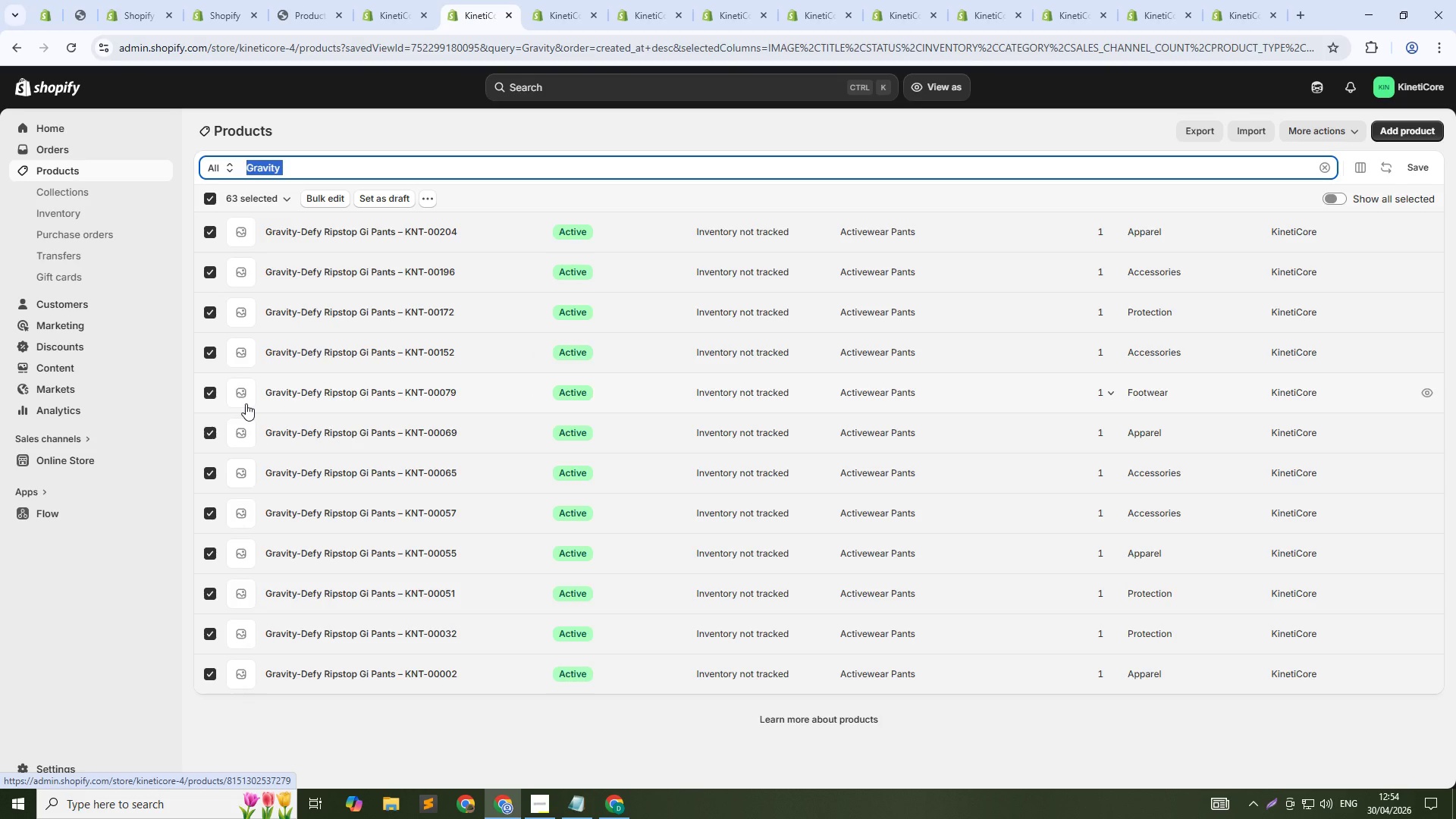 
type(Impact)
 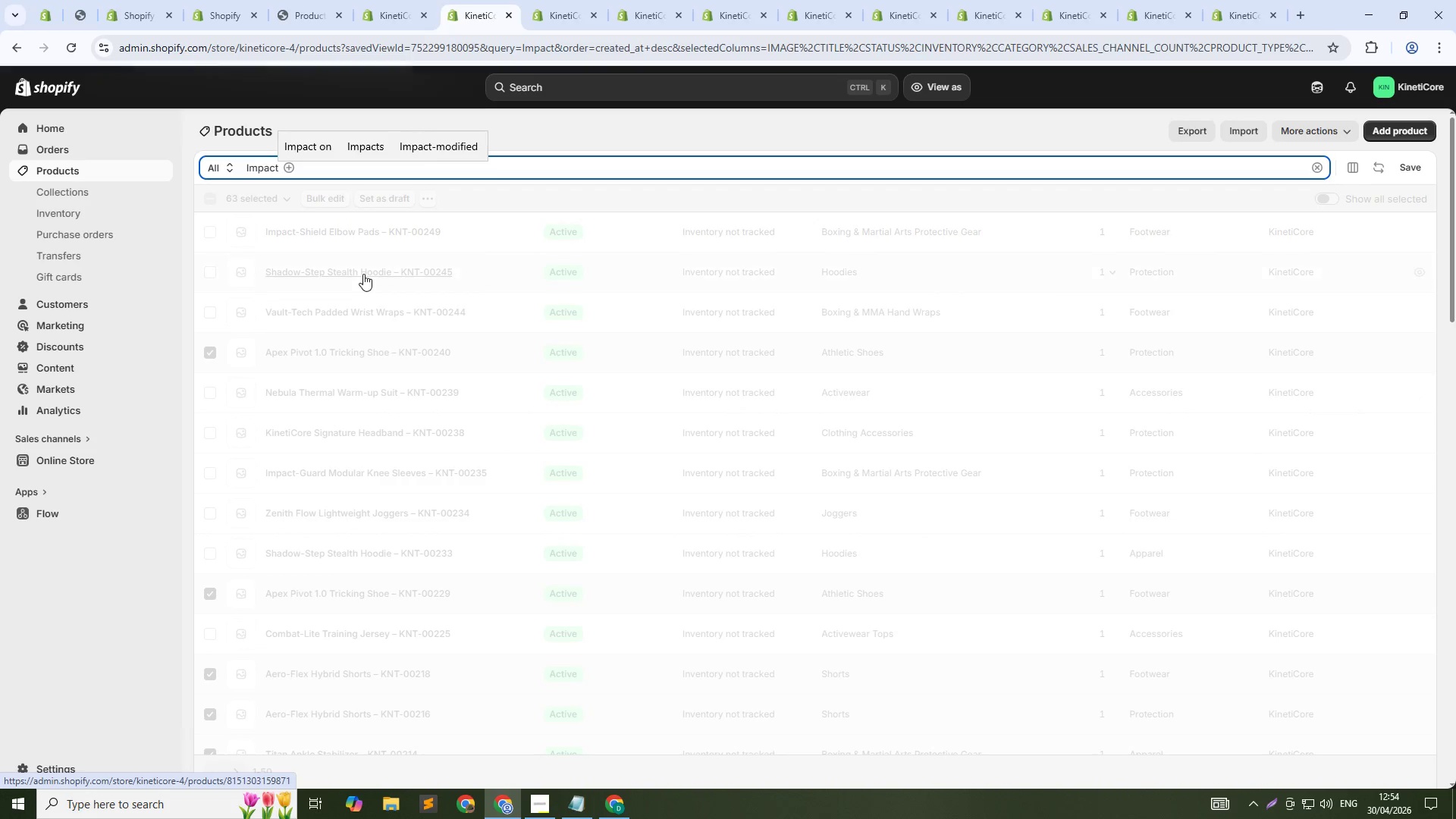 
wait(5.34)
 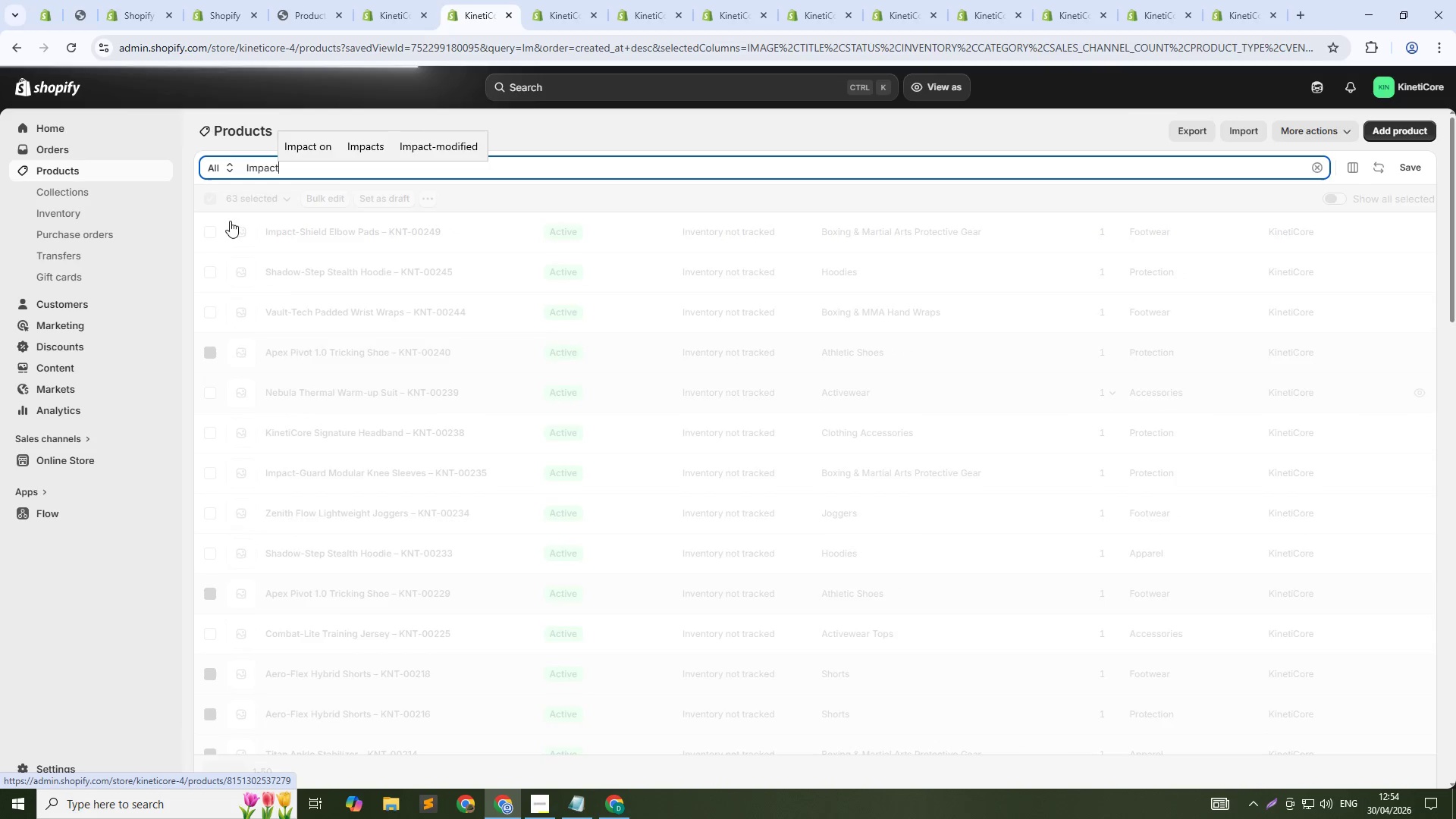 
type(-Guard)
 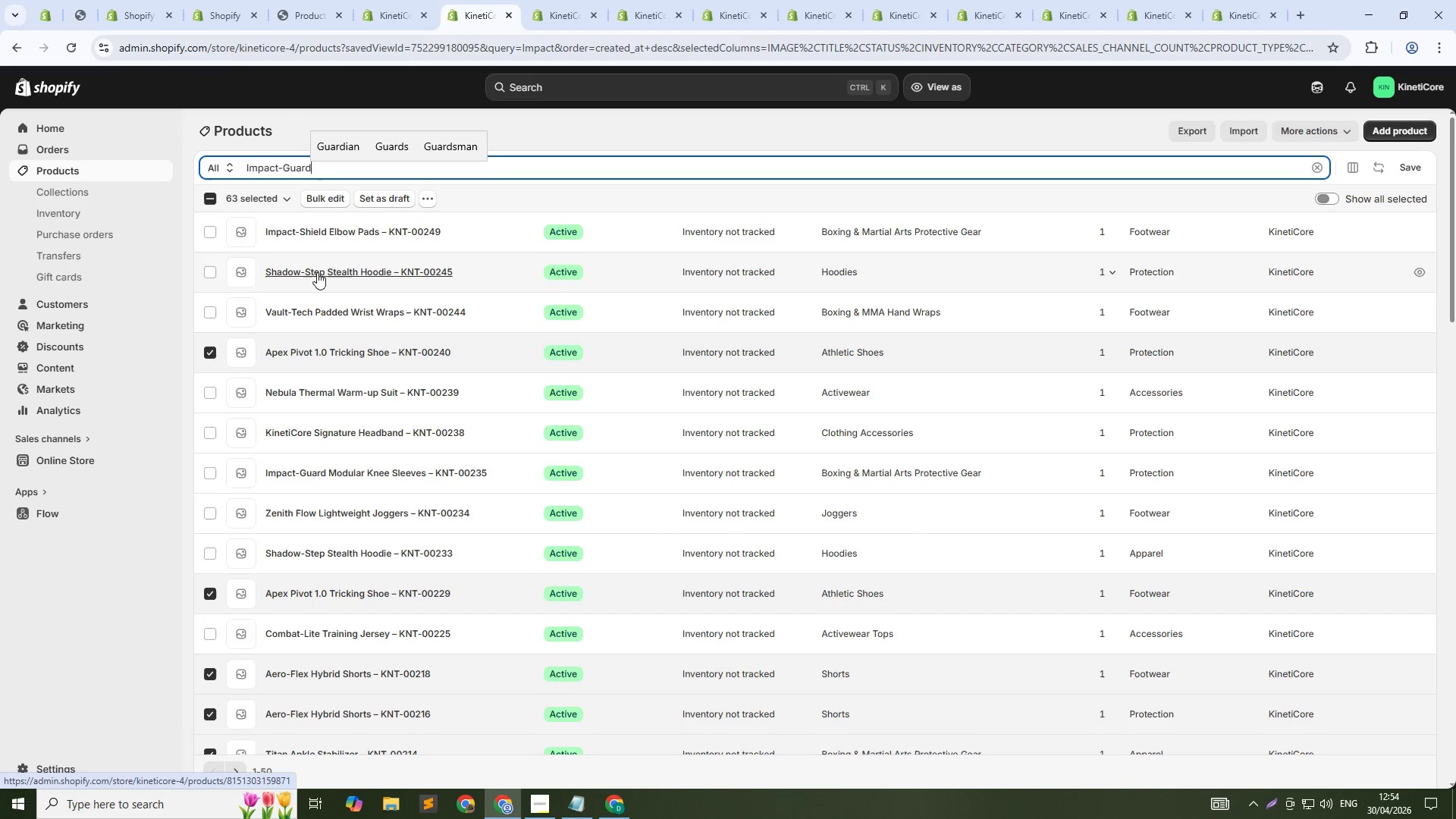 
type( Modular)
 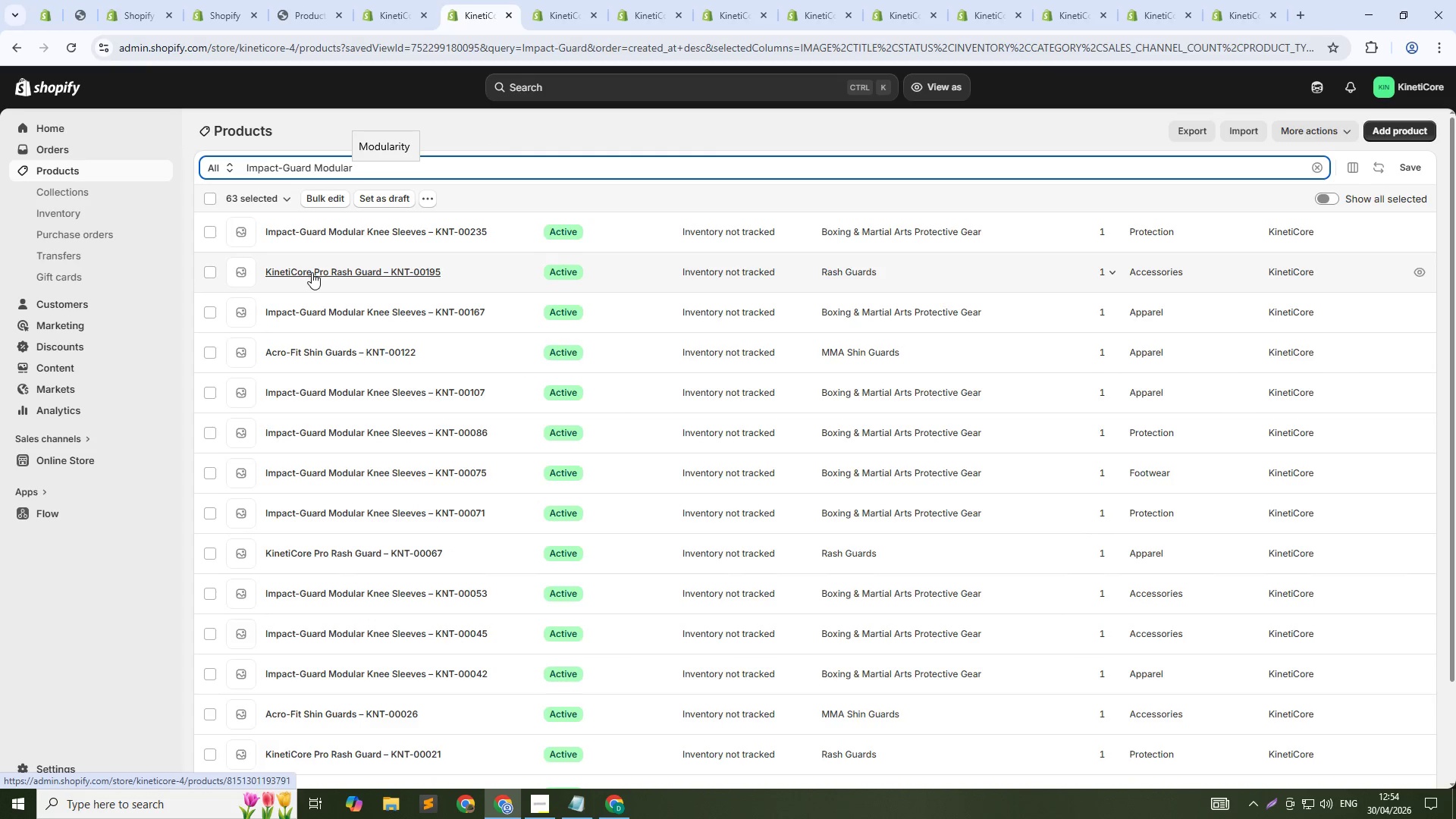 
left_click([212, 200])
 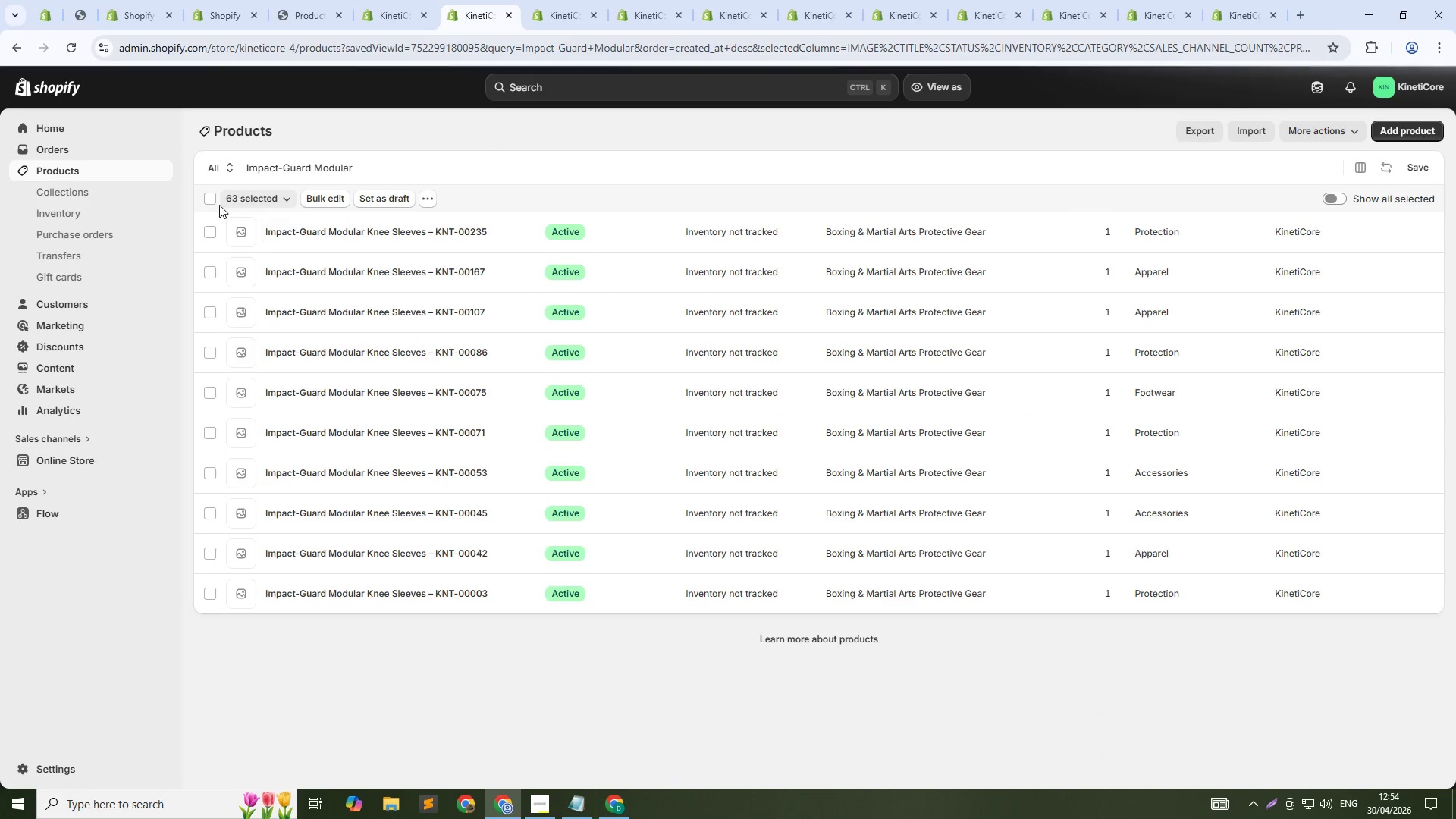 
left_click([215, 202])
 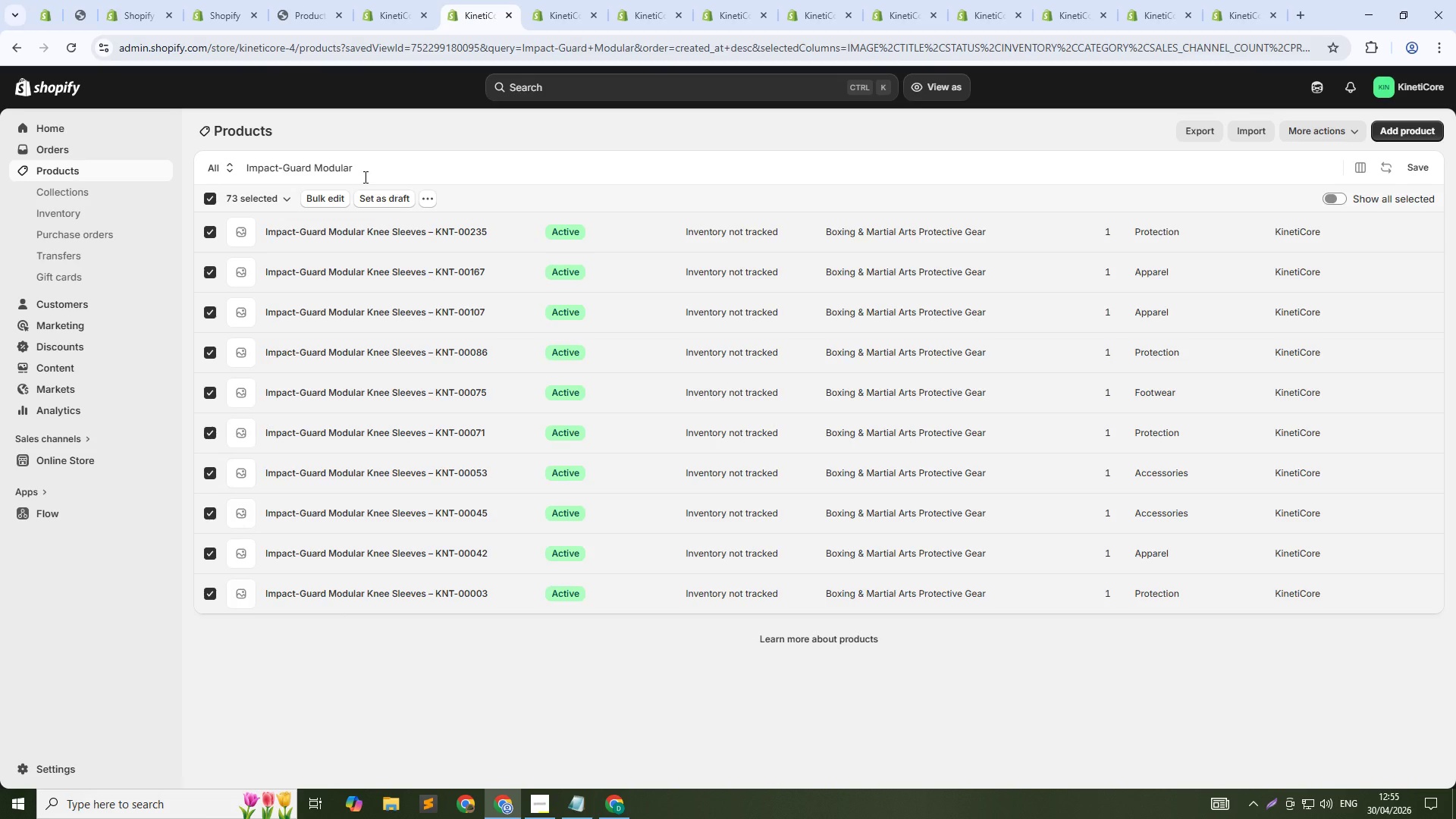 
left_click([371, 177])
 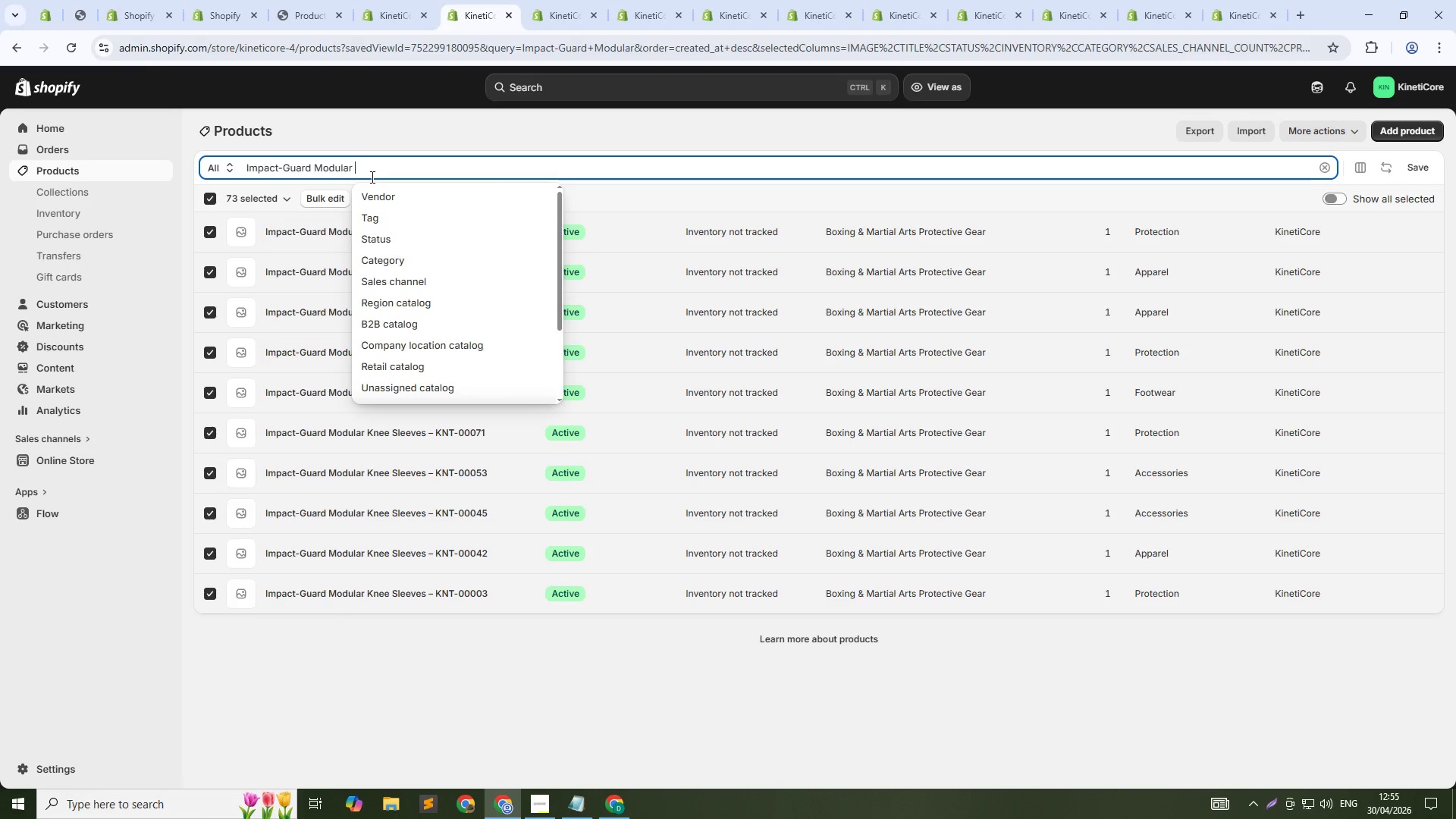 
key(Control+A)
 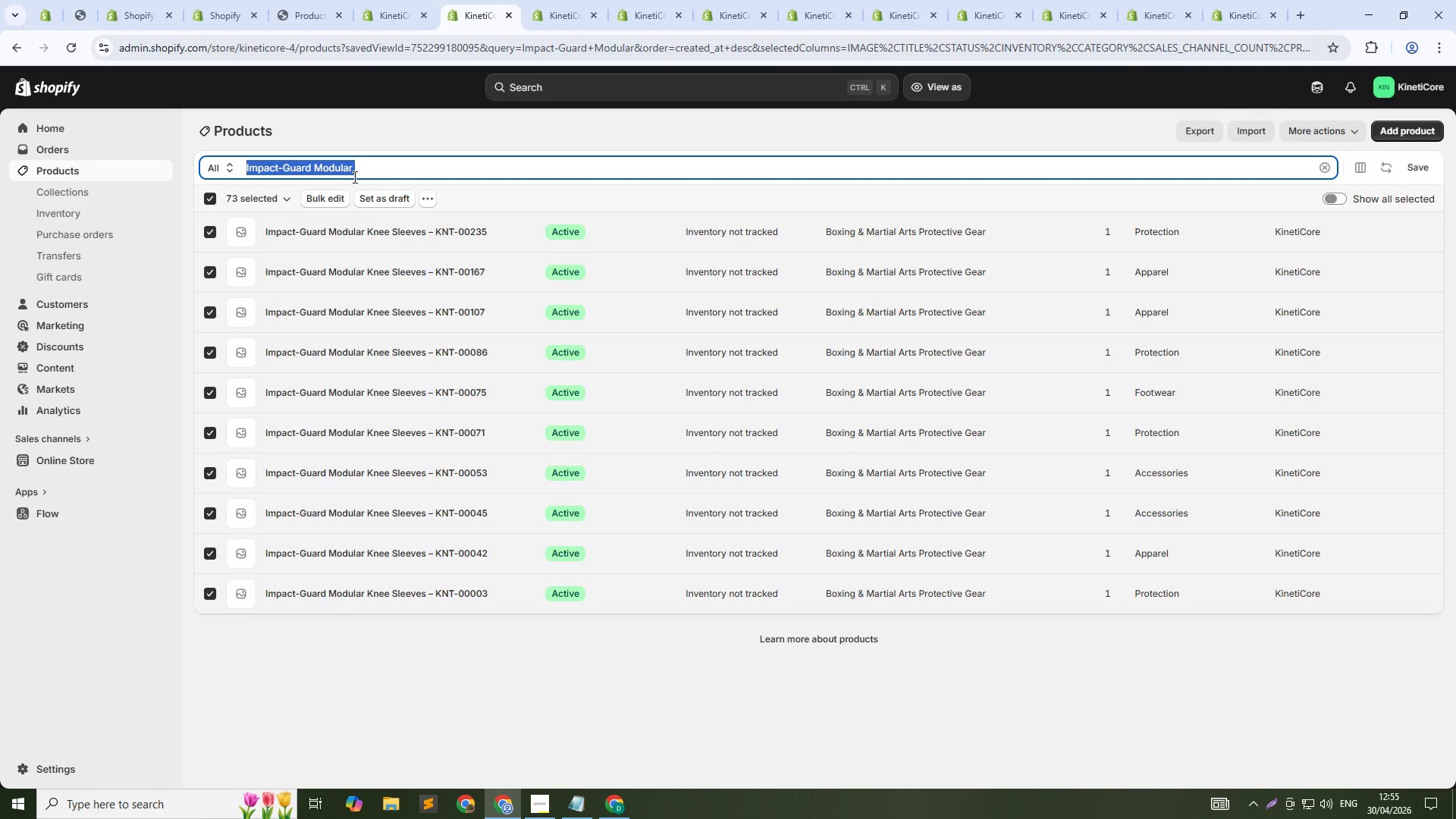 
type(Crescent)
 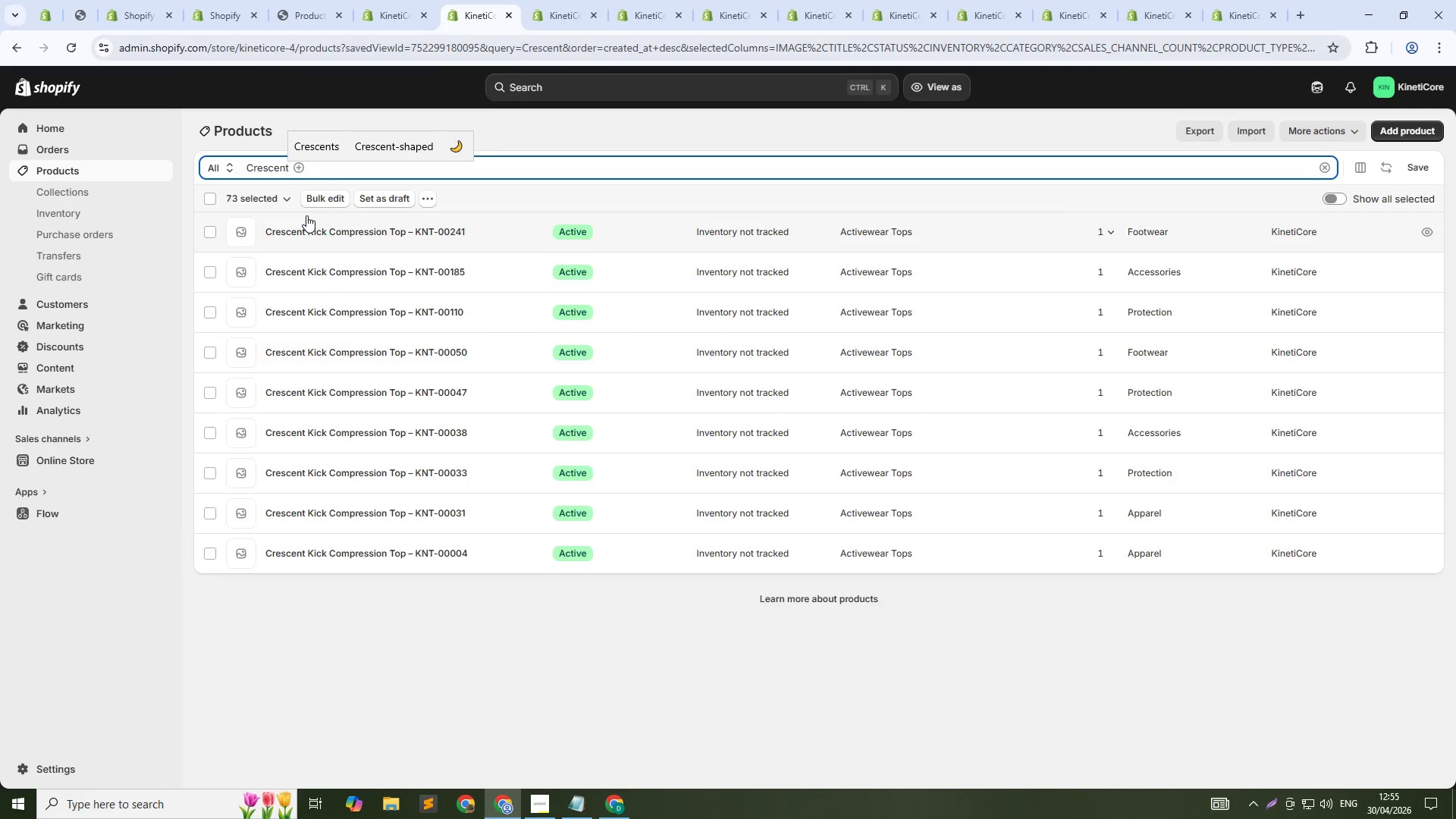 
left_click([209, 193])
 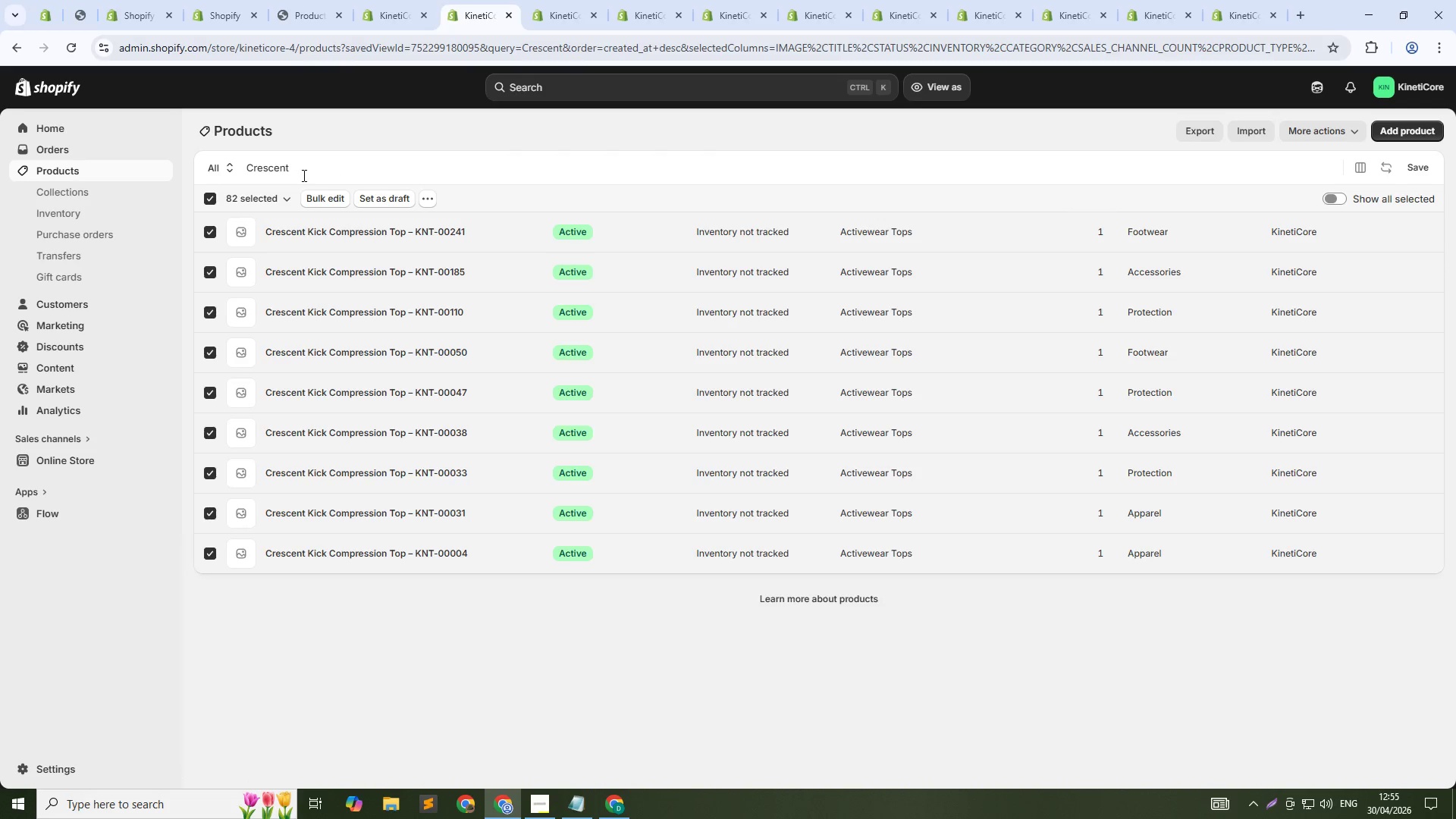 
left_click([309, 171])
 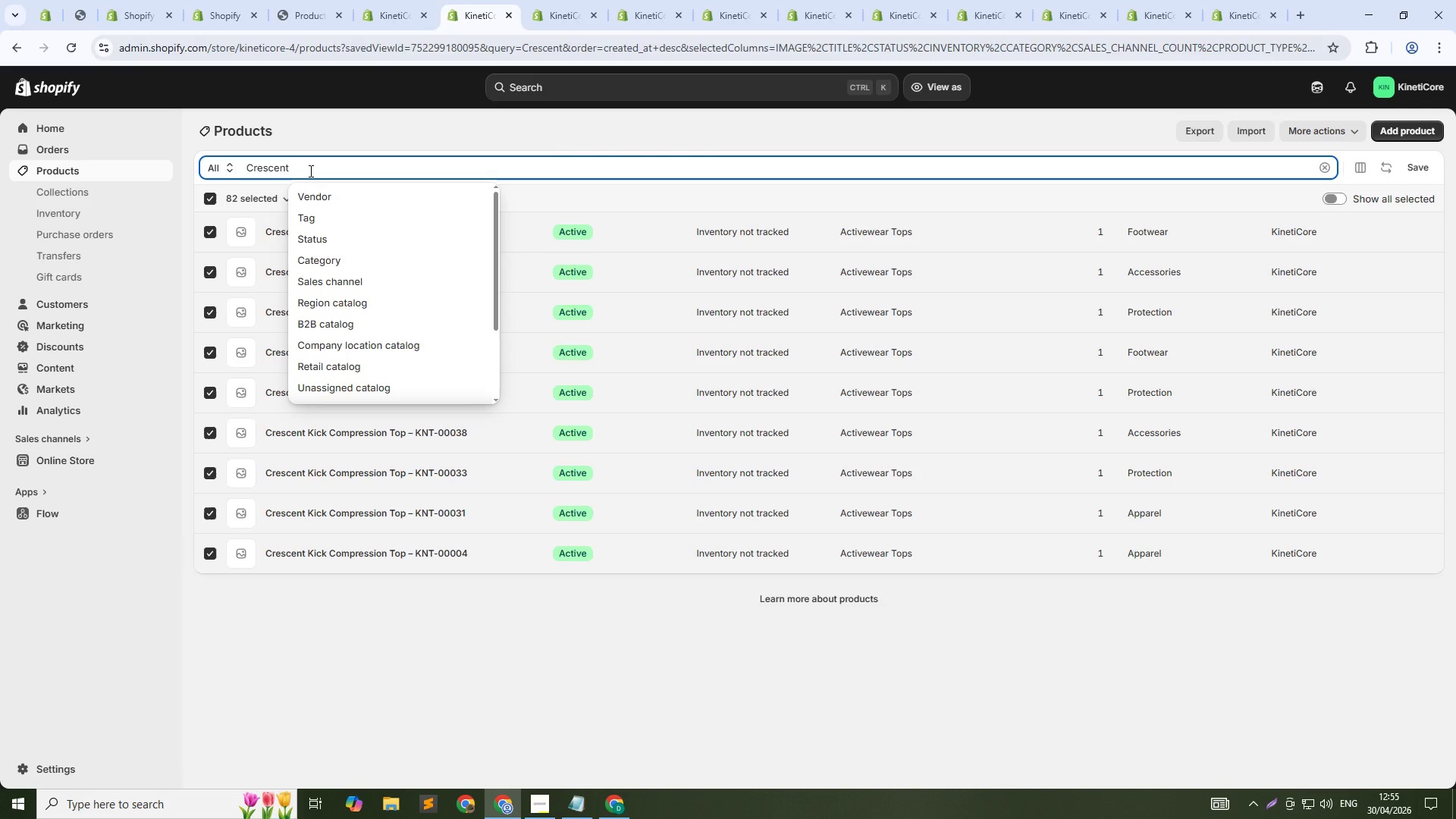 
key(Control+A)
 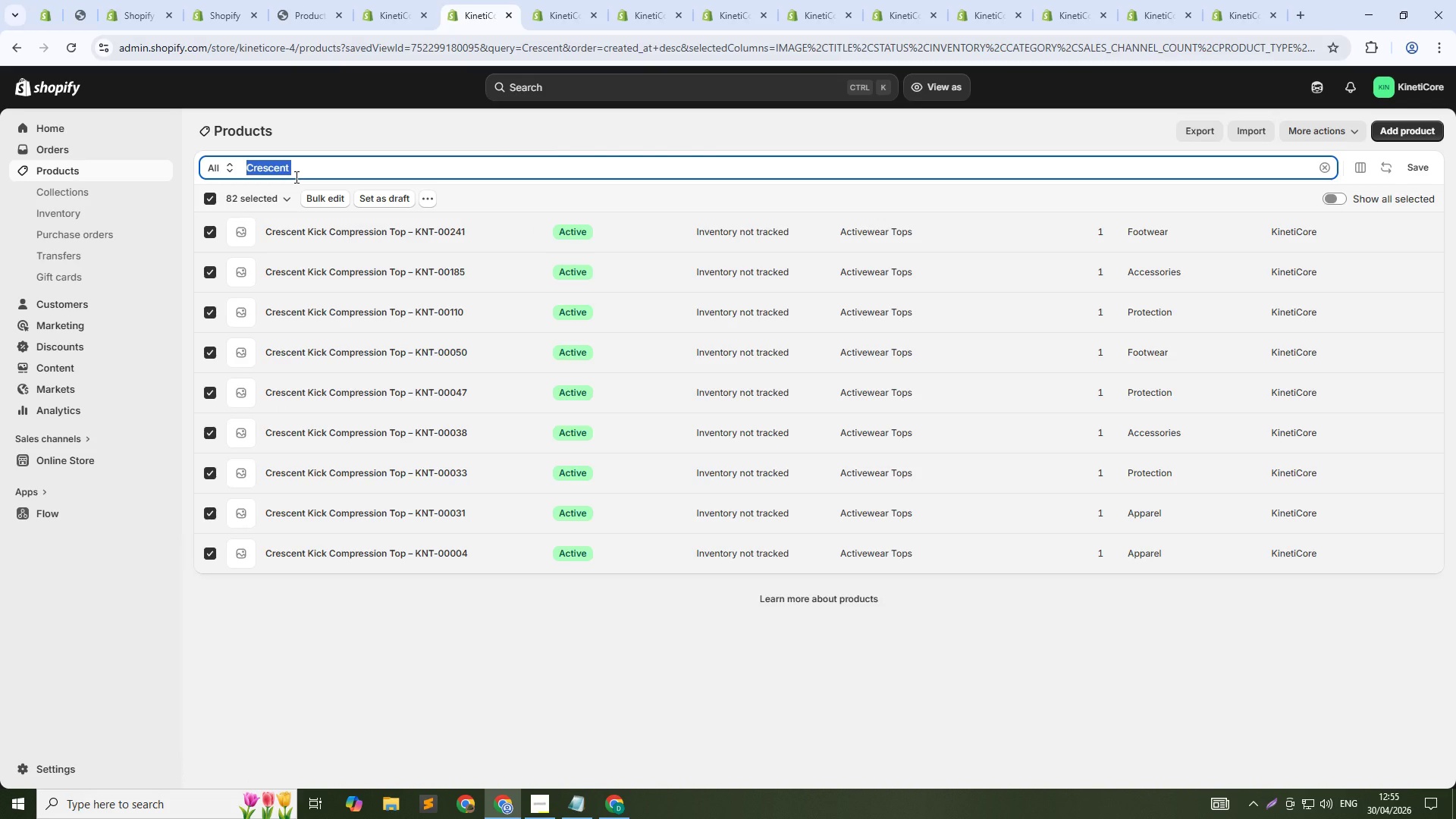 
type(Zenith)
 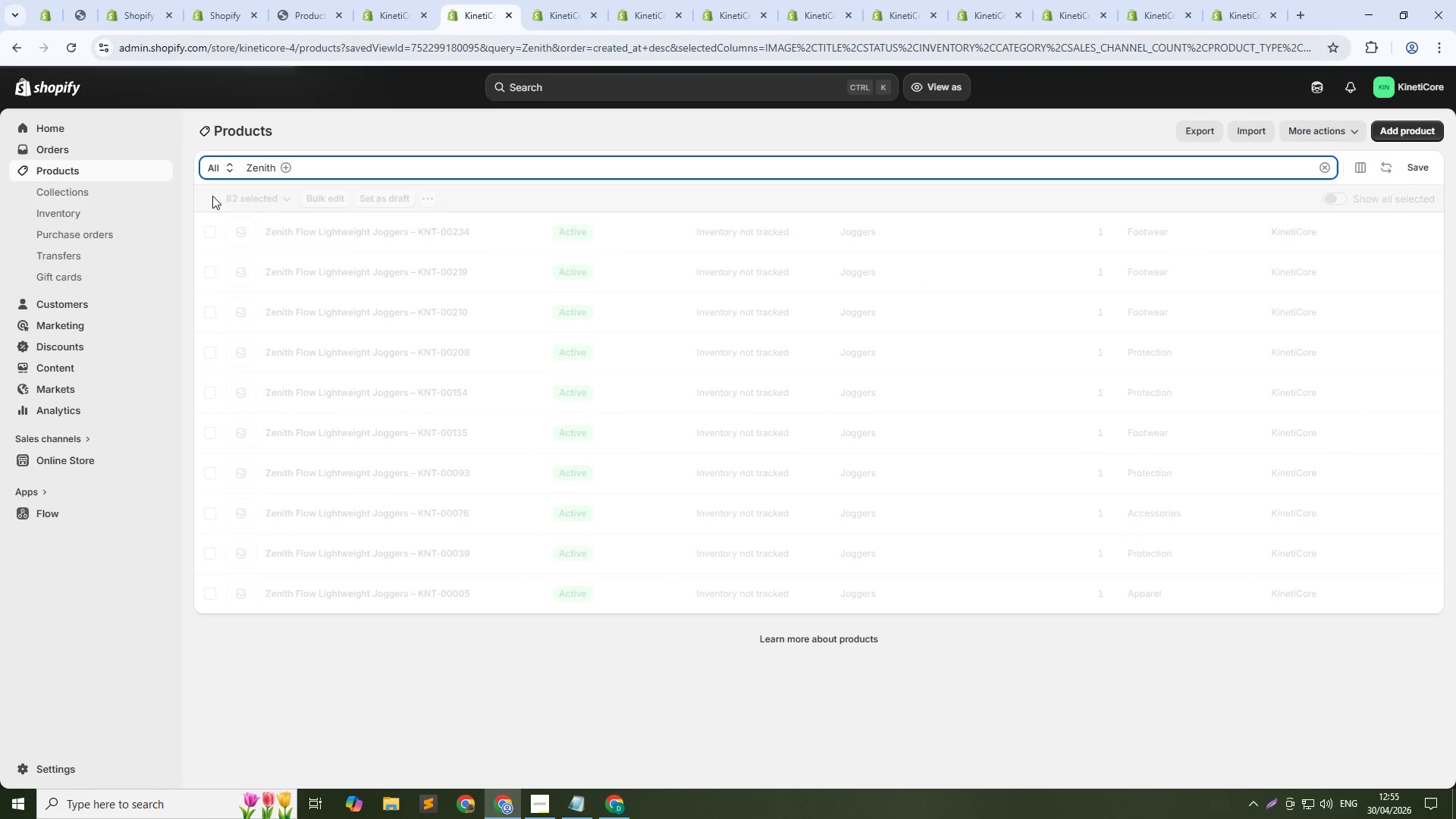 
left_click([212, 198])
 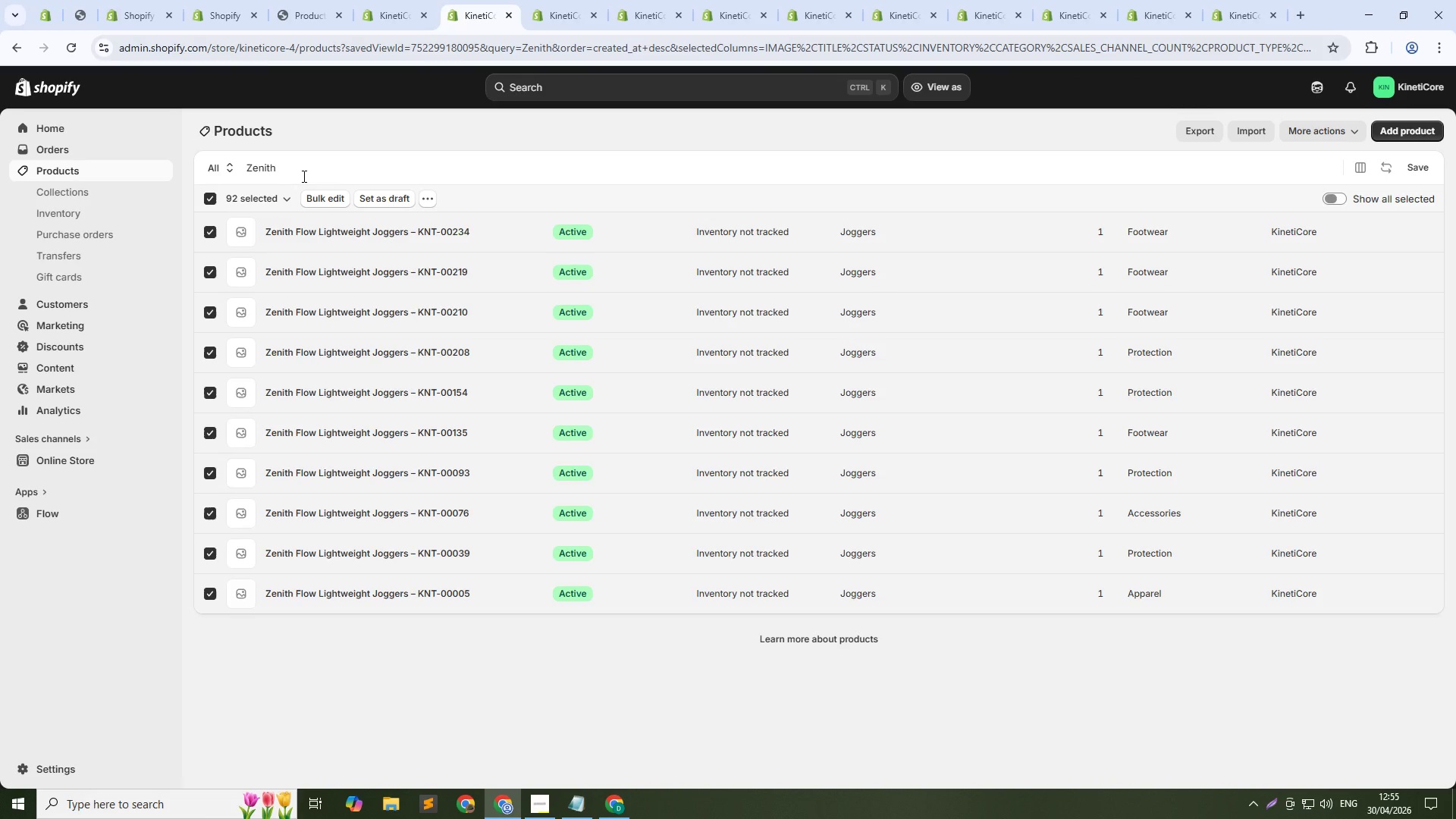 
left_click([303, 176])
 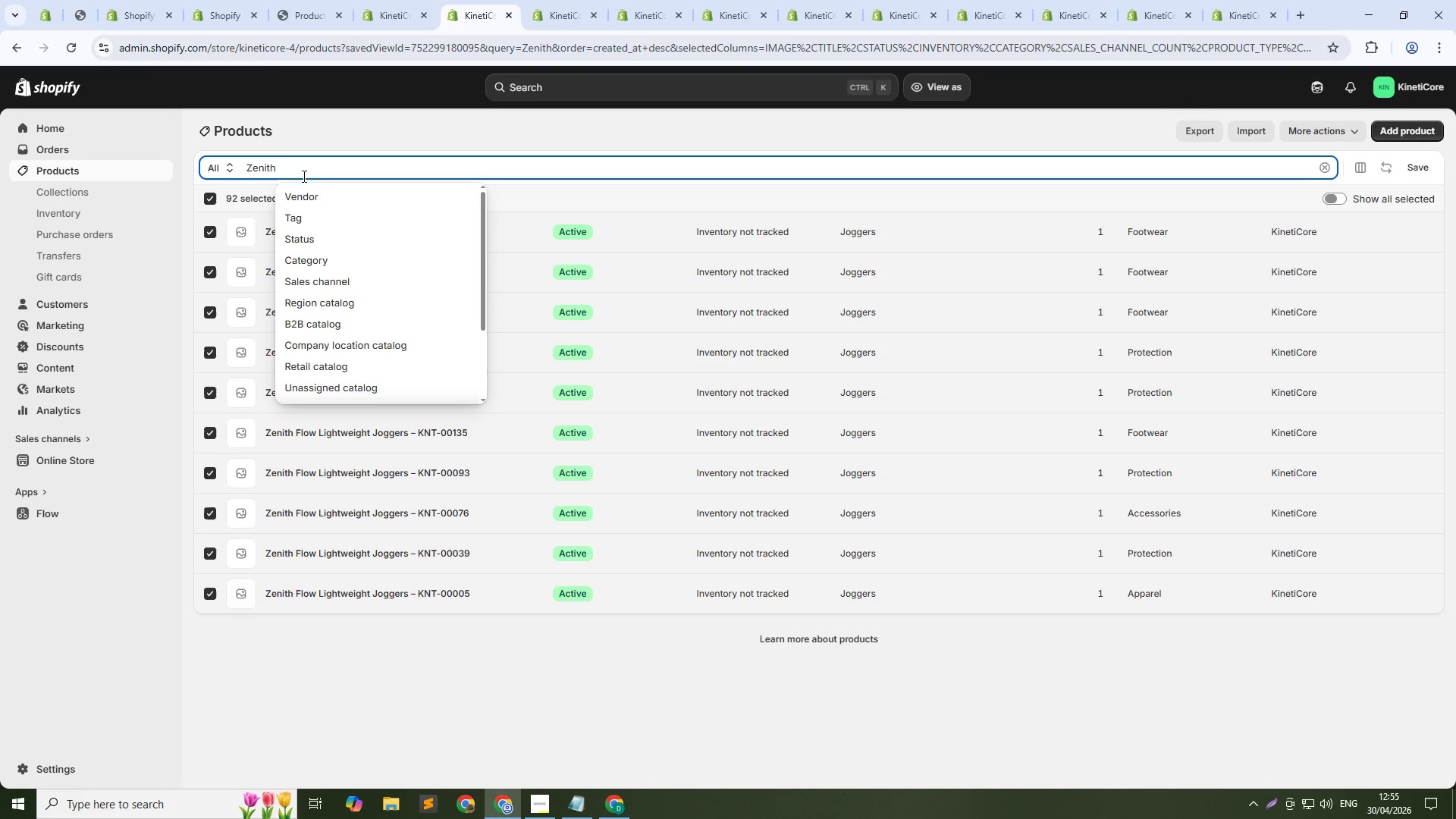 
key(Control+ControlLeft)
 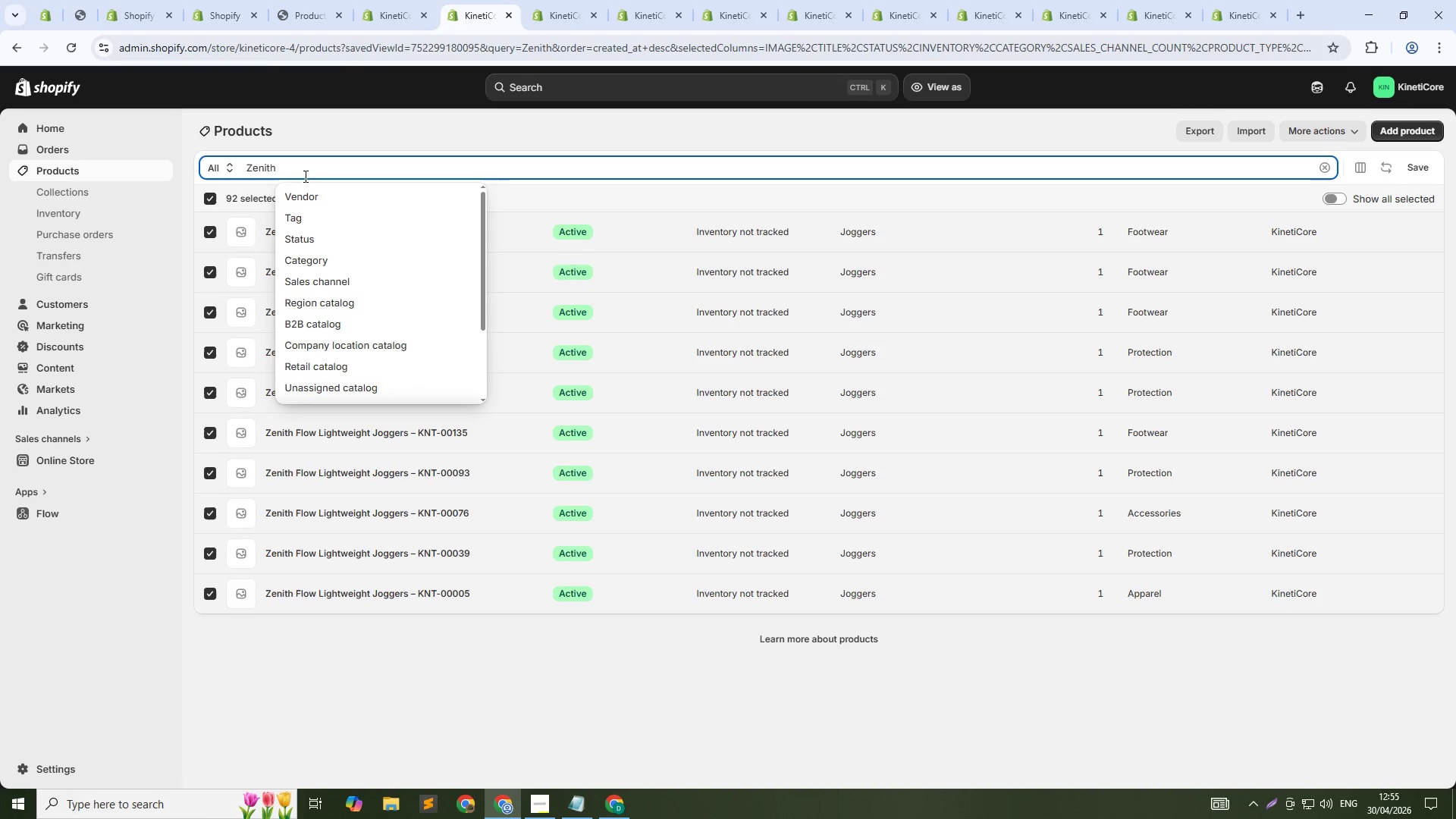 
key(Control+A)
 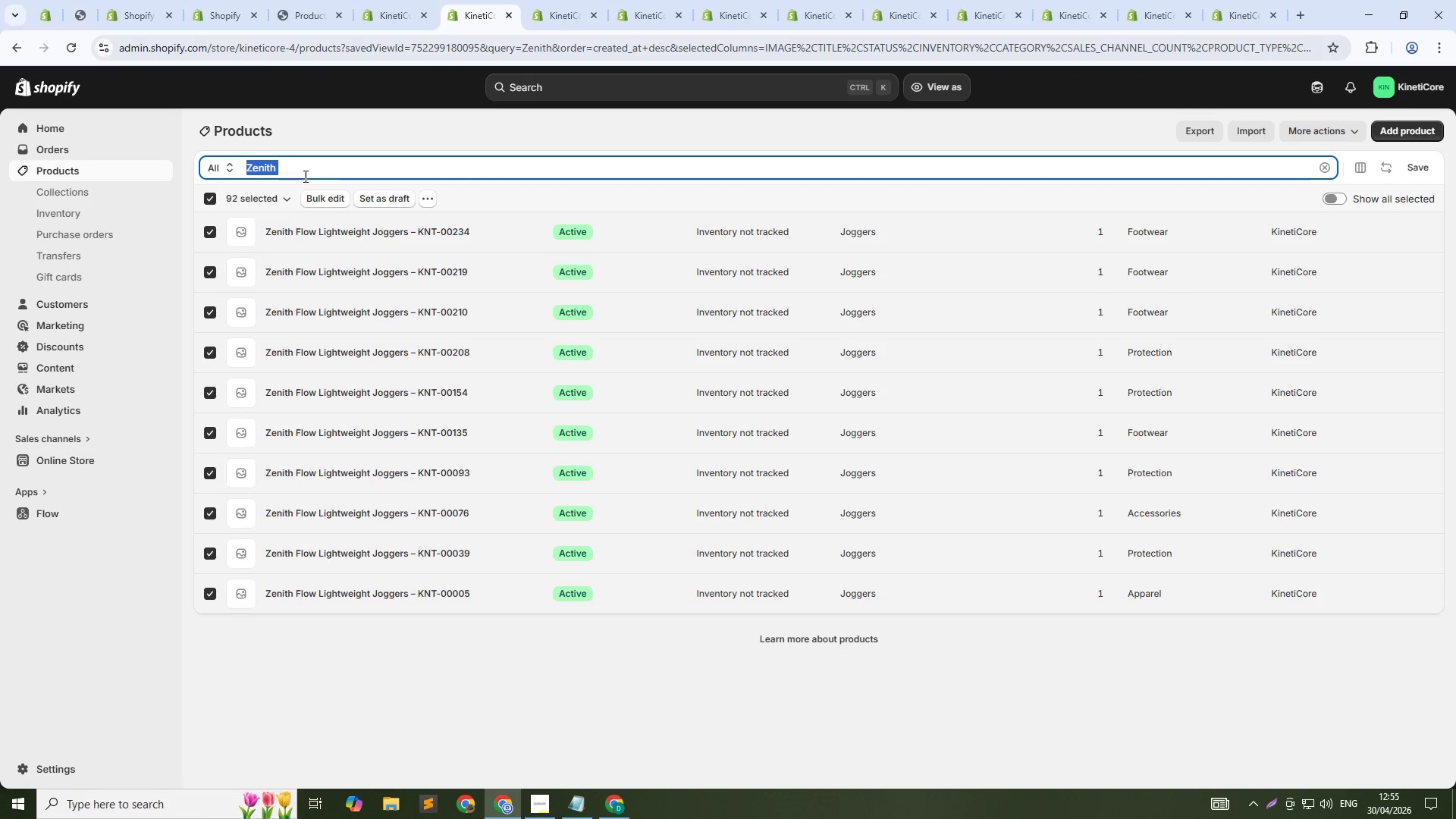 
type(Vault-Tech)
 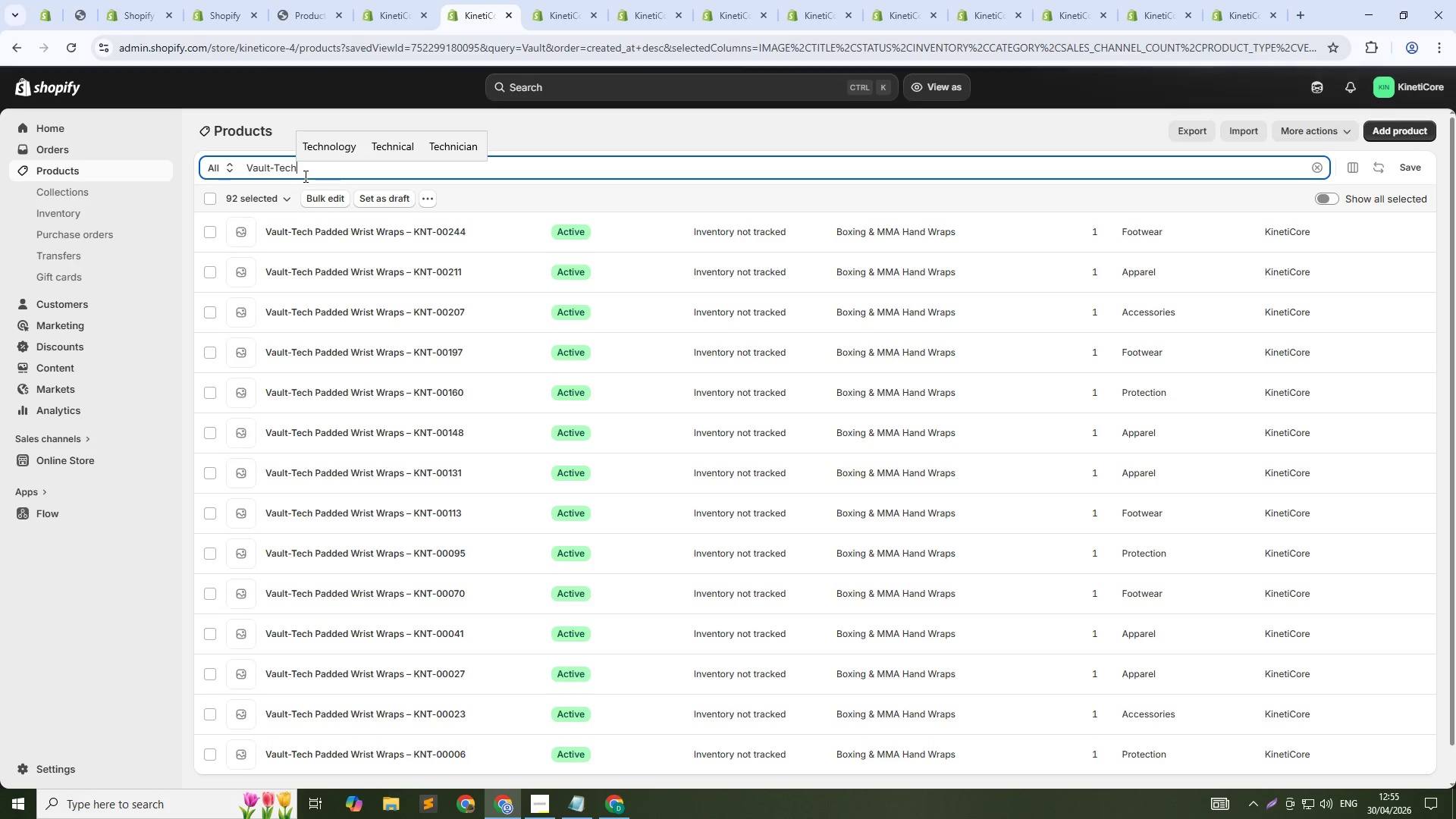 
wait(6.09)
 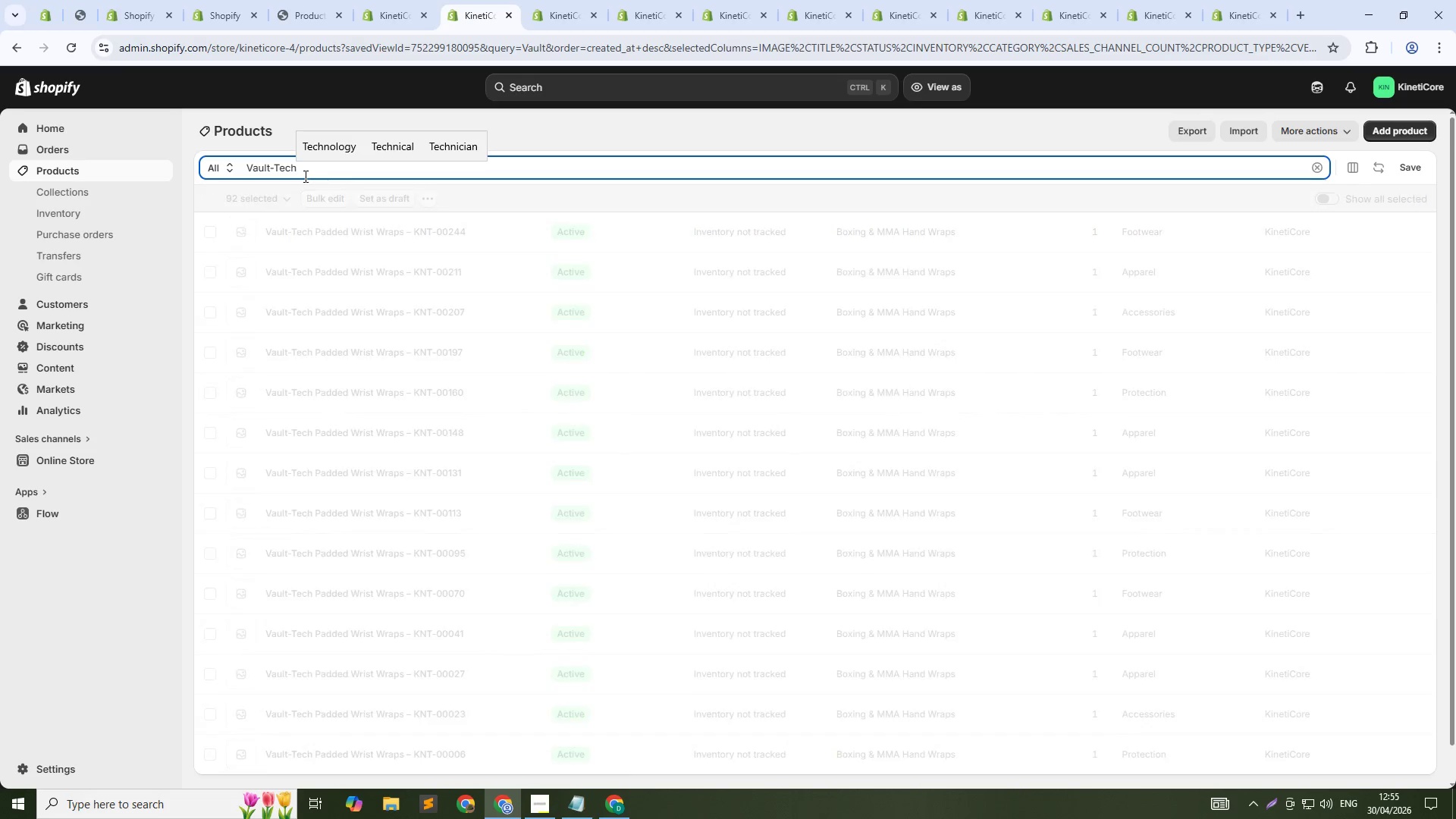 
left_click([209, 202])
 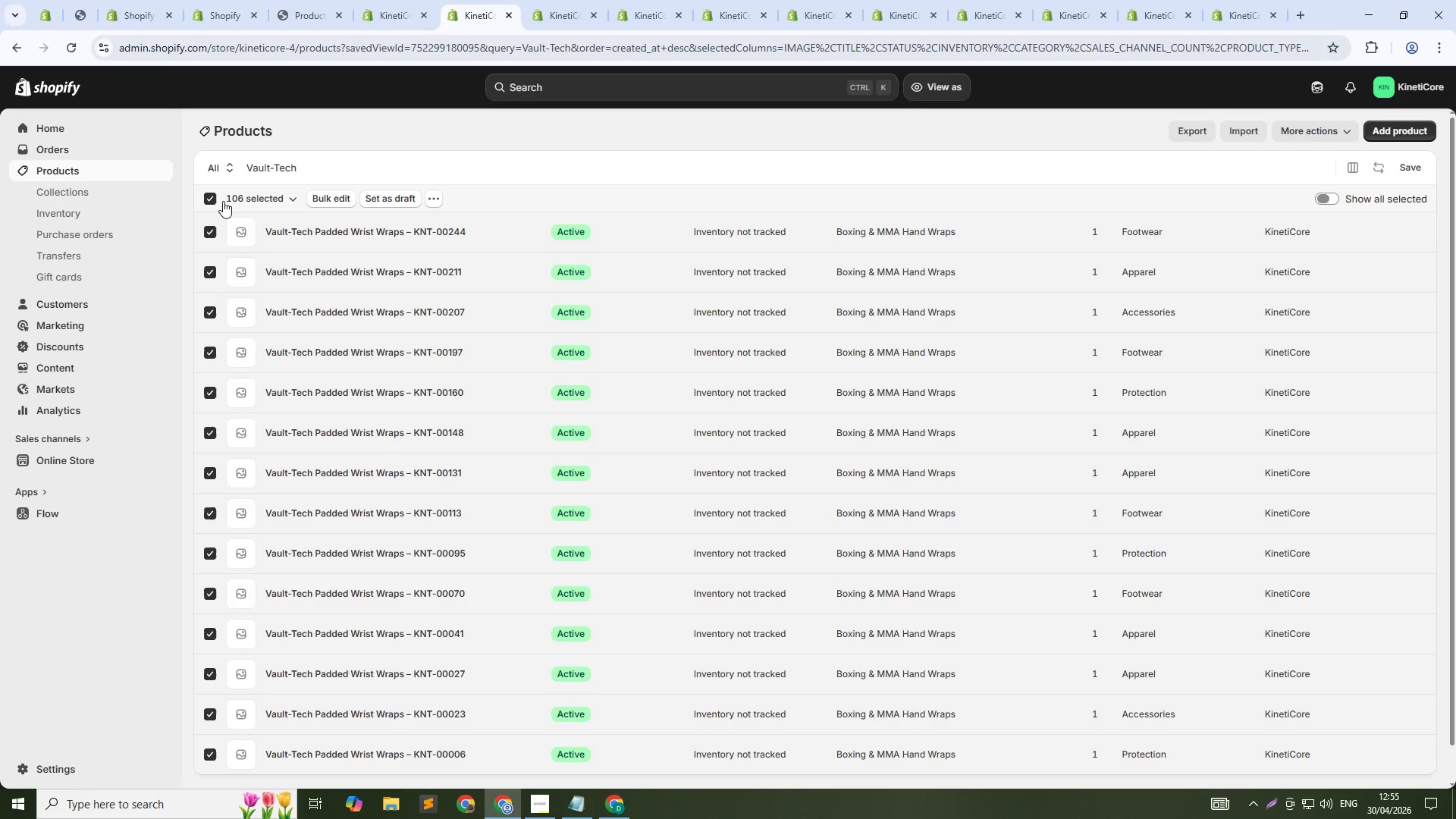 
wait(12.12)
 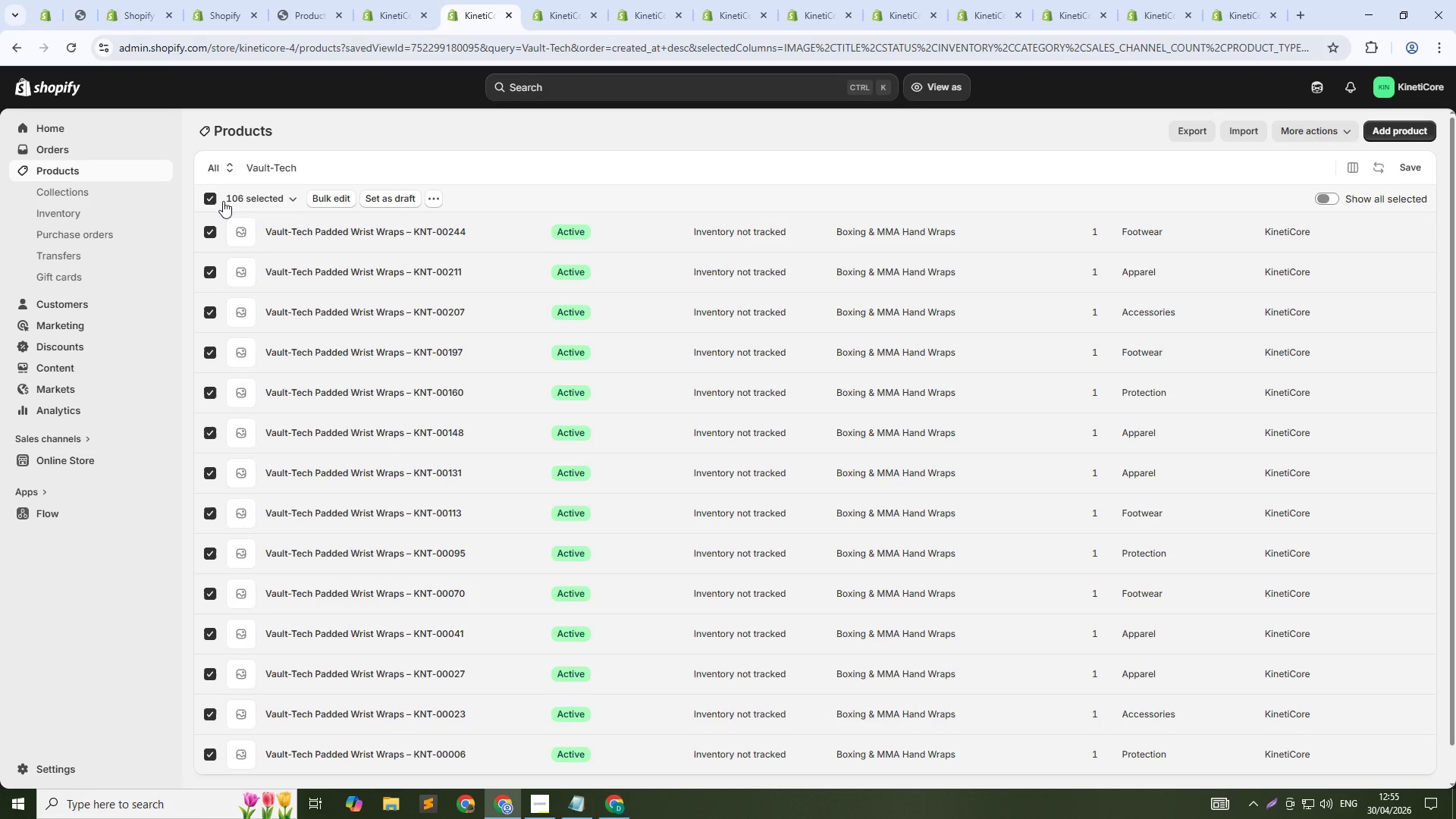 
left_click([1197, 133])
 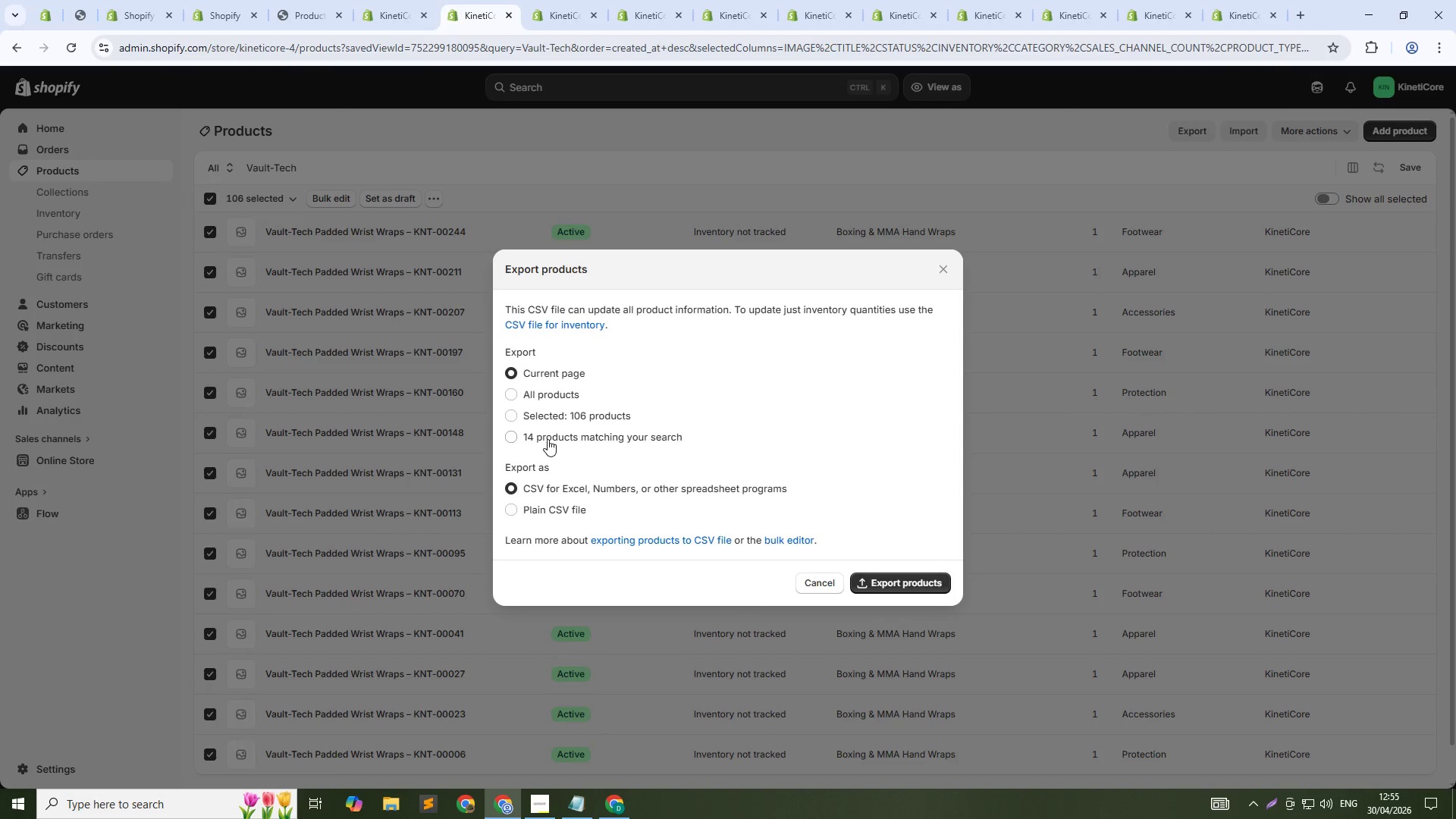 
left_click([552, 417])
 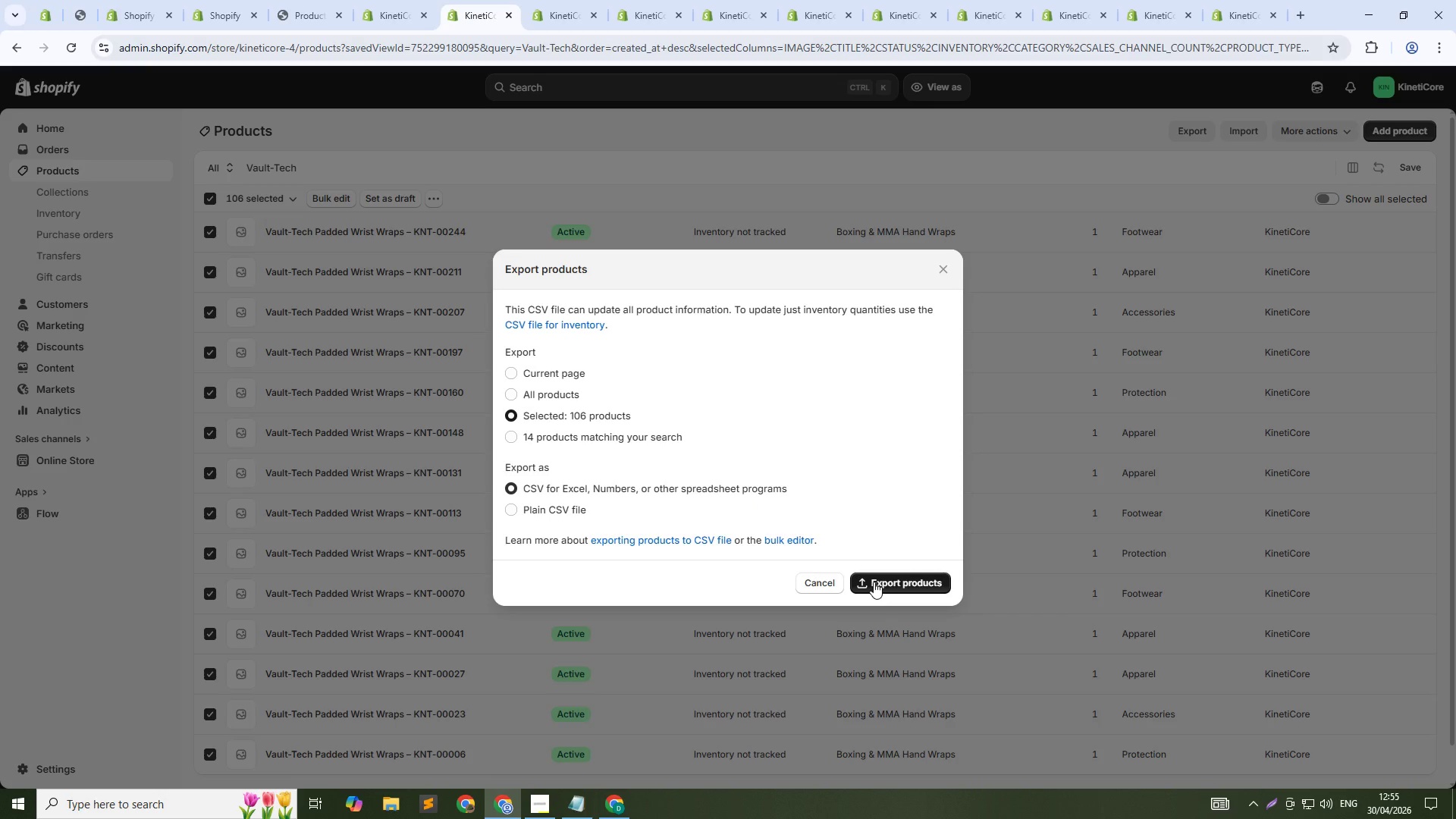 
left_click([874, 582])
 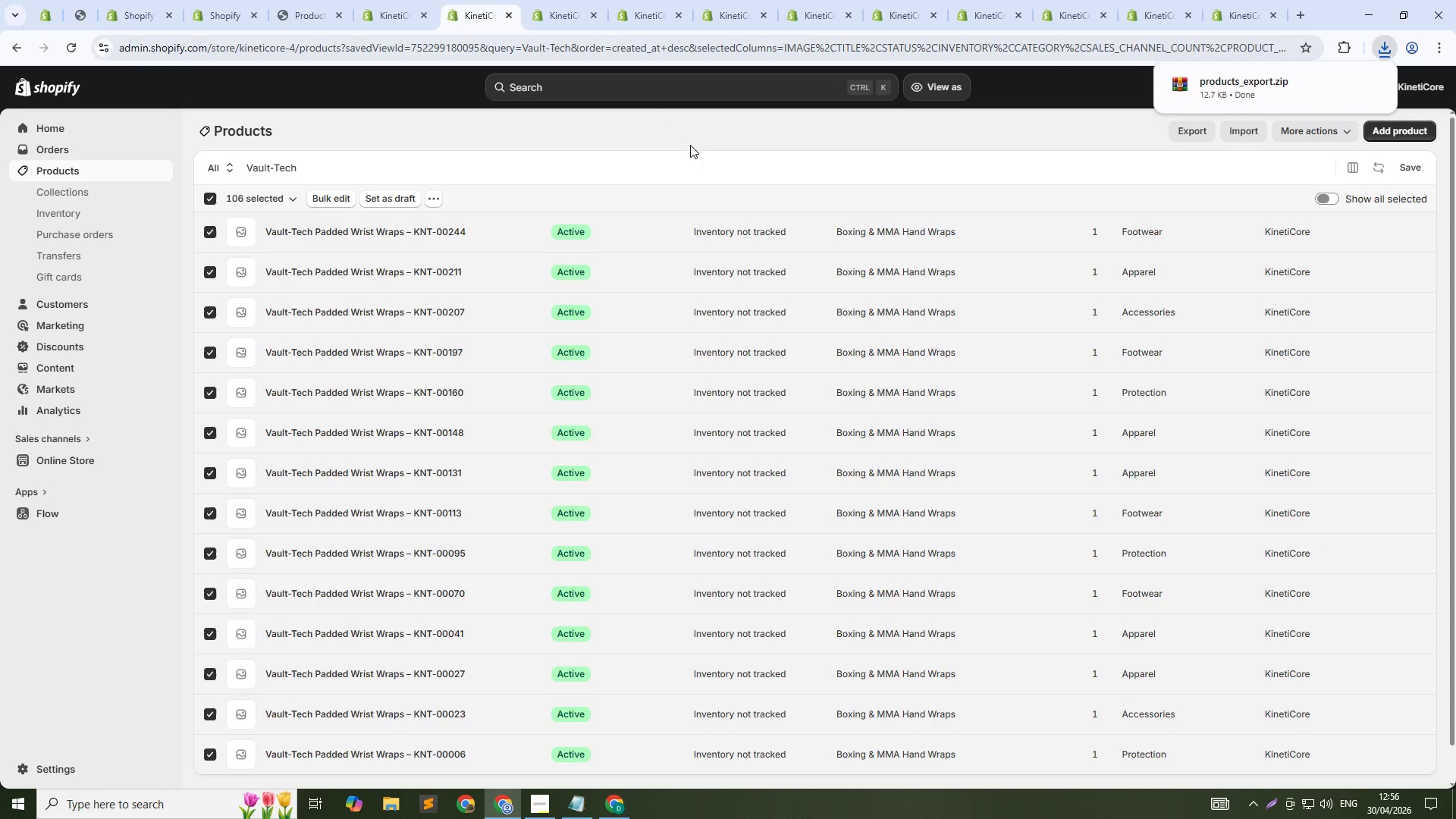 
wait(16.56)
 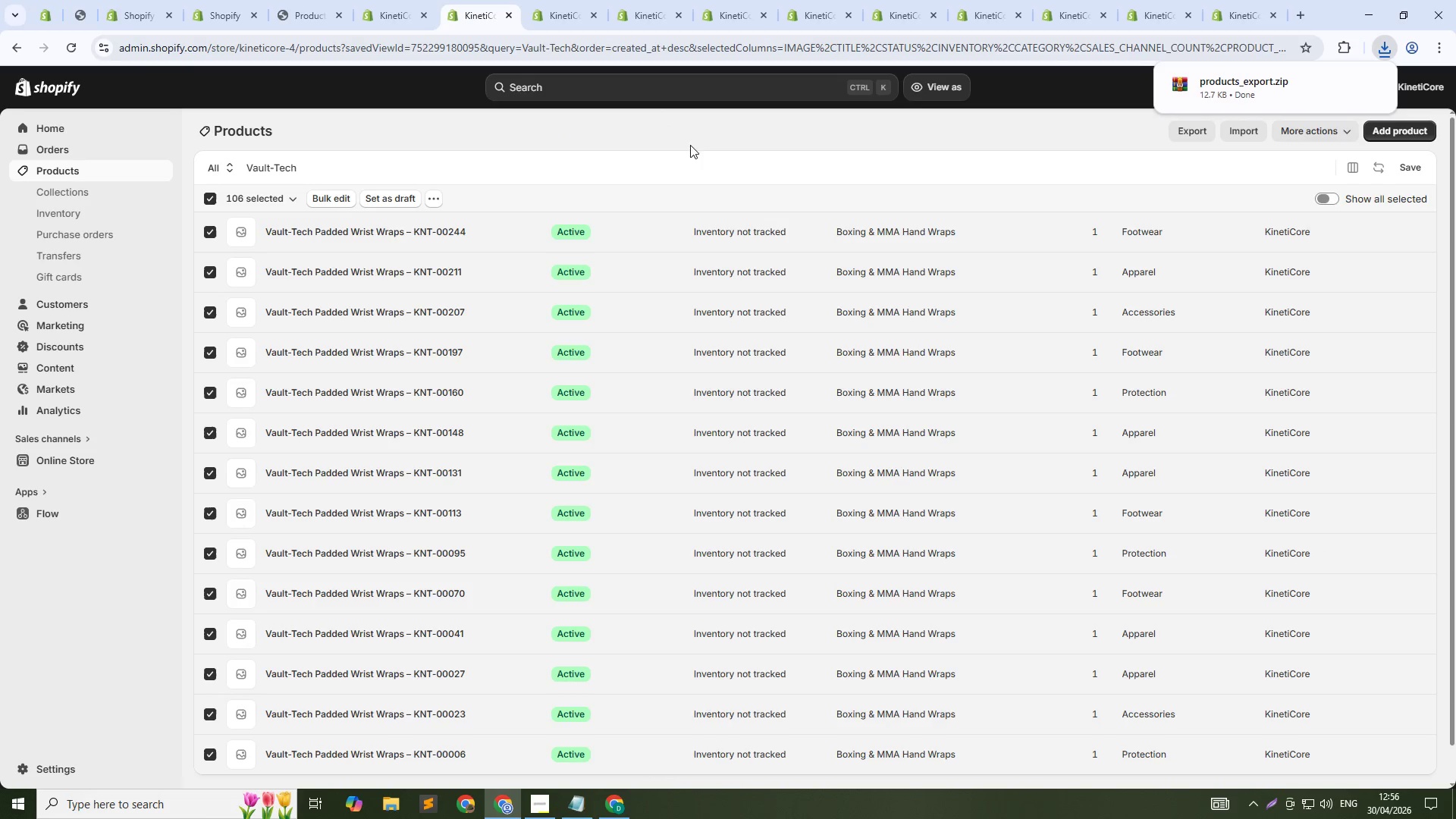 
left_click([1184, 131])
 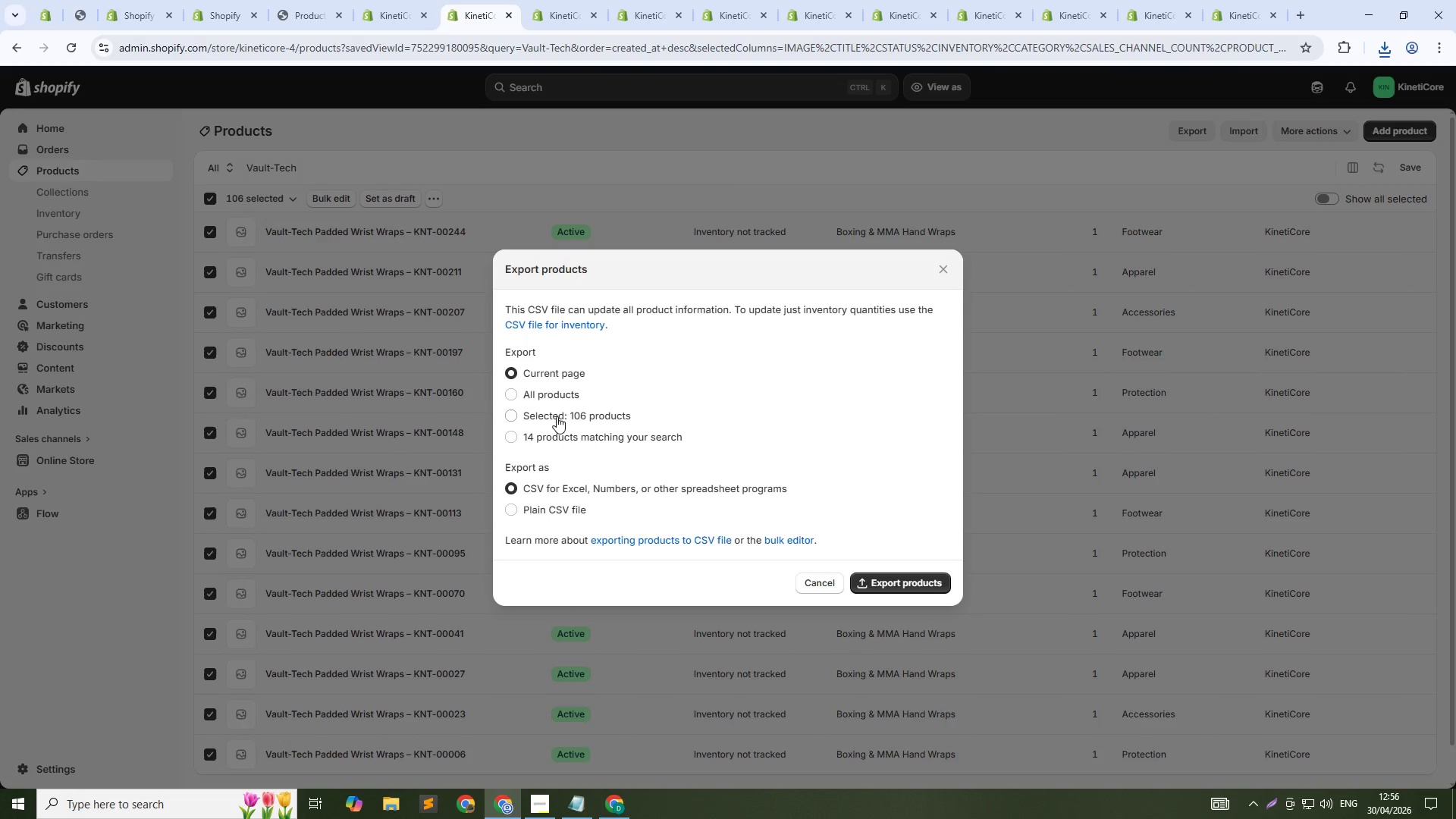 
left_click([557, 416])
 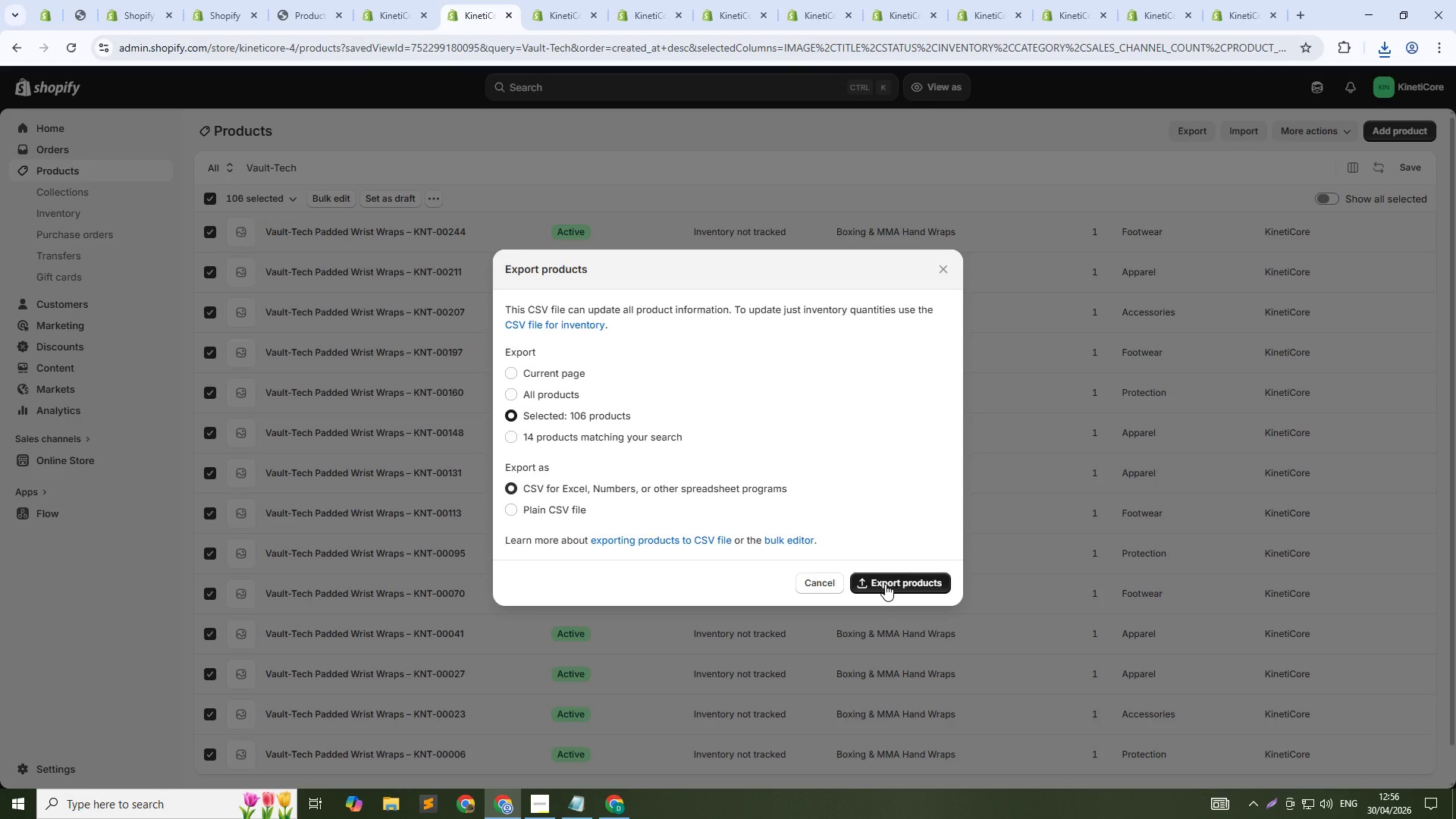 
wait(6.2)
 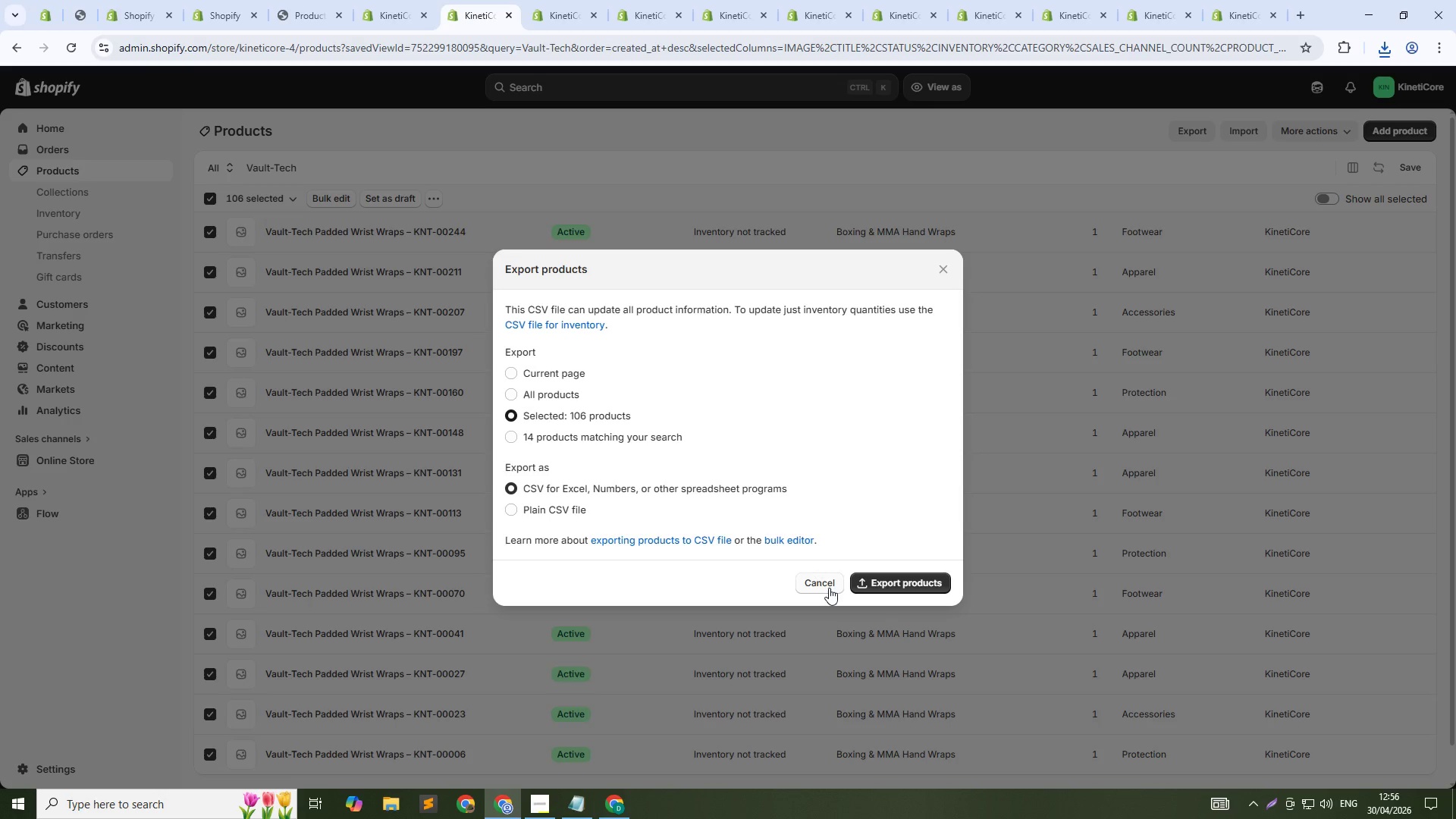 
left_click([885, 584])
 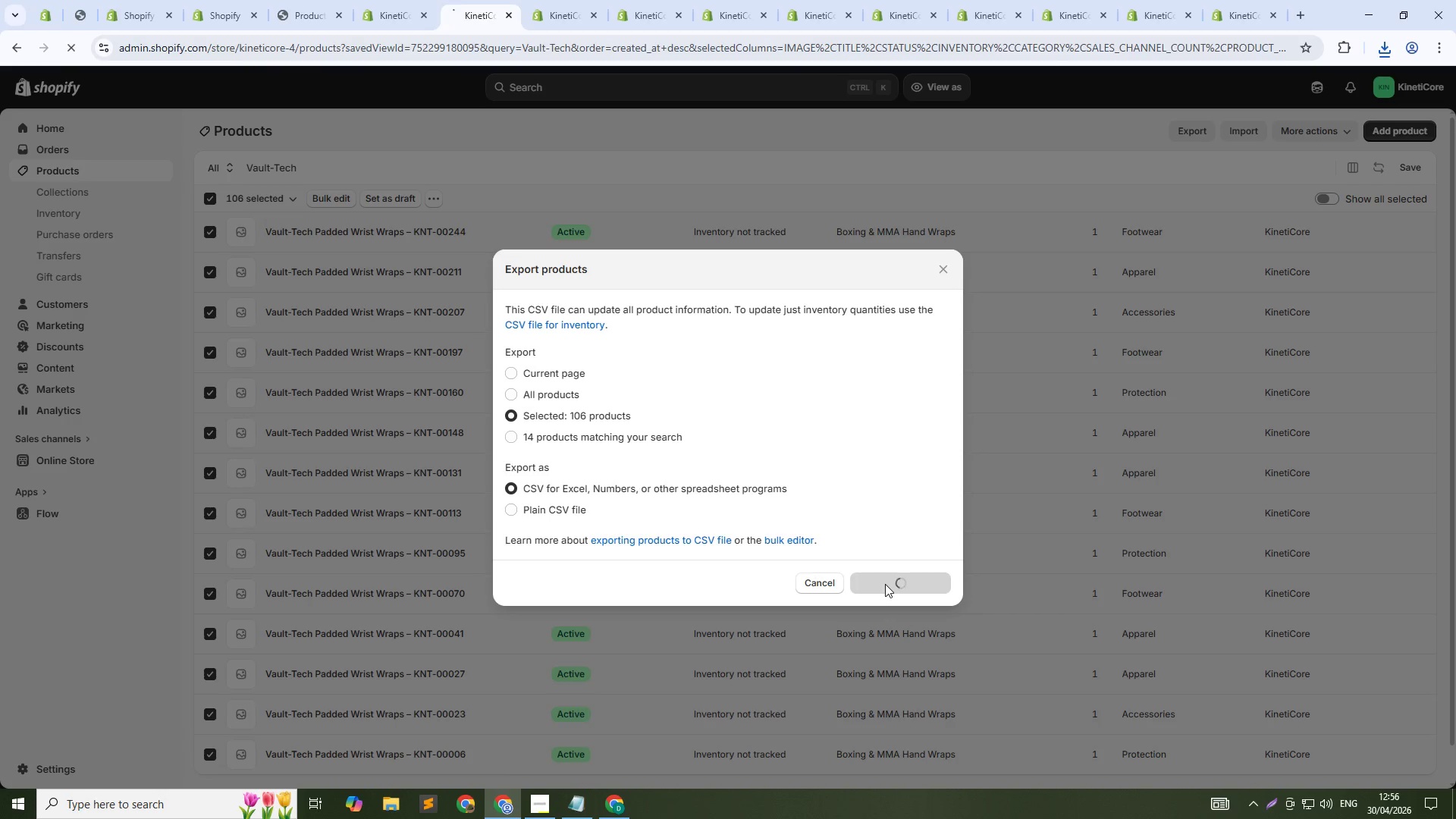 
wait(9.83)
 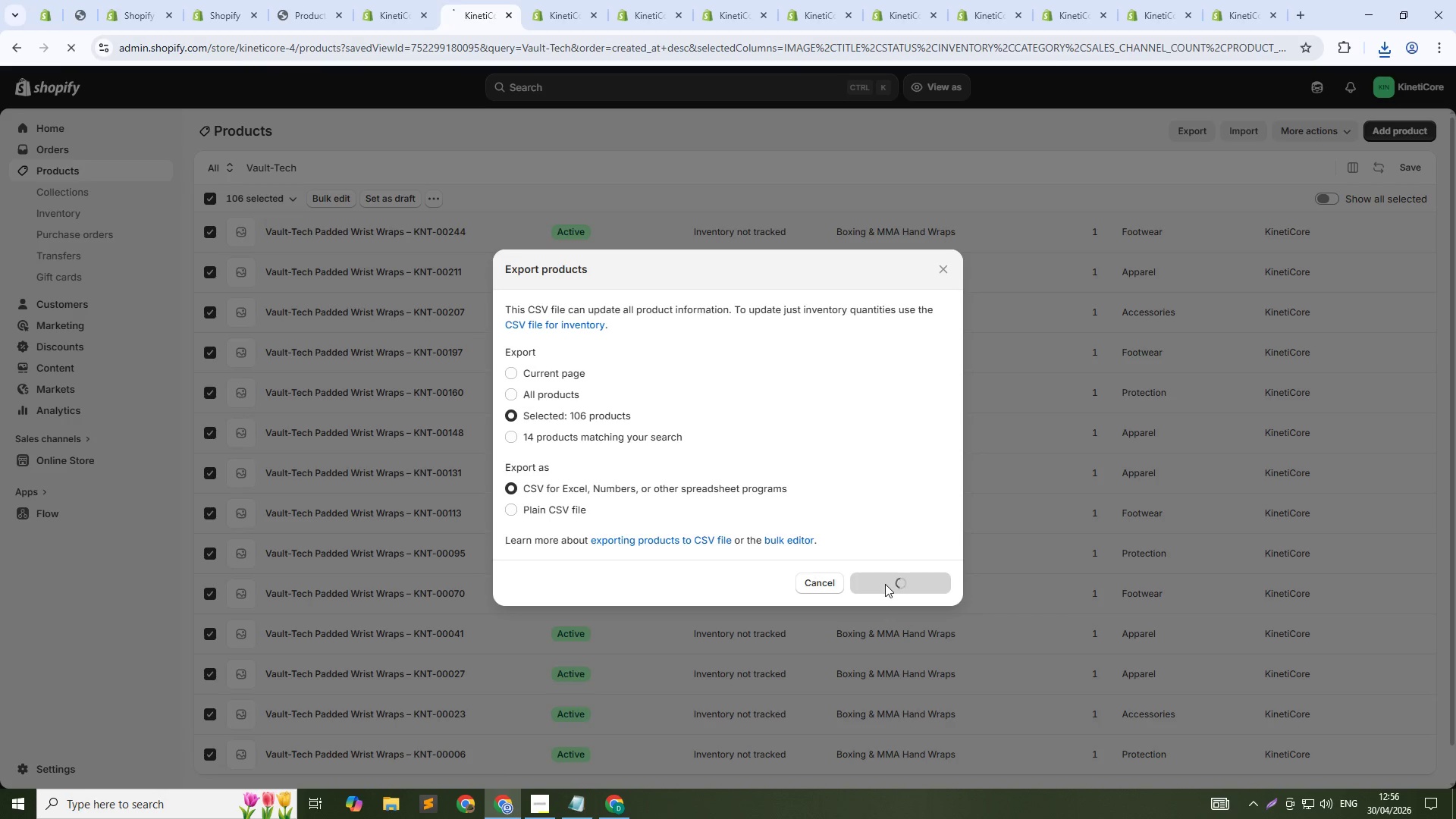 
left_click([506, 132])
 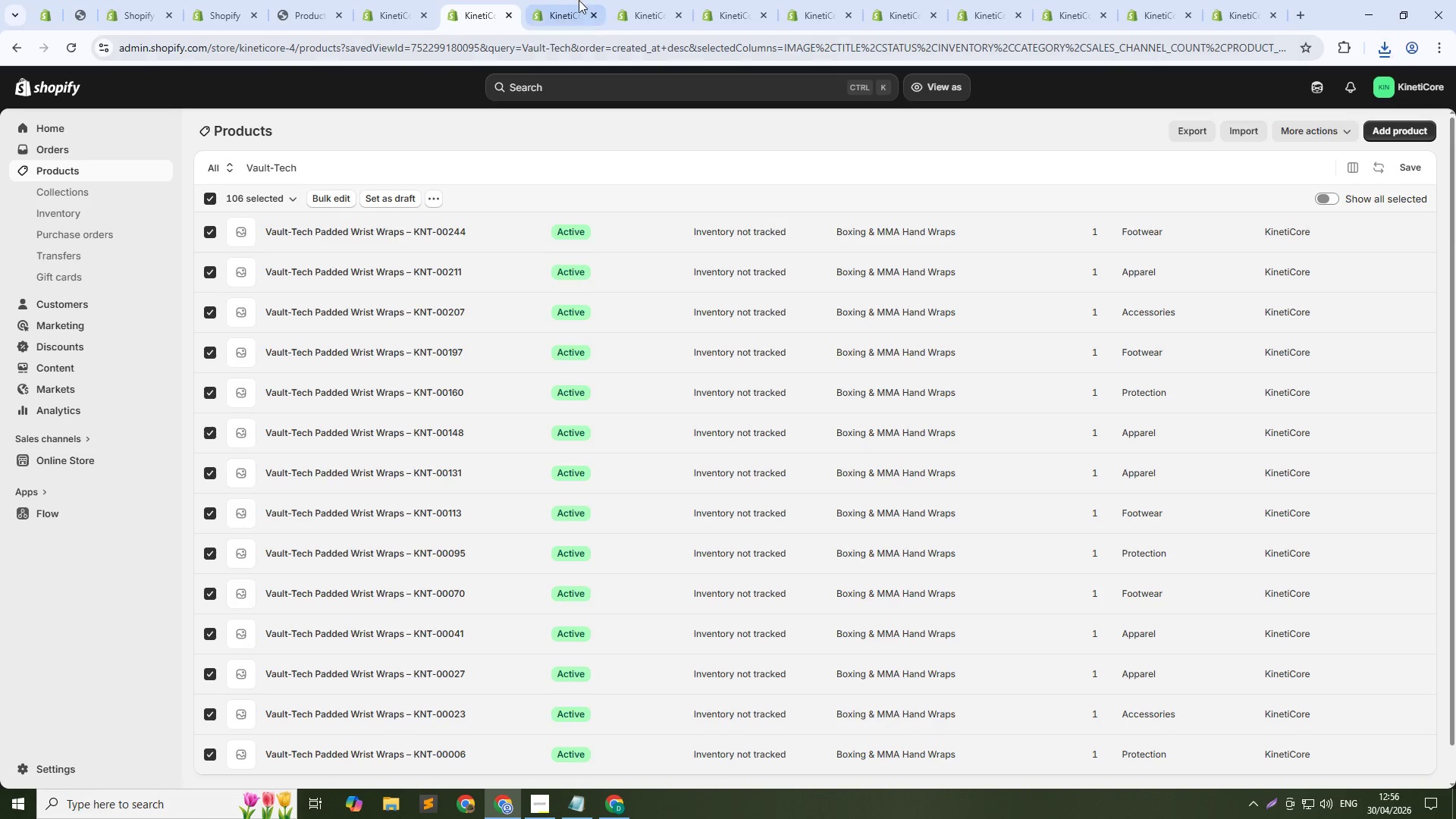 
left_click([579, 0])
 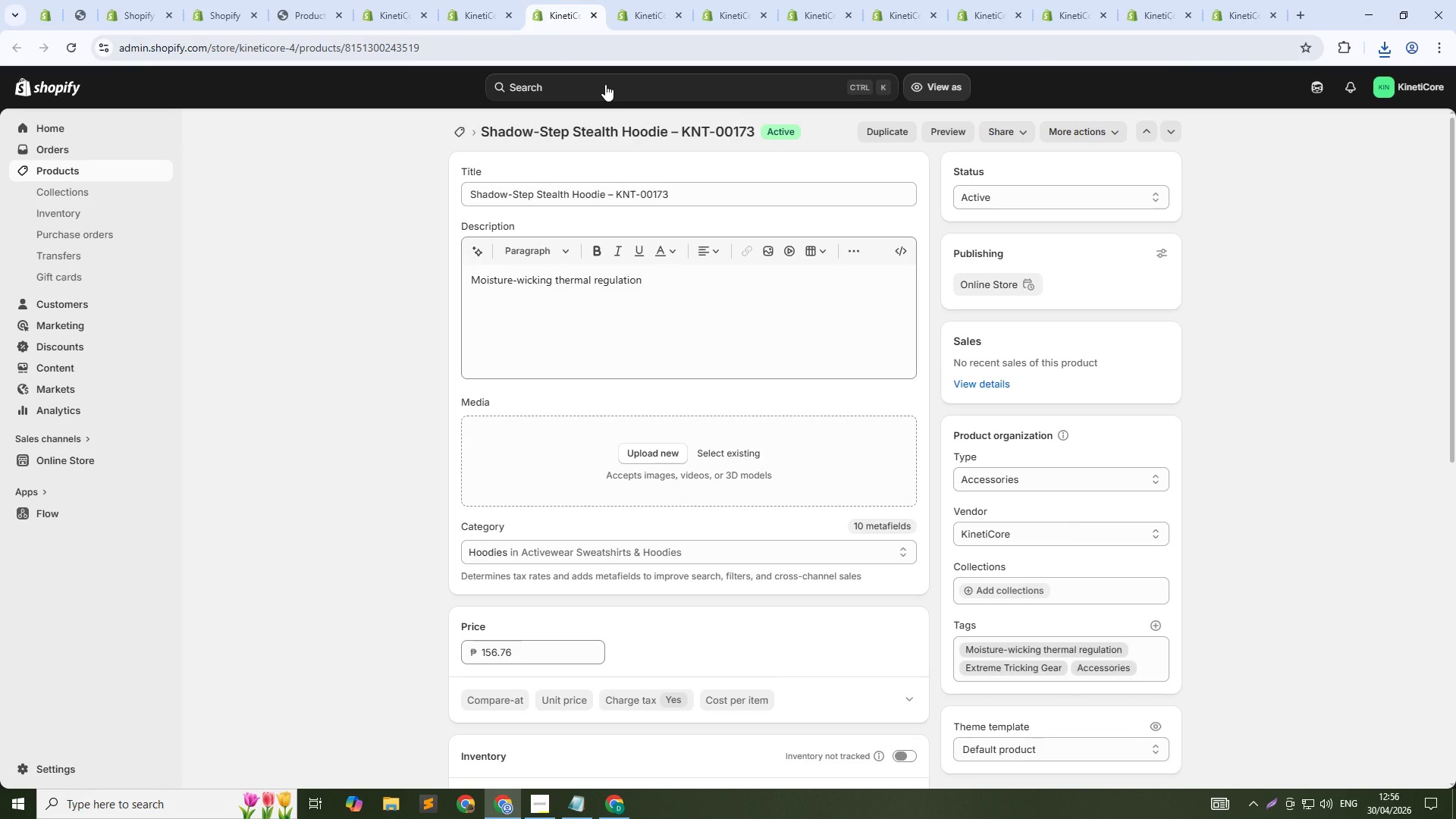 
wait(14.66)
 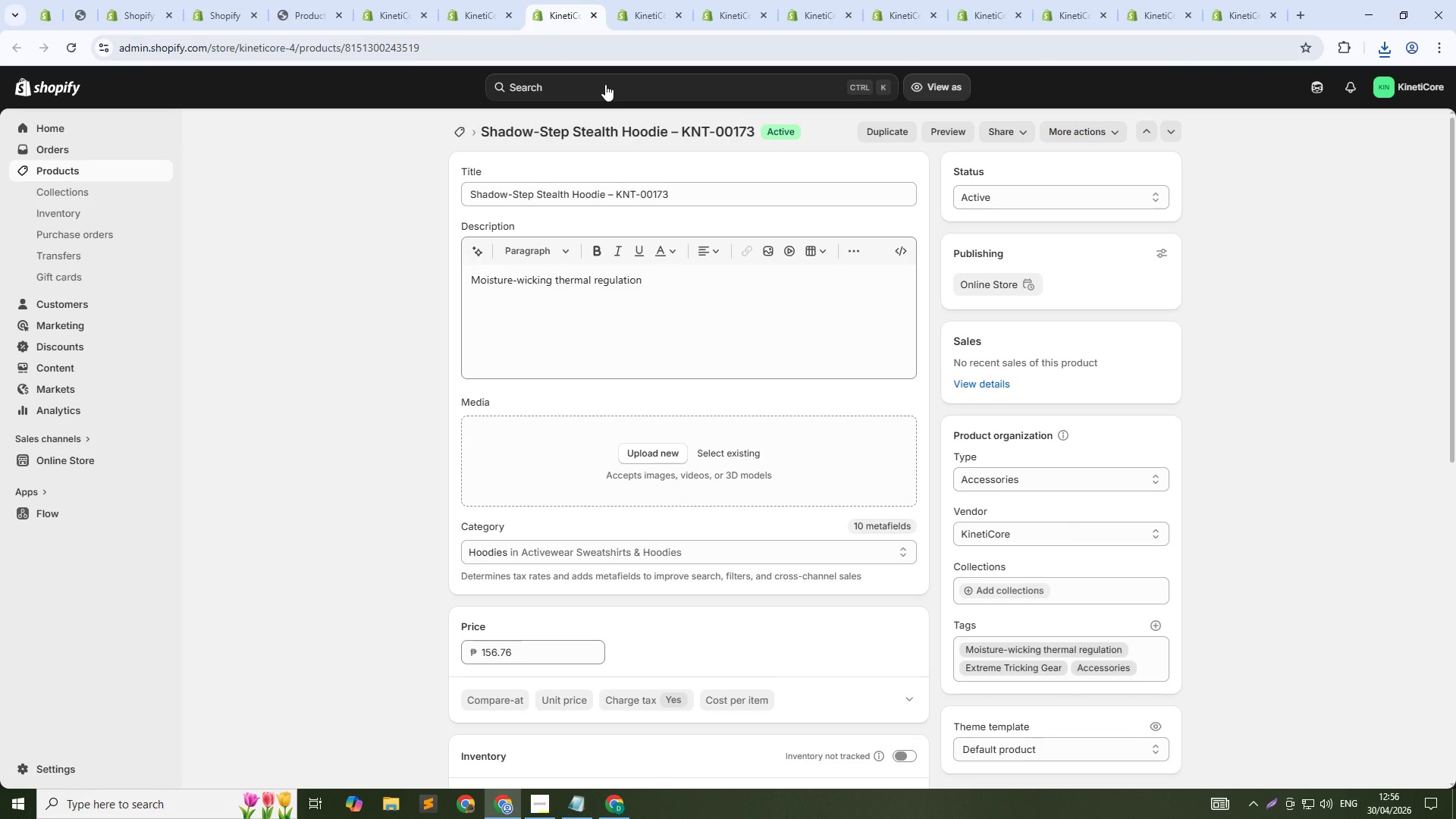 
key(Alt+Tab)
 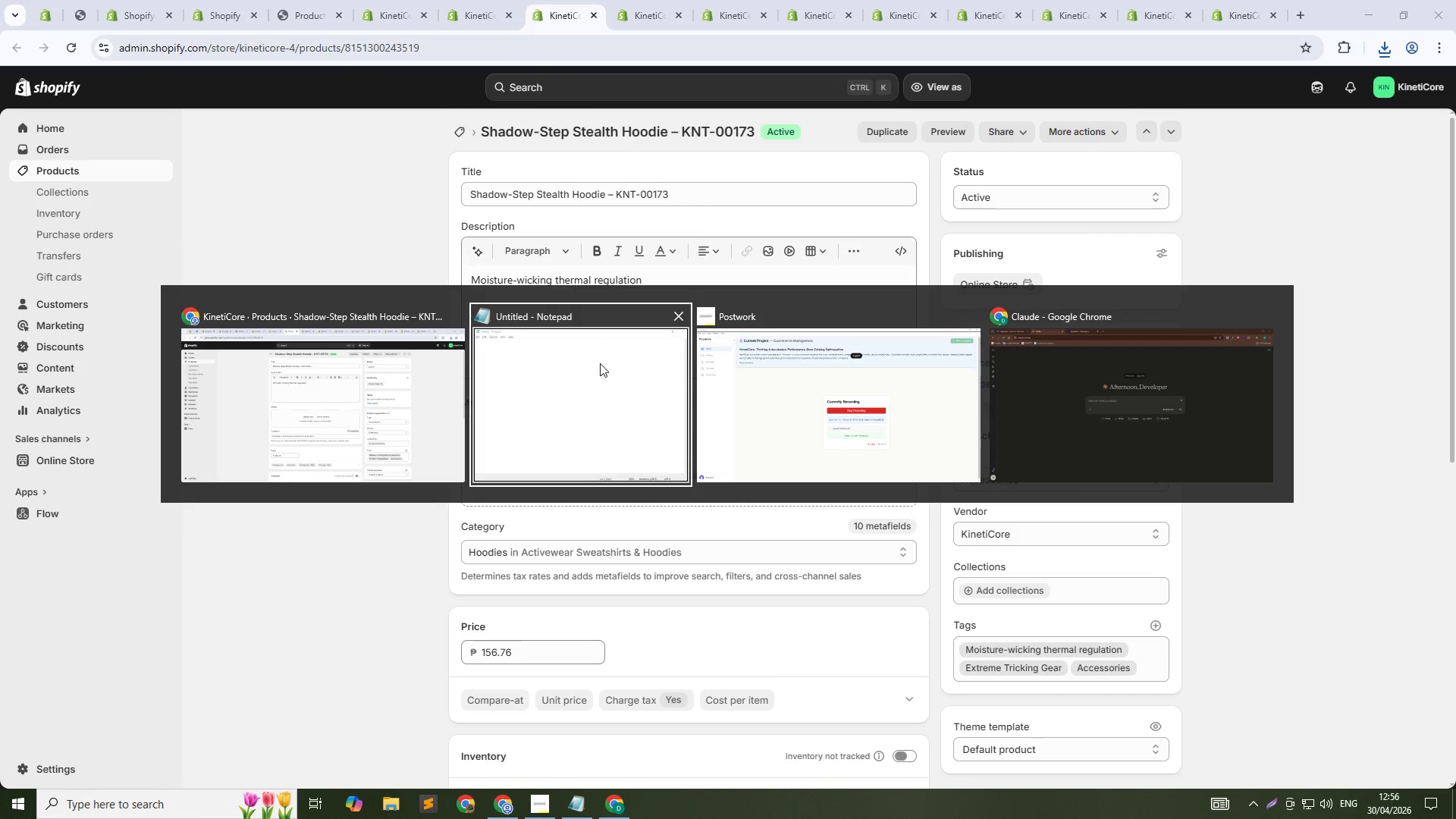 
left_click([600, 363])
 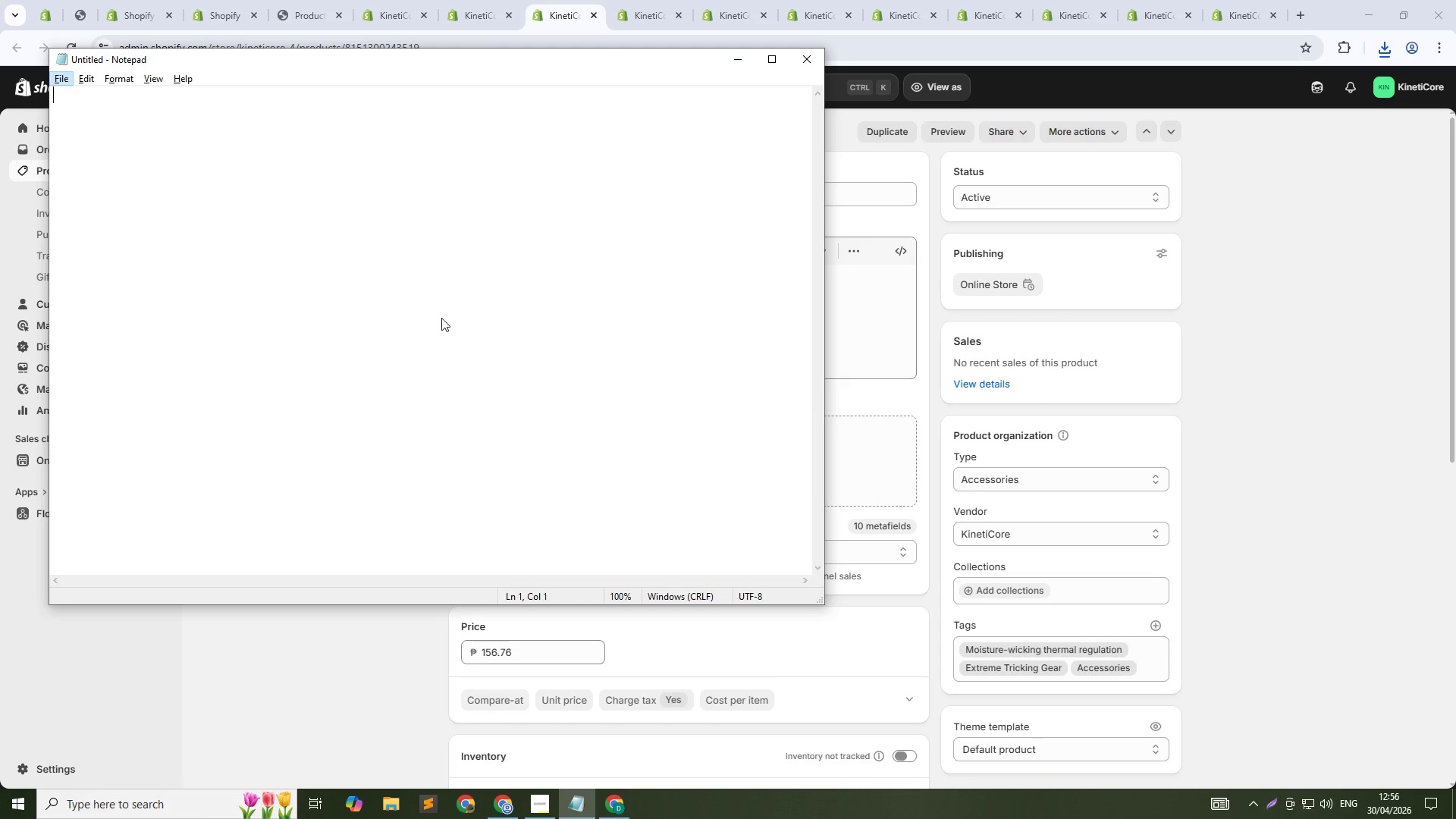 
type(You had given a CSV of 250 products. I have imported it, and as you suggested, I started updating the SEO-based content. I've completed 106 product)
 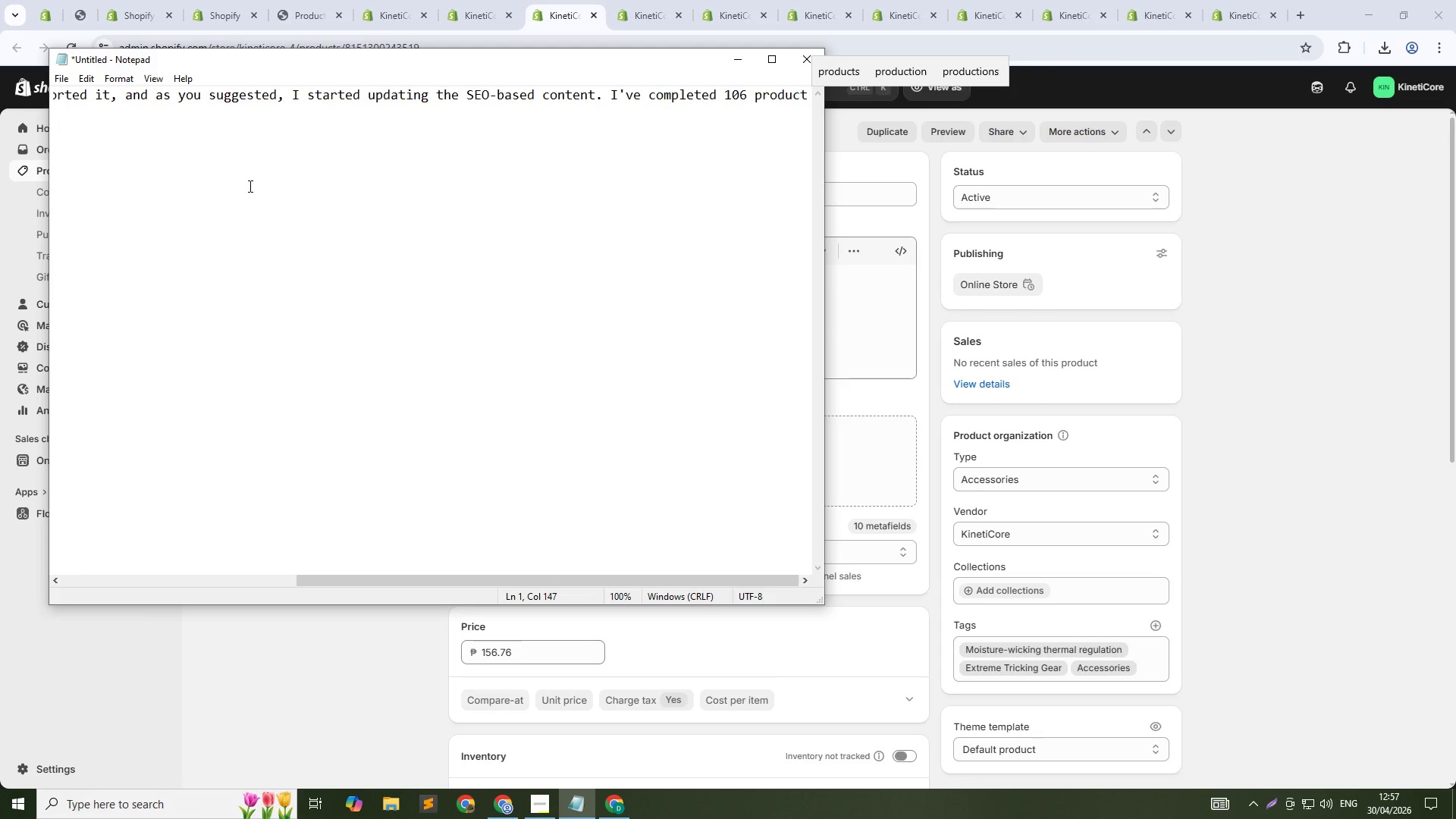 
type(s so far, and )
key(Backspace)
key(Backspace)
key(Backspace)
key(Backspace)
key(Backspace)
key(Backspace)
 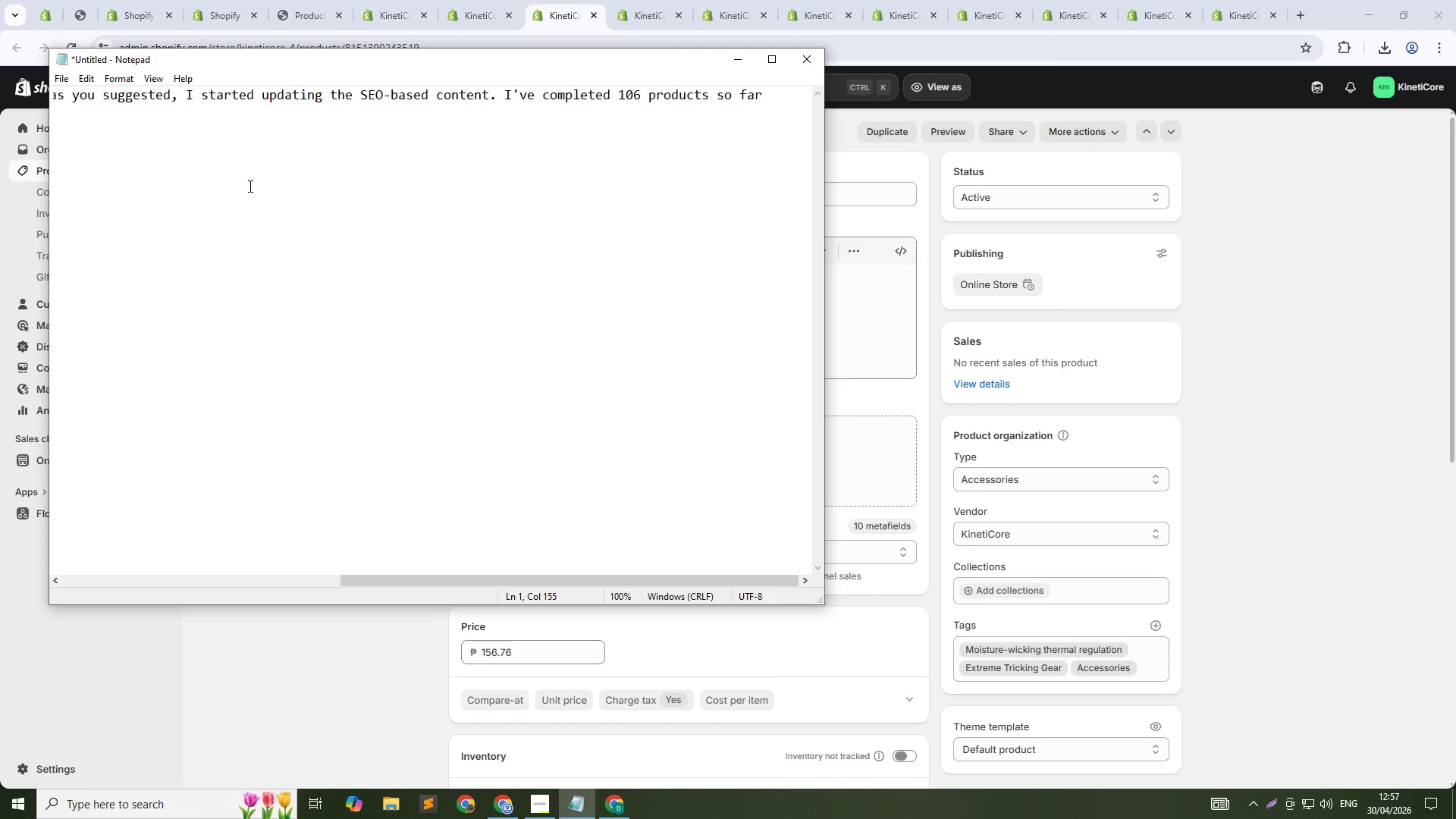 
wait(9.81)
 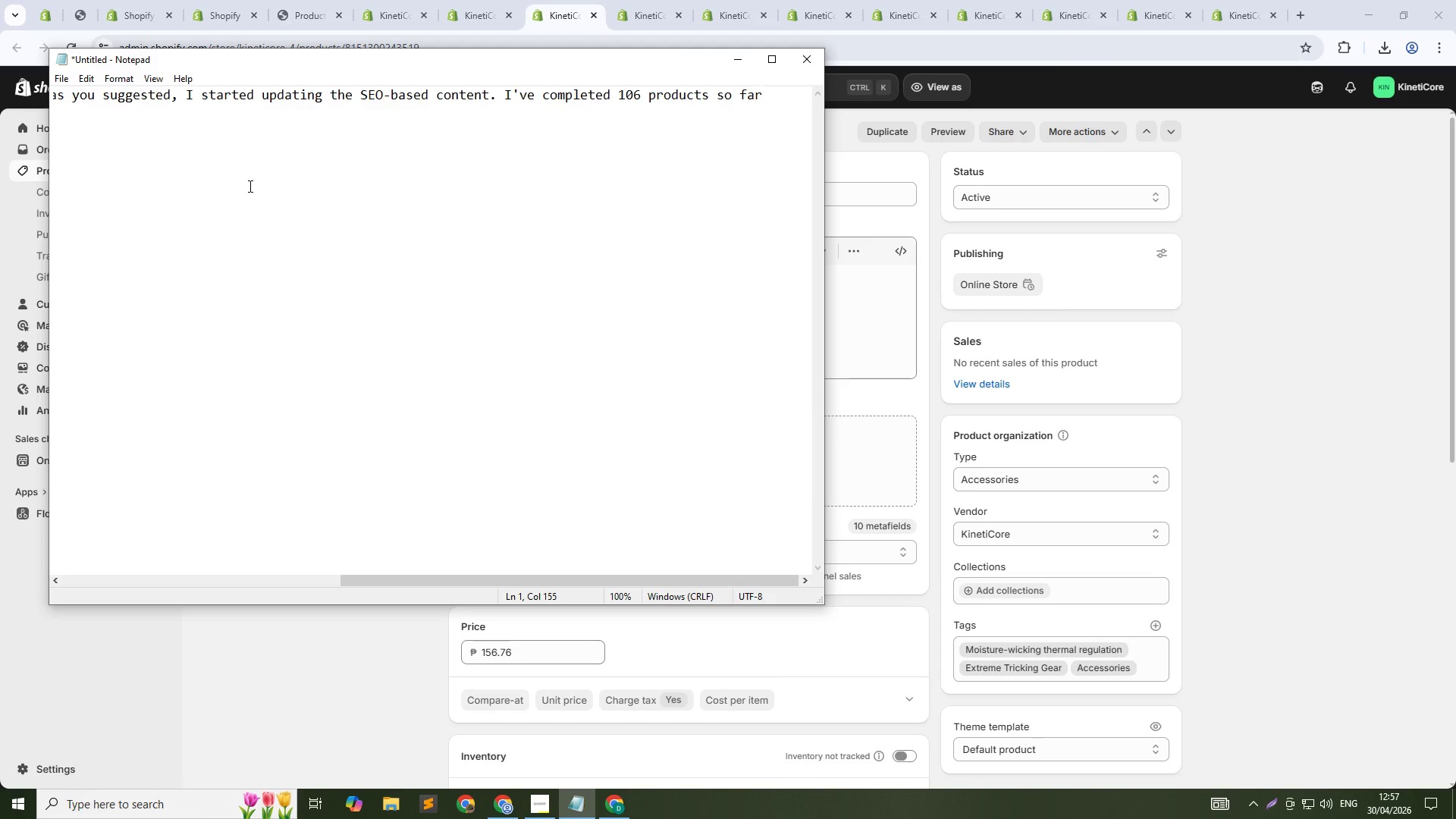 
key(Backspace)
 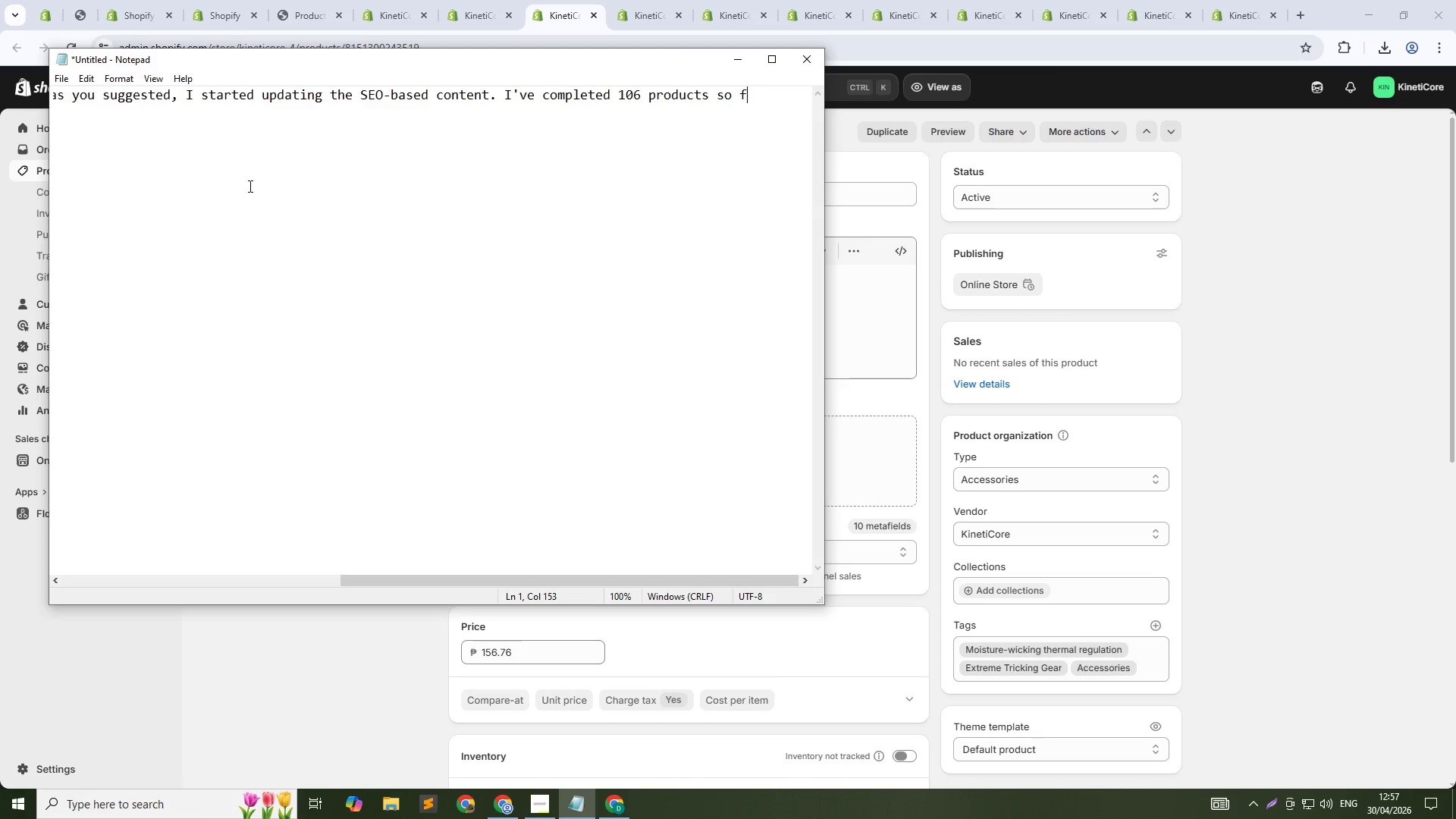 
key(Backspace)
 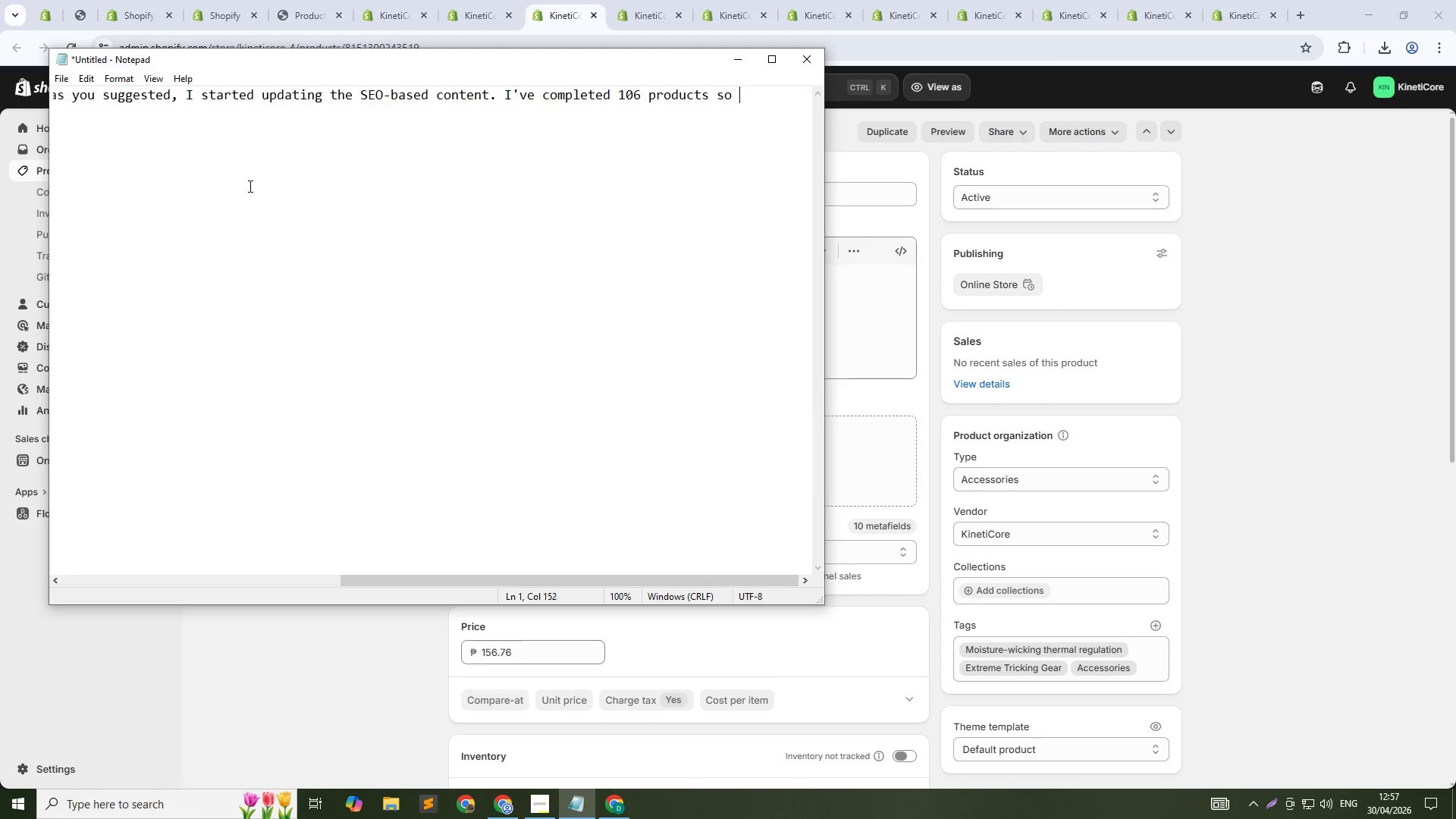 
key(Backspace)
 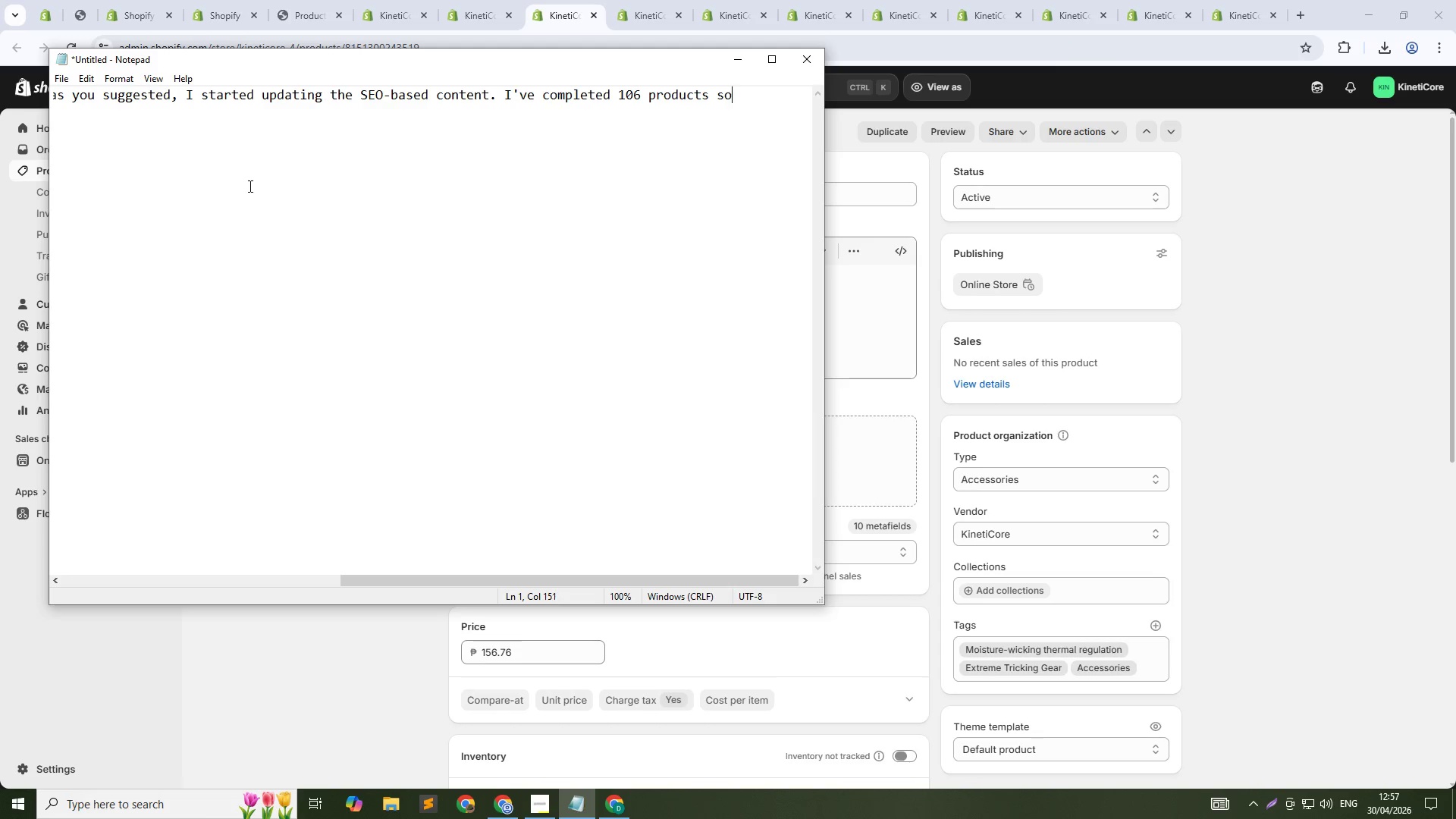 
key(Backspace)
 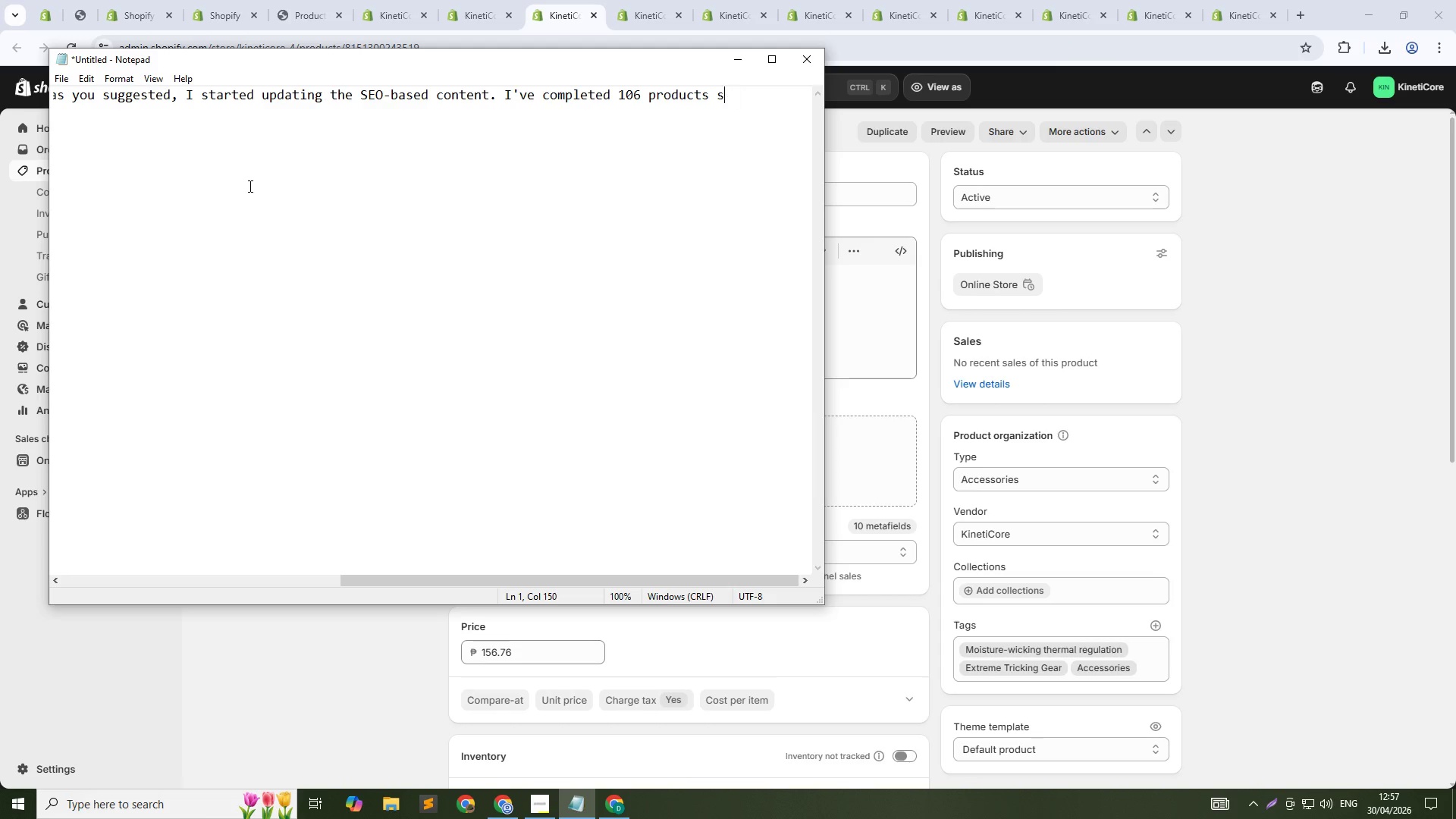 
key(Backspace)
 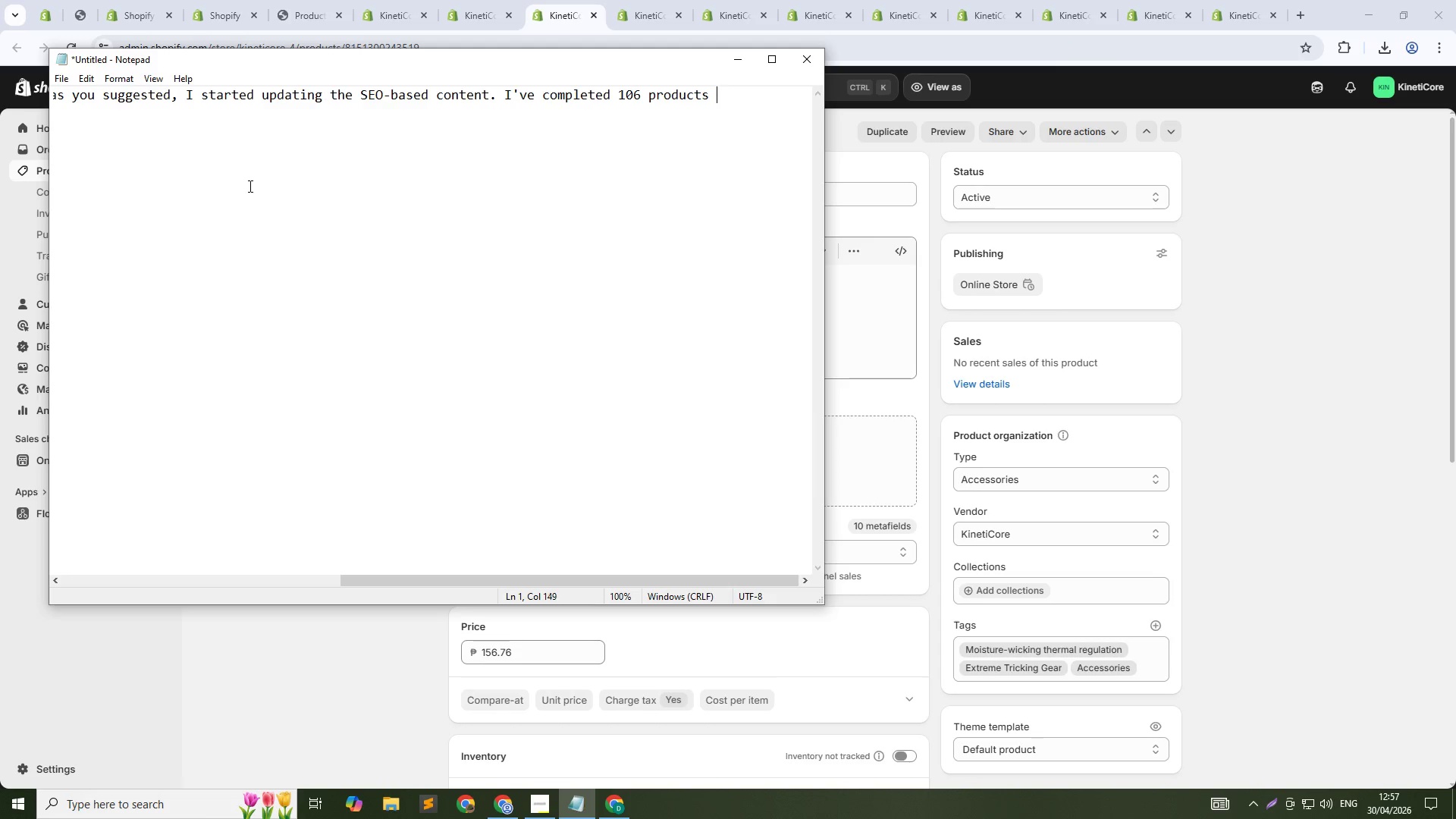 
key(Backspace)
 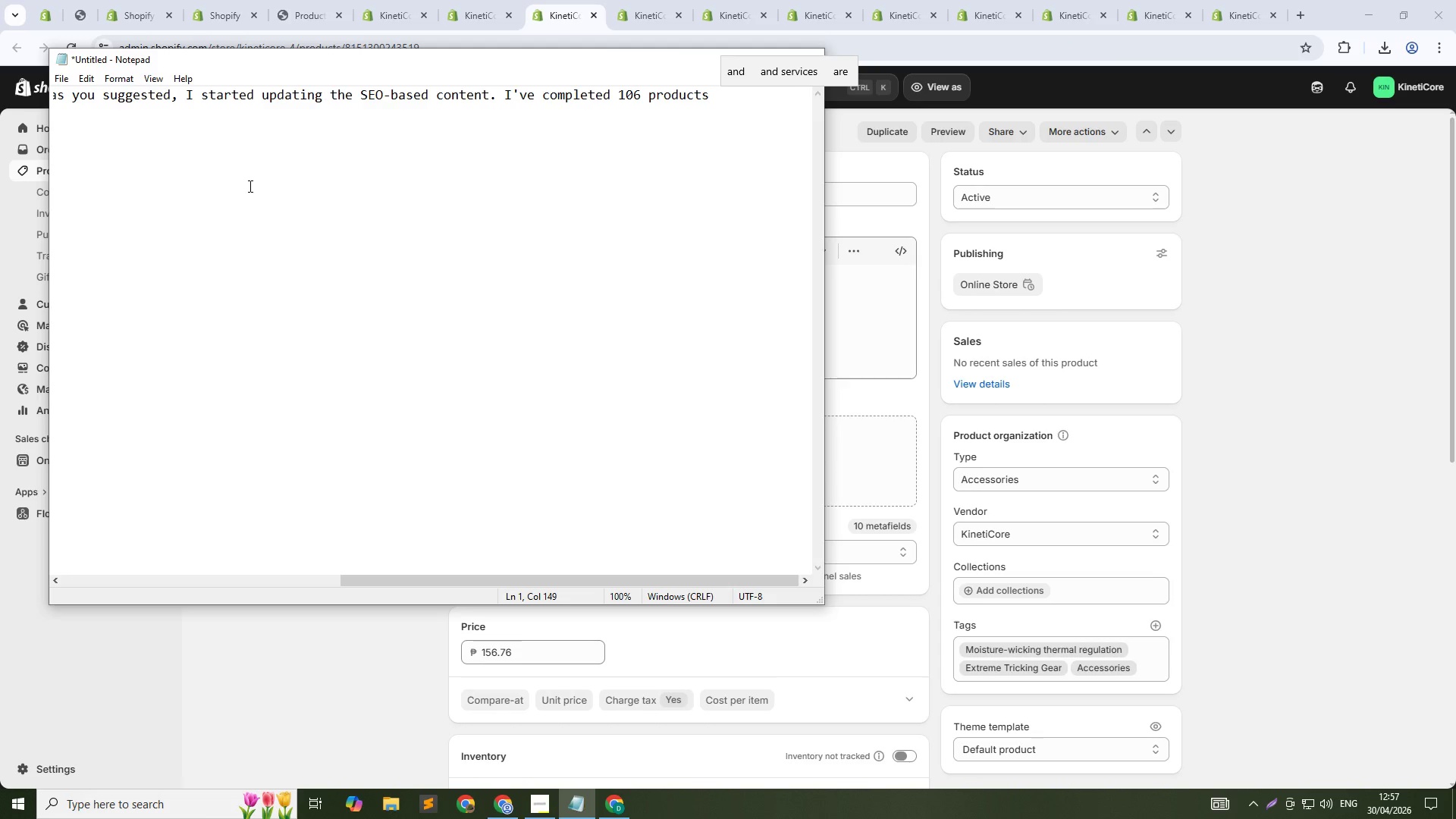 
key(Backspace)
 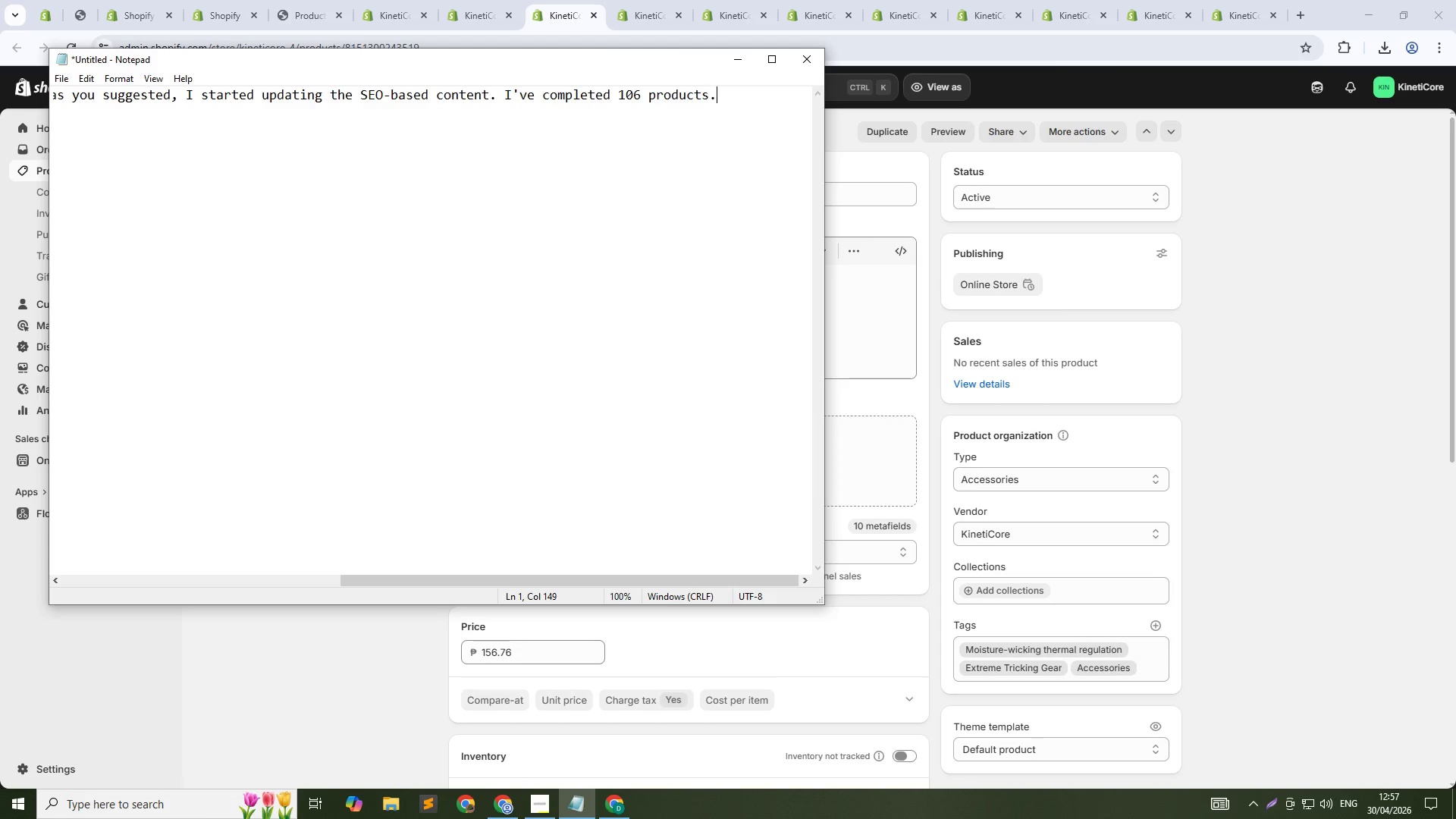 
key(Period)
 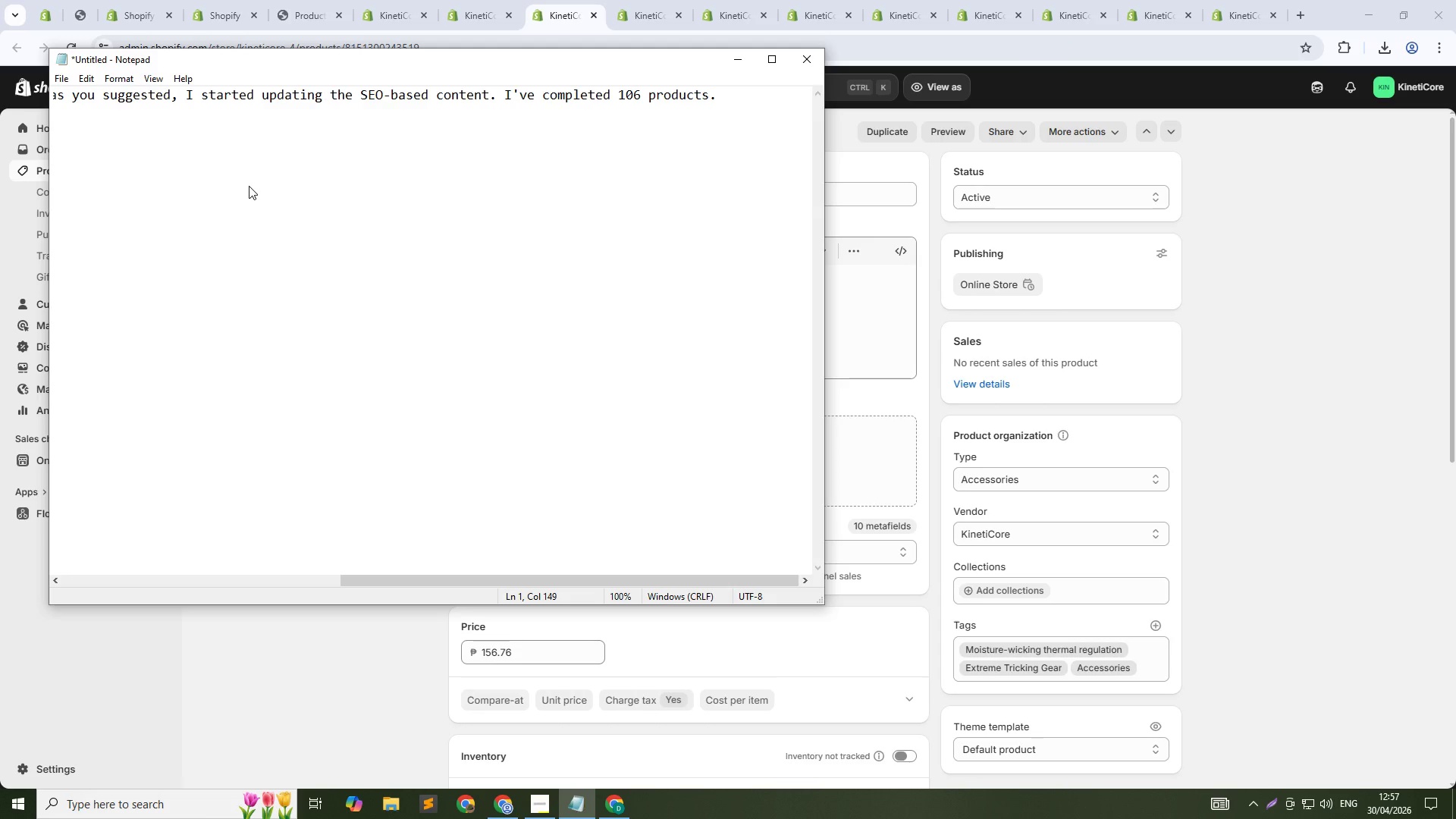 
key(Backspace)
 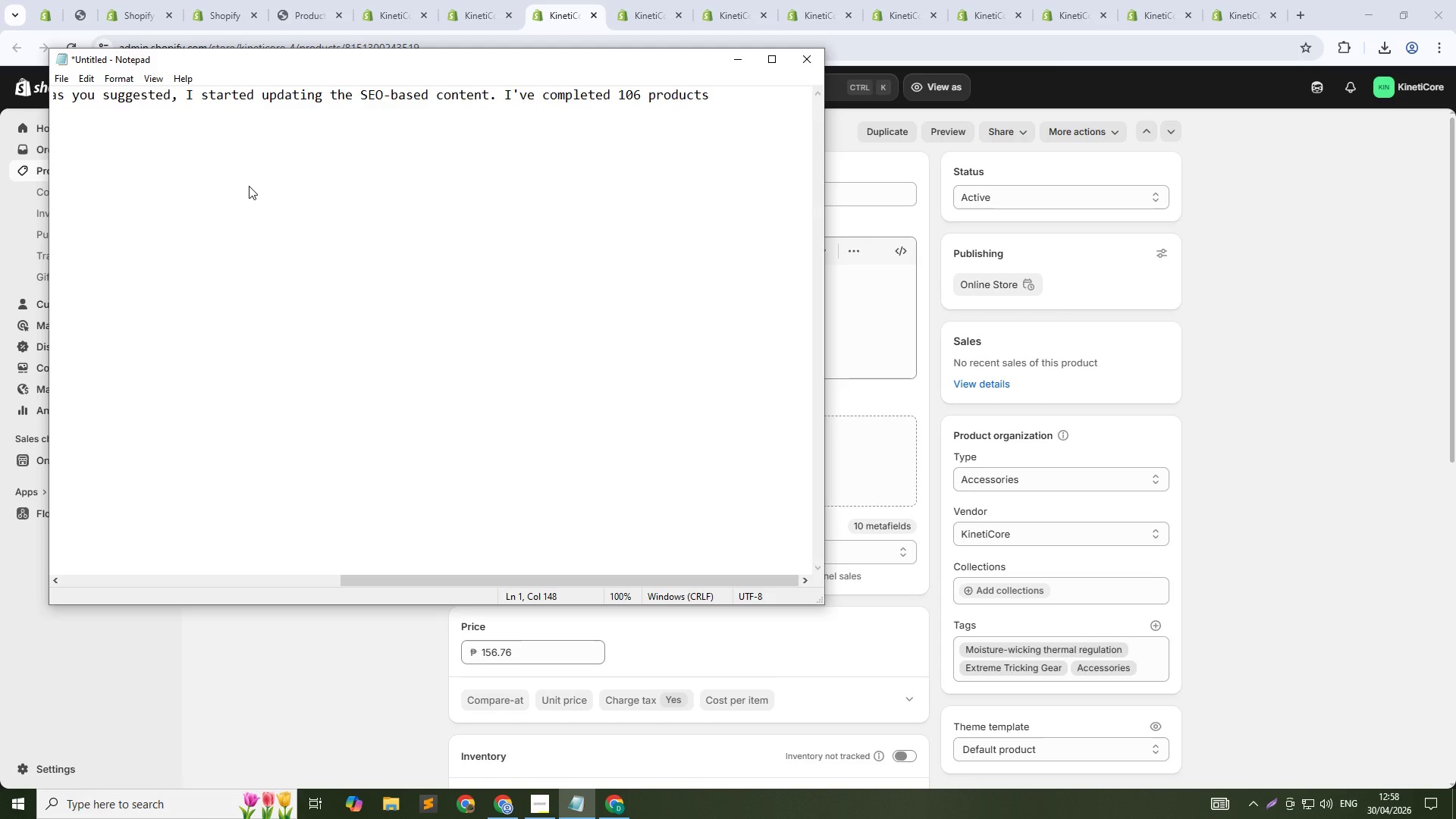 
key(Period)
 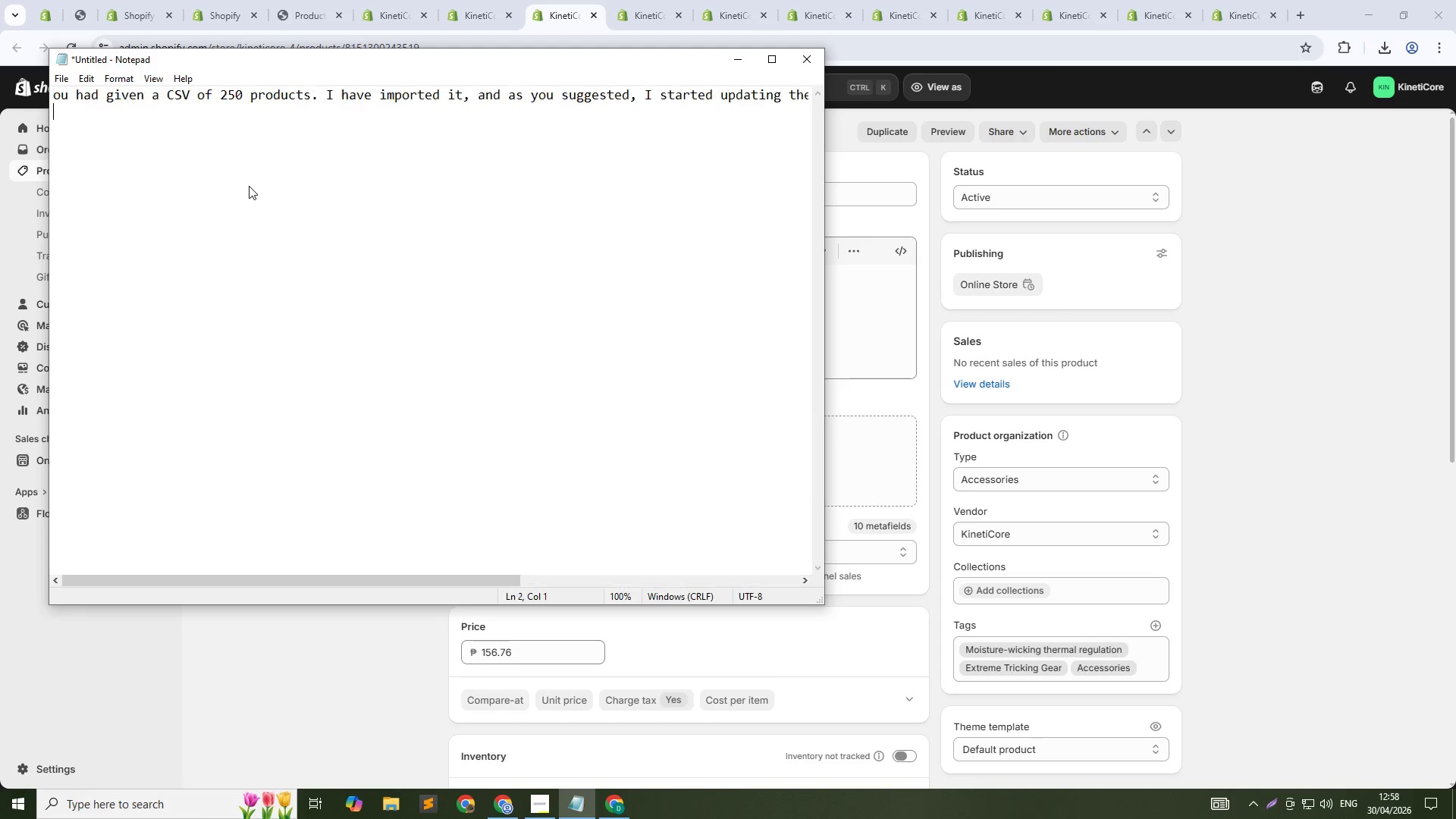 
key(Enter)
 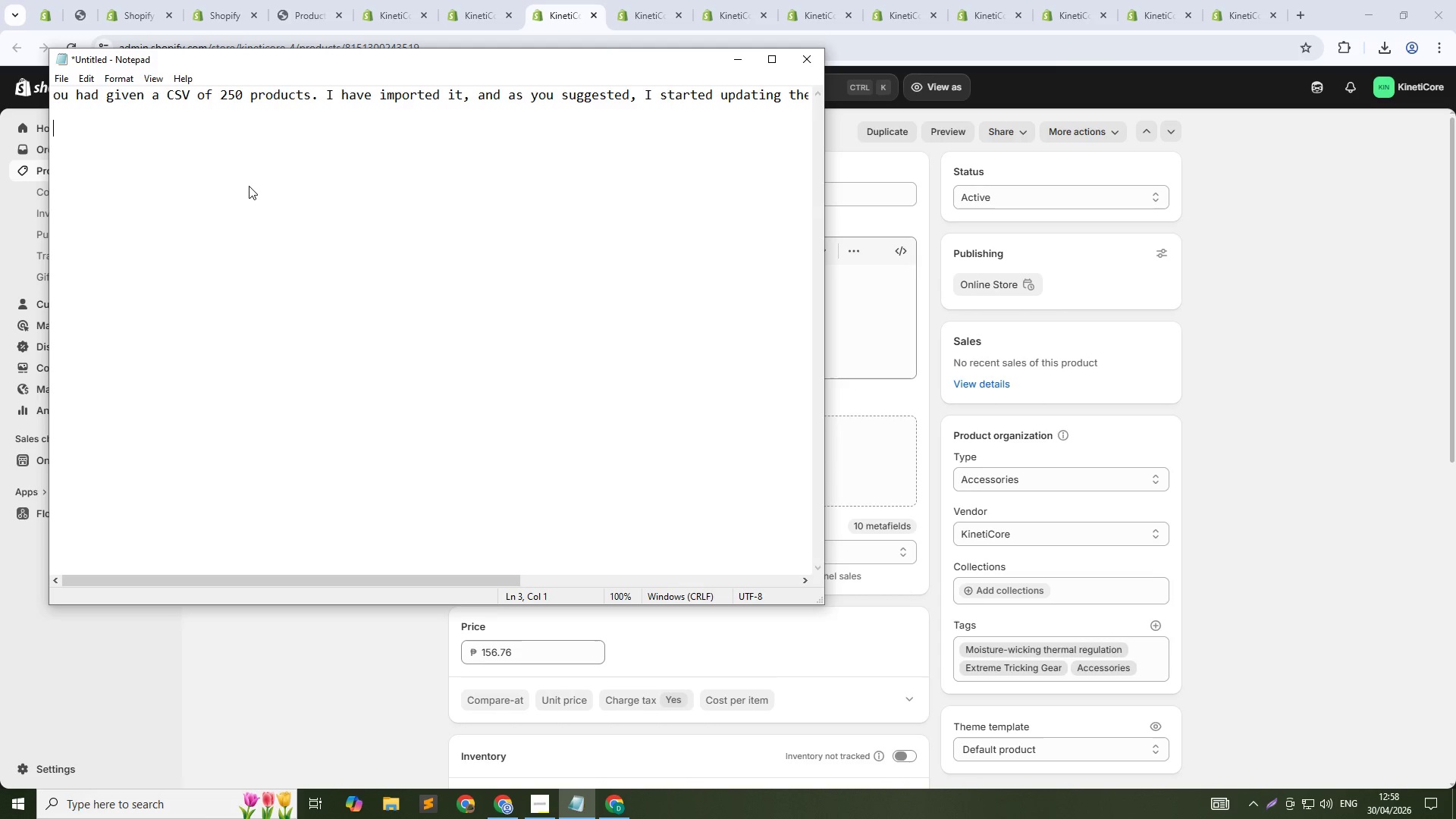 
key(Enter)
 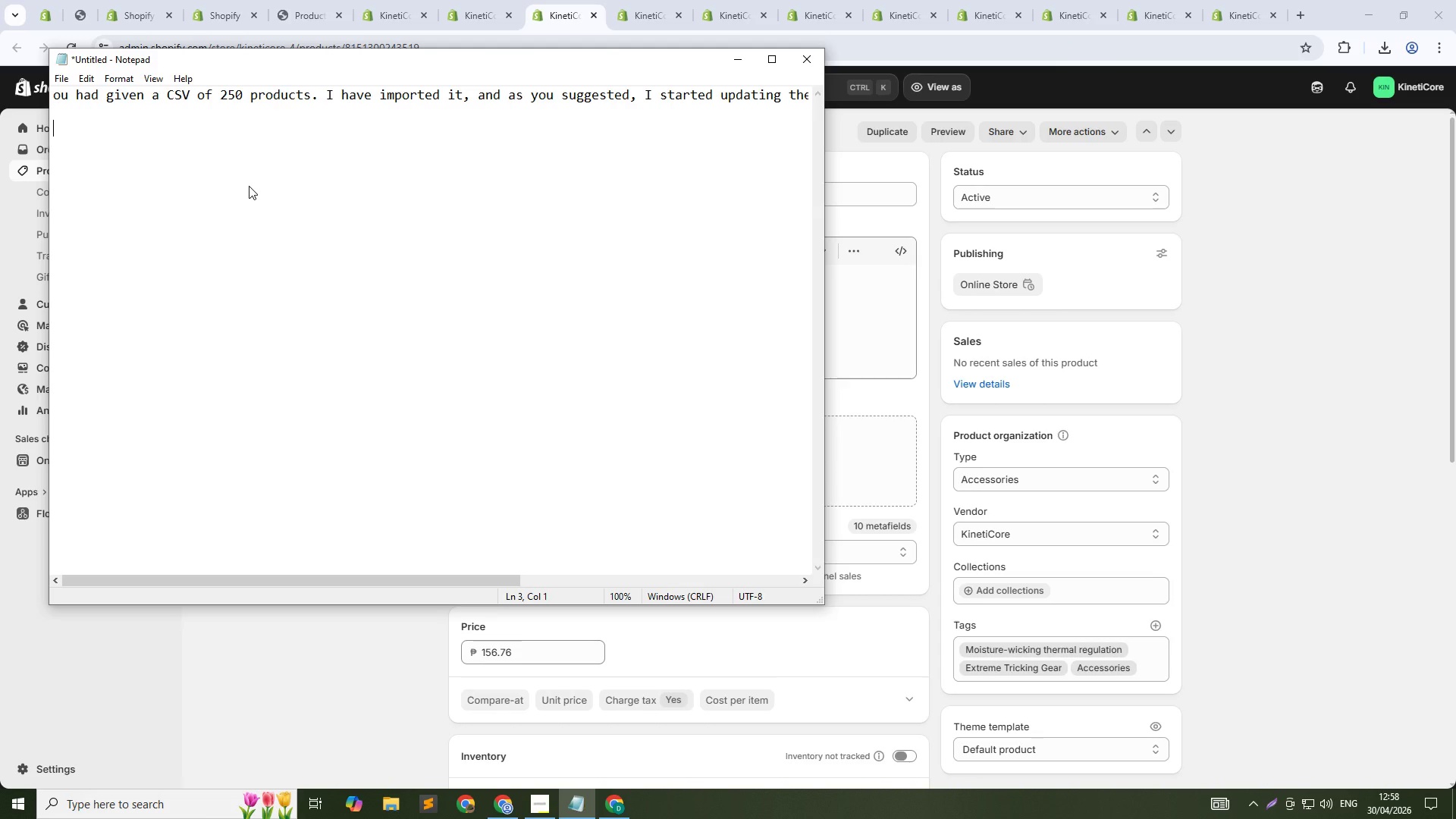 
type(Inprogress: Remaining products SEO content )
 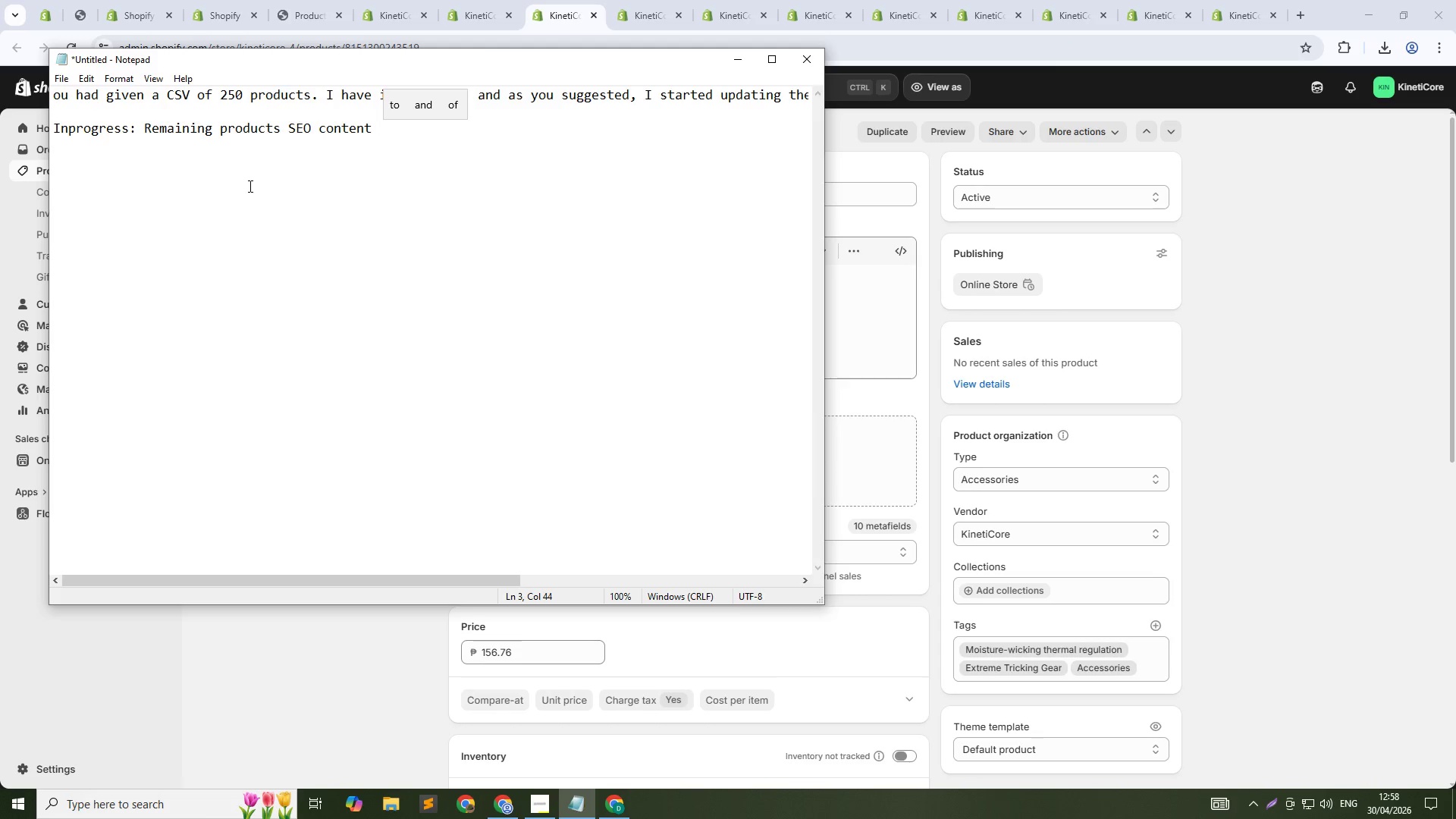 
wait(5.19)
 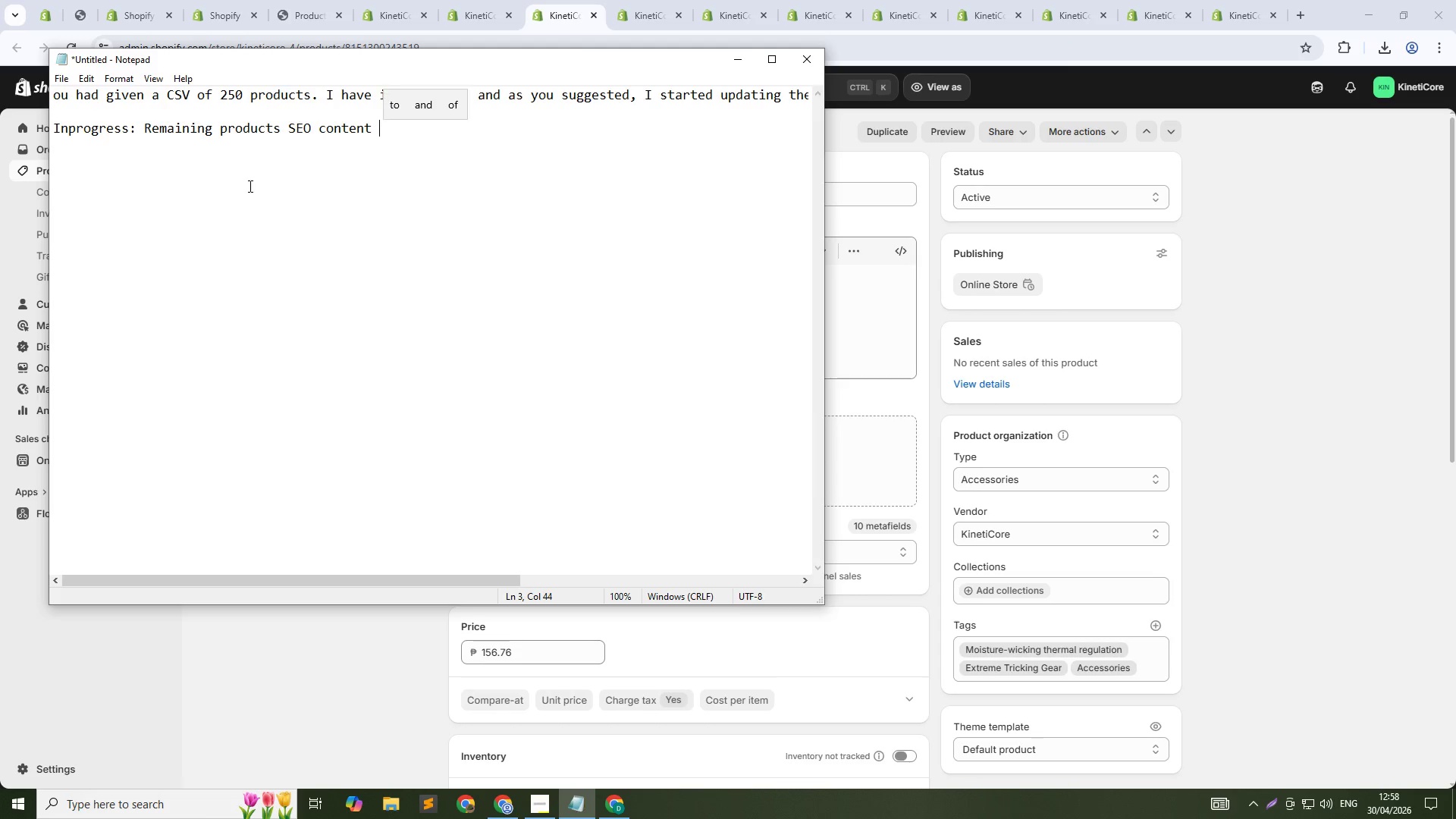 
key(NumpadEnter)
 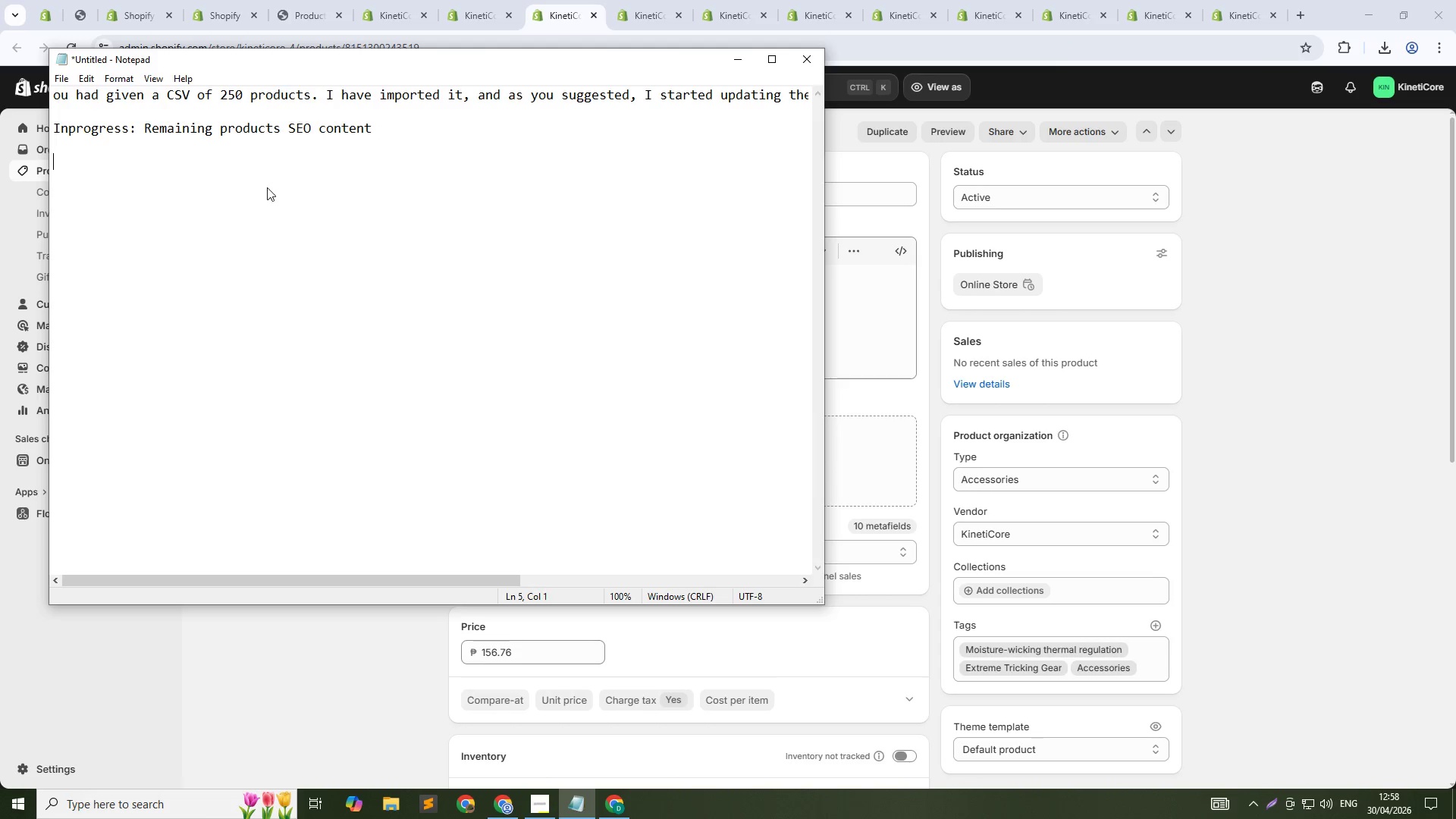 
key(NumpadEnter)
 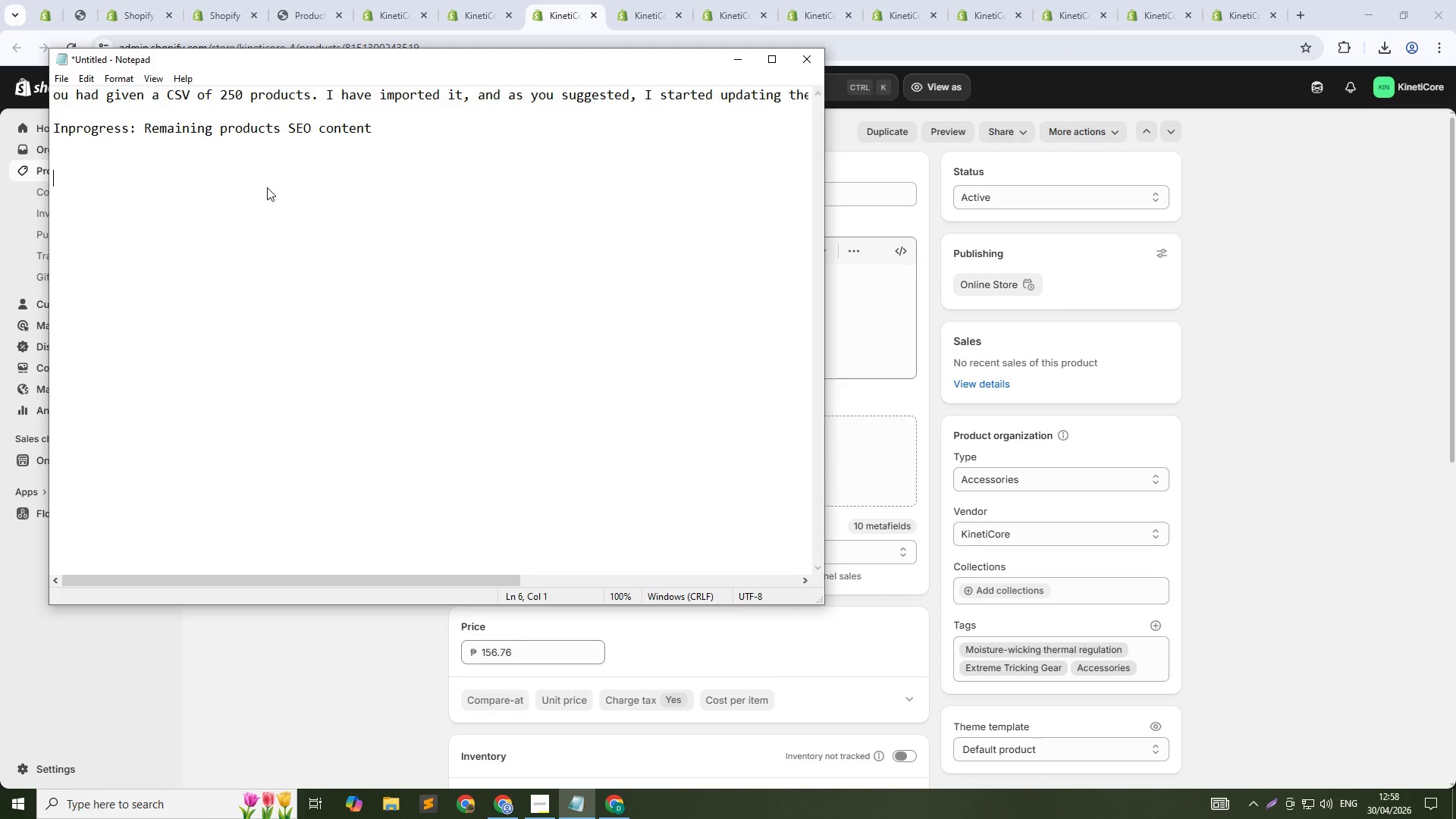 
key(NumpadEnter)
 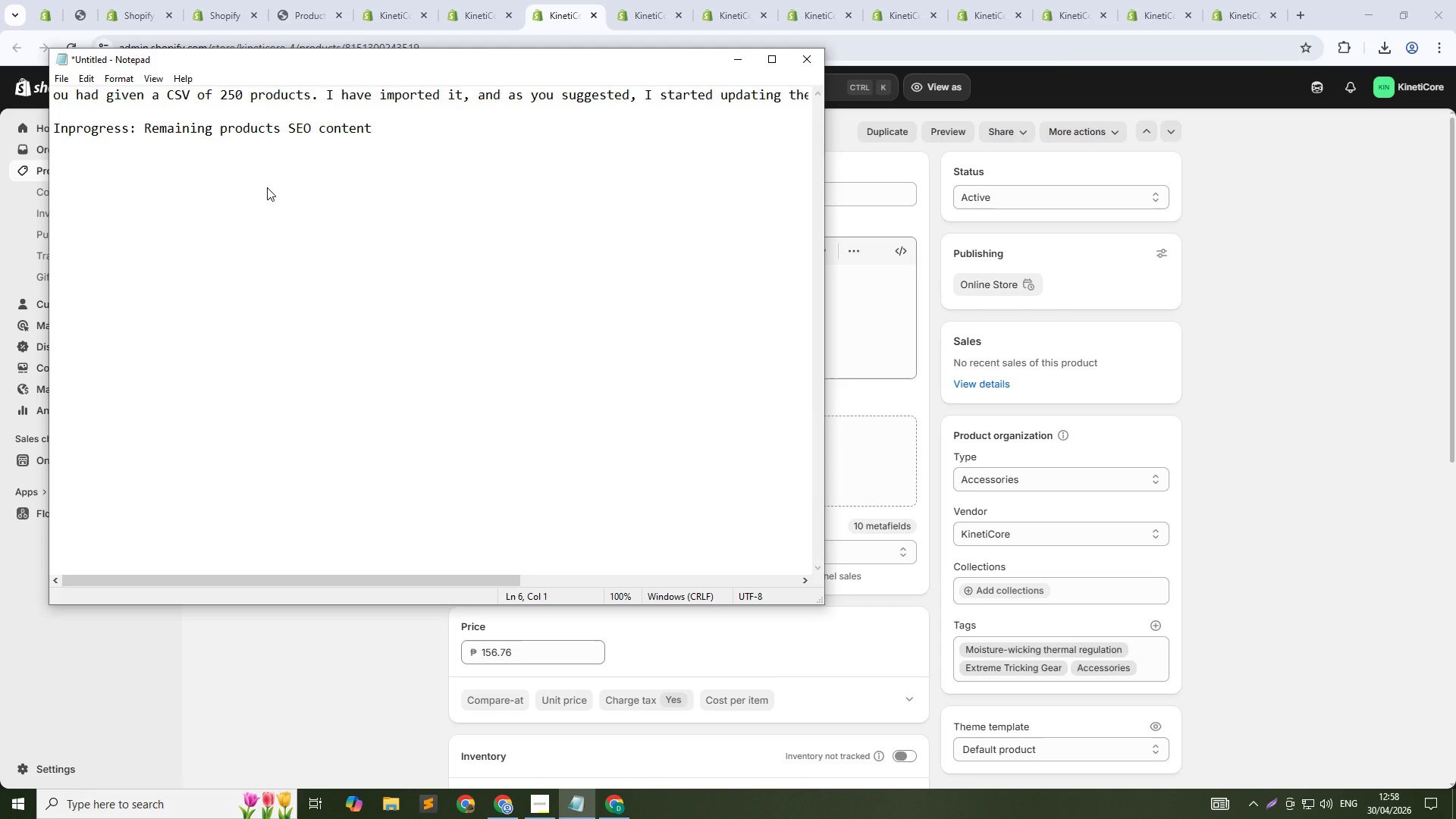 
hold_key(key=ShiftLeft, duration=1.11)
 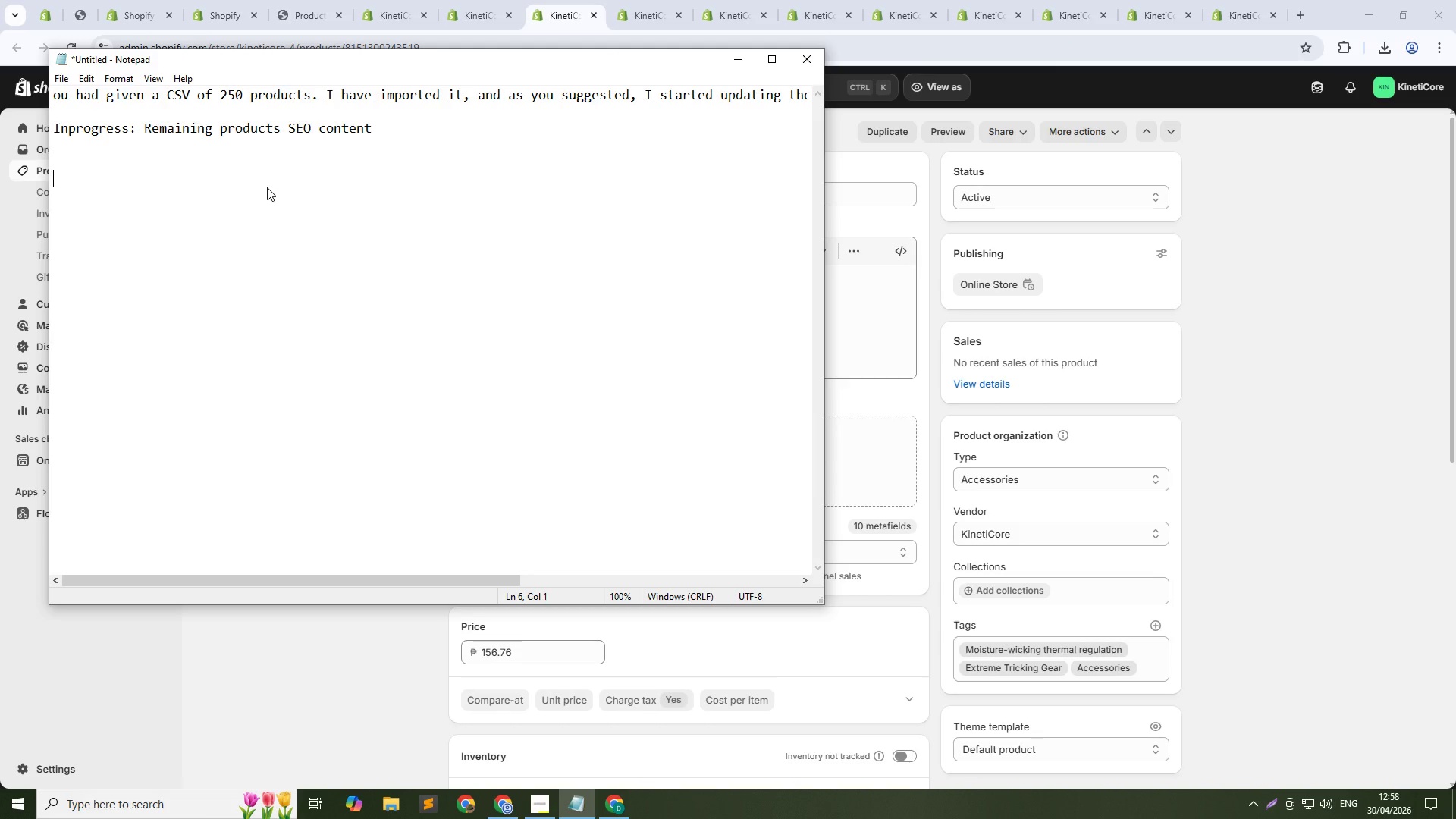 
wait(14.69)
 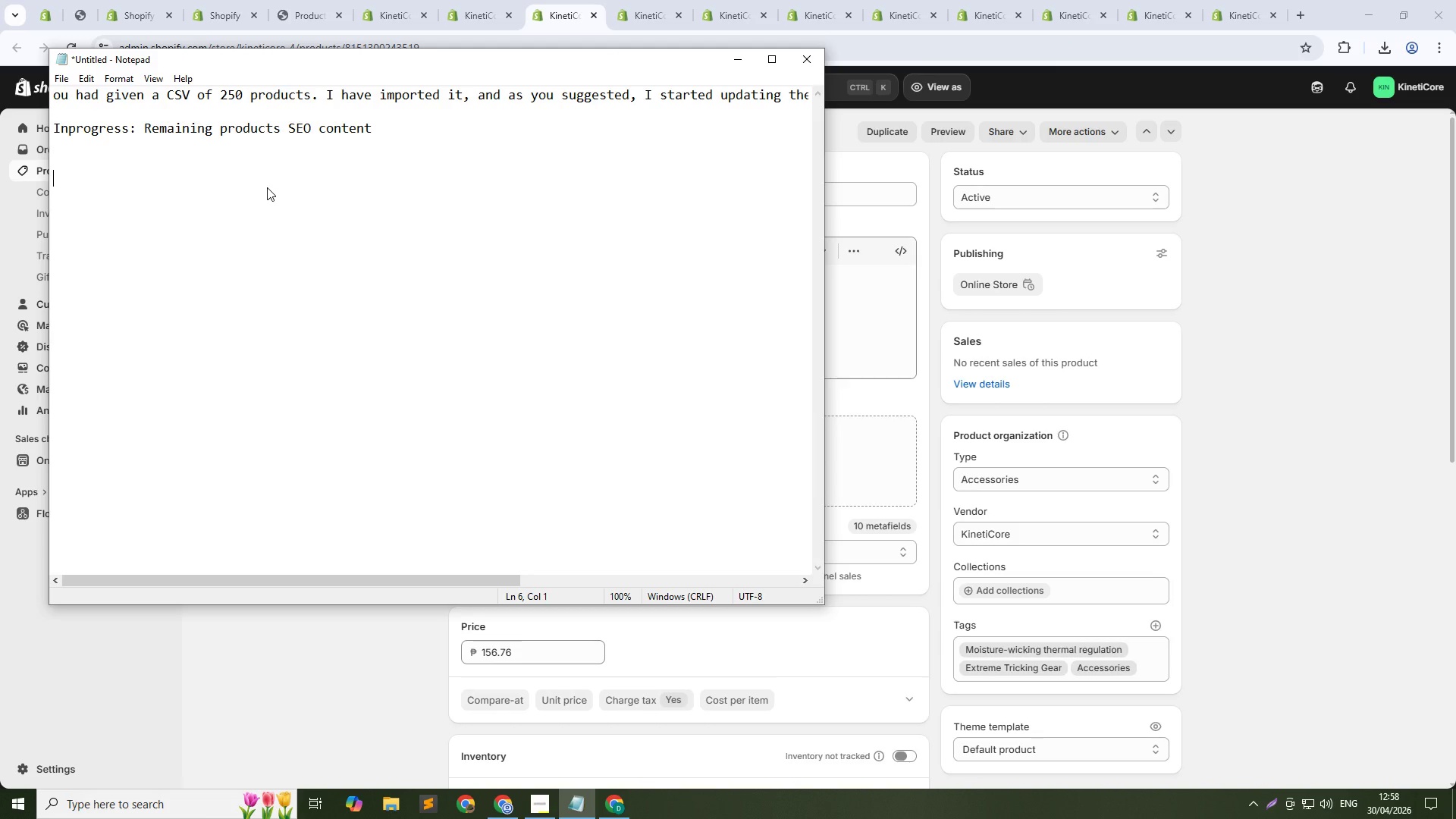 
hold_key(key=ShiftLeft, duration=0.59)
 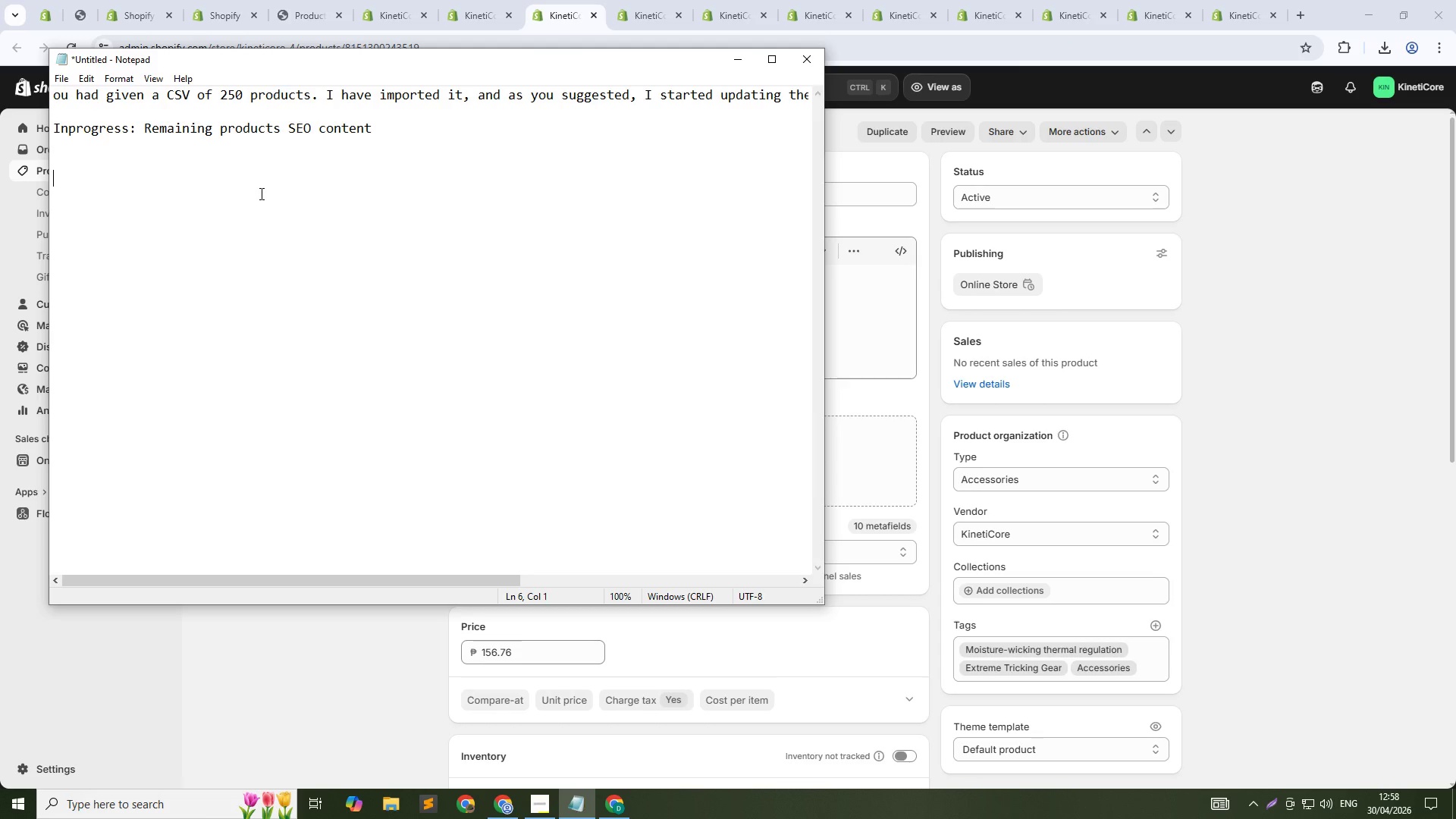 
type(Shopify Store Preview)
 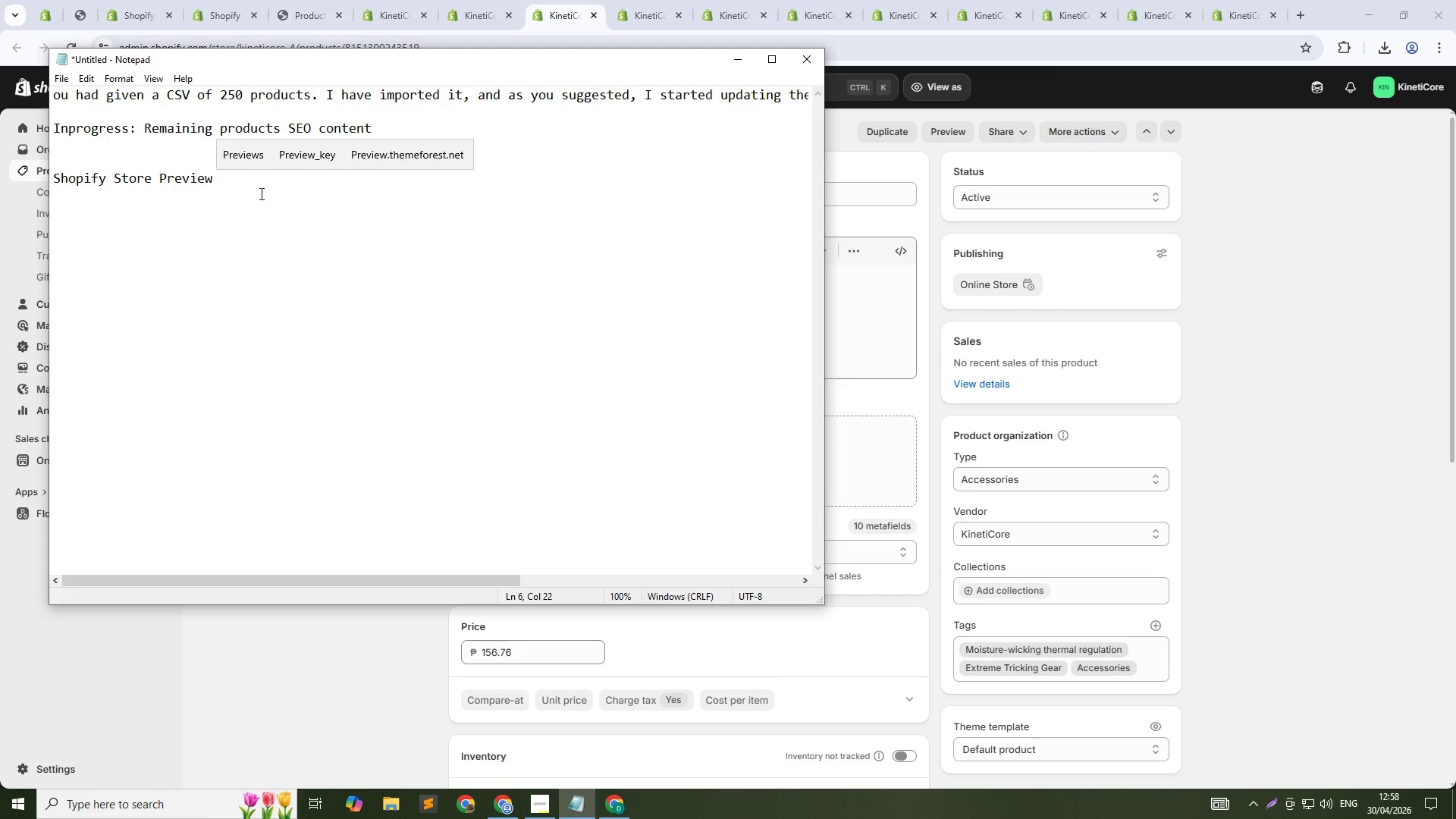 
key(Enter)
 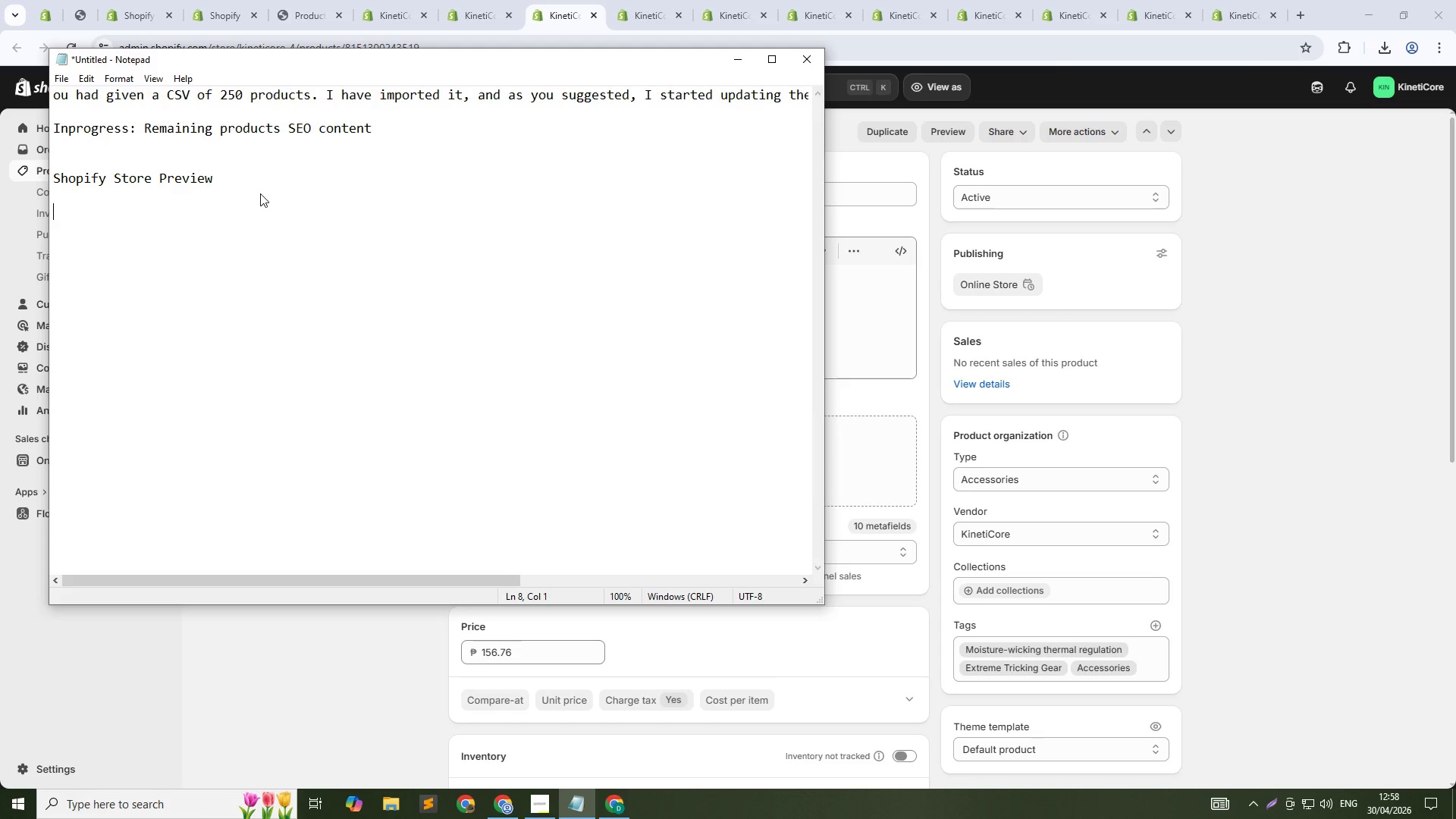 
key(Enter)
 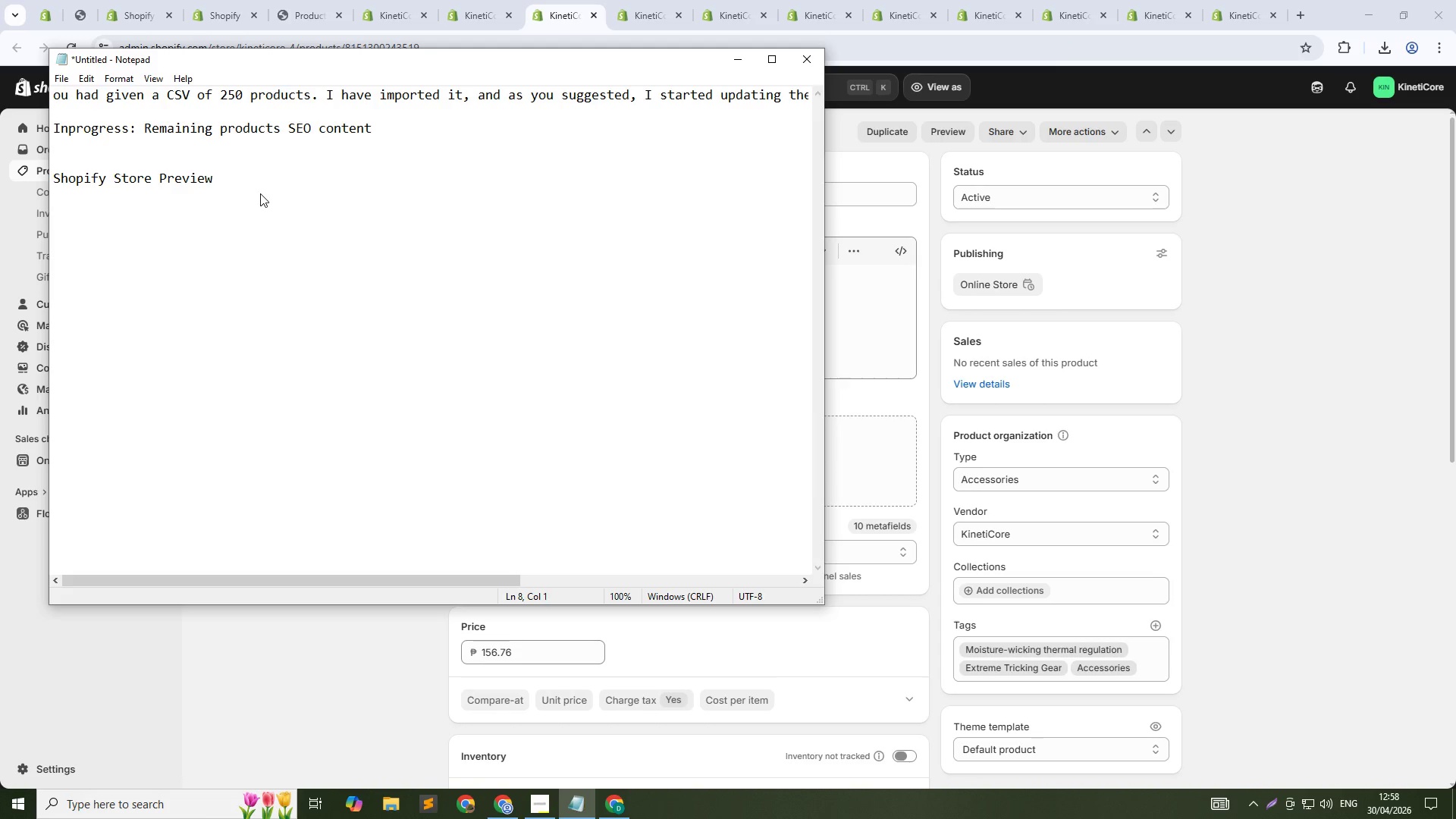 
hold_key(key=ShiftLeft, duration=1.5)
 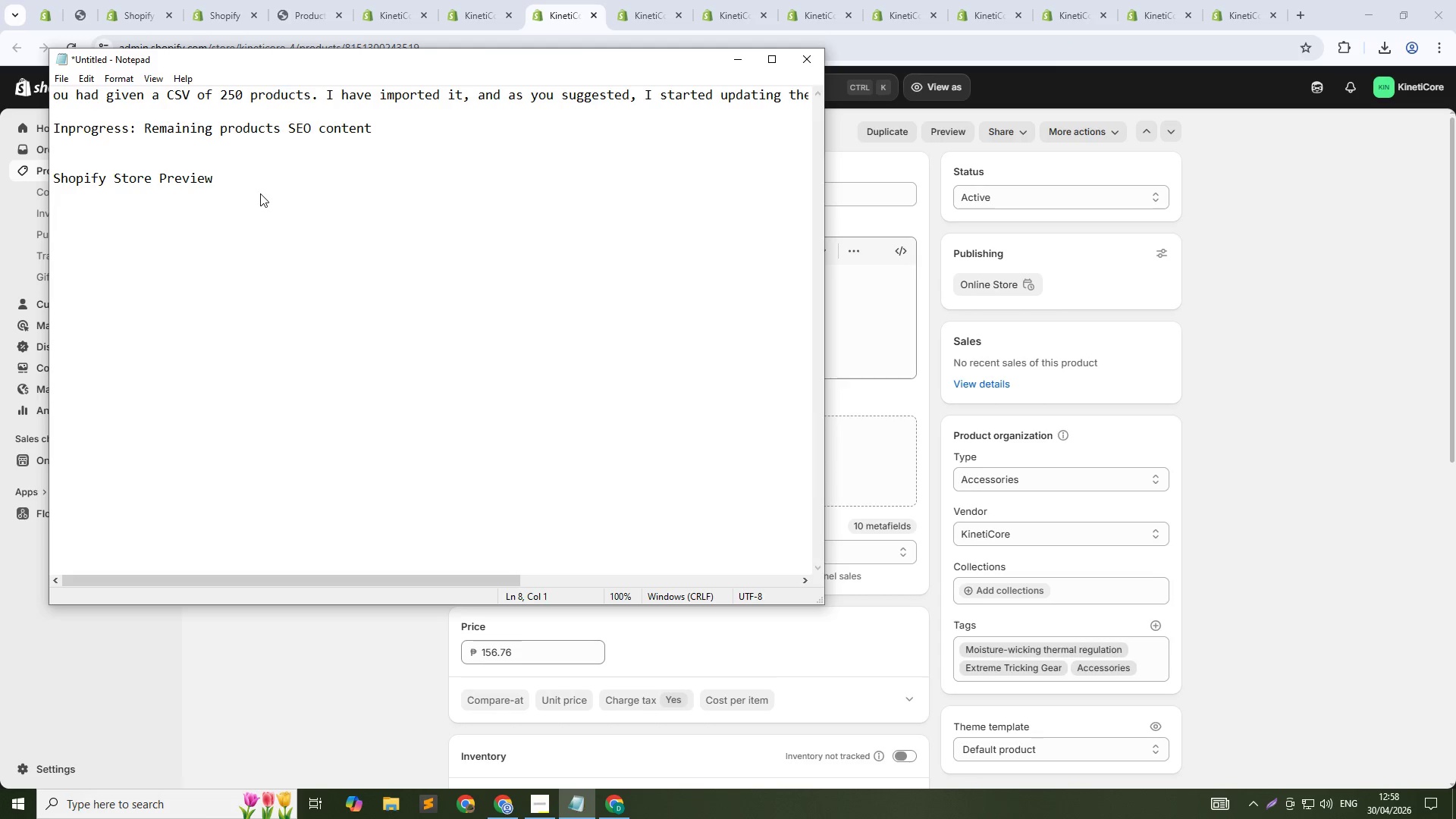 
hold_key(key=ShiftLeft, duration=1.53)
 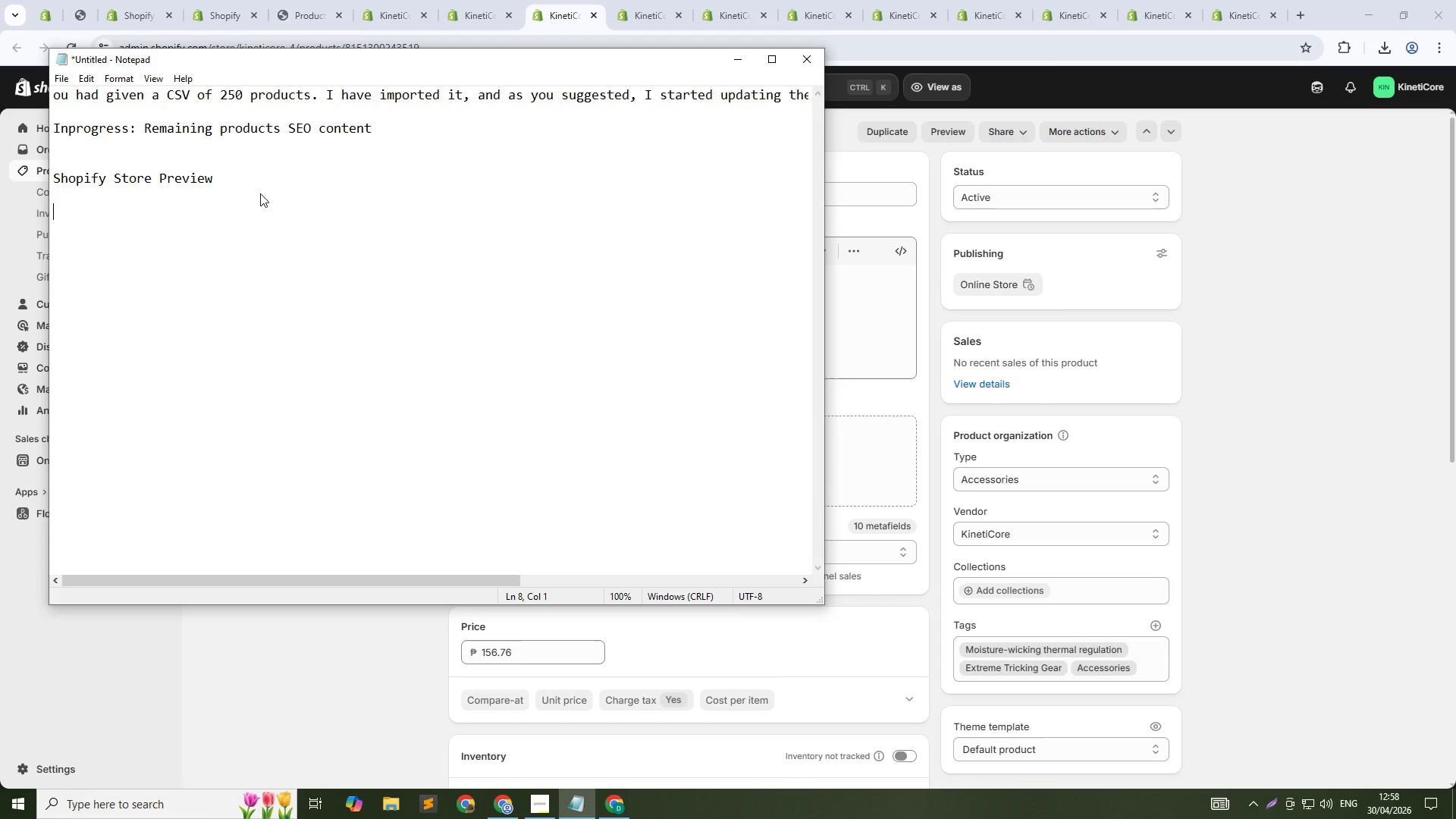 
hold_key(key=ShiftLeft, duration=1.5)
 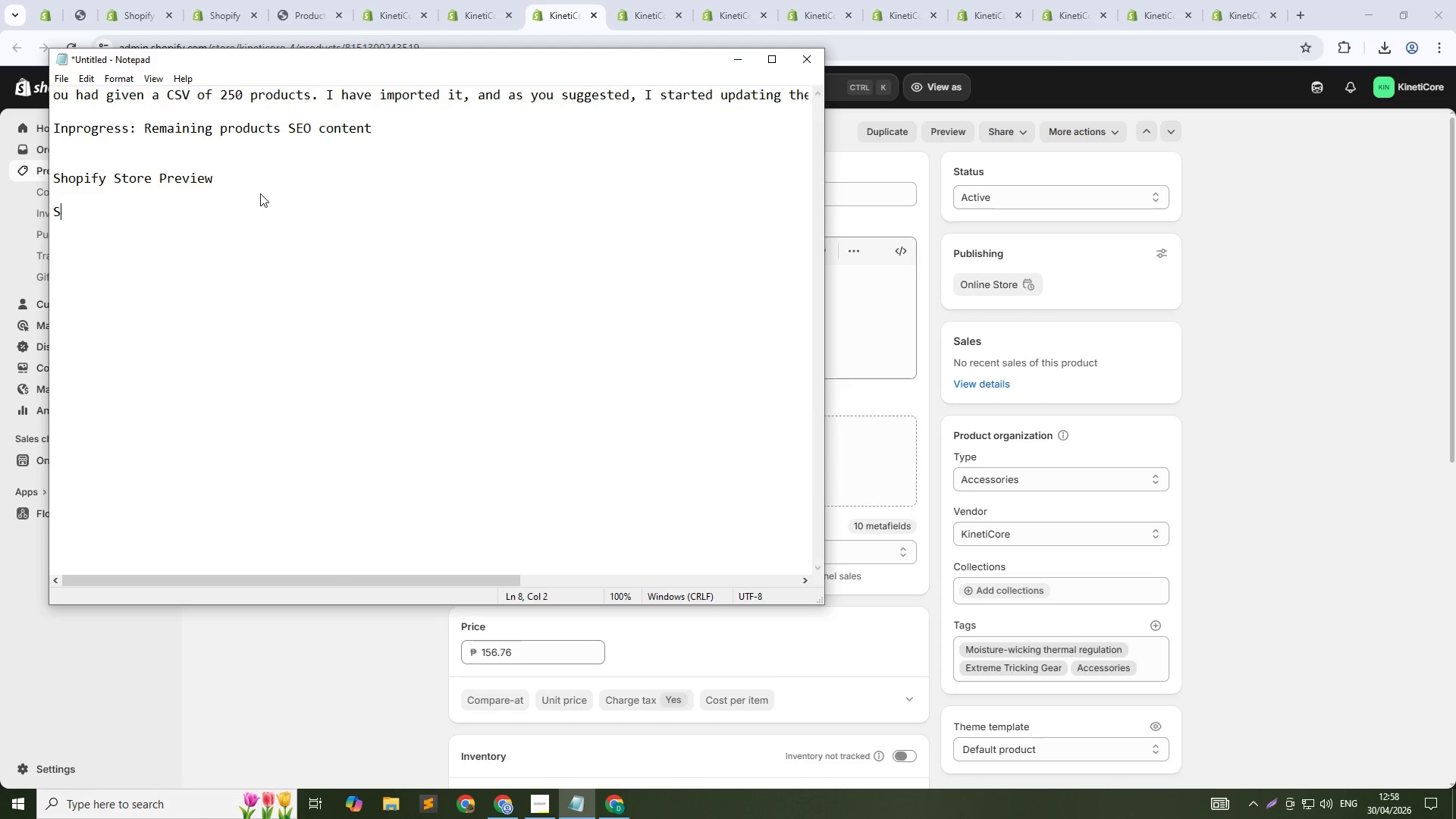 
type(Seo Implementation Evidence)
 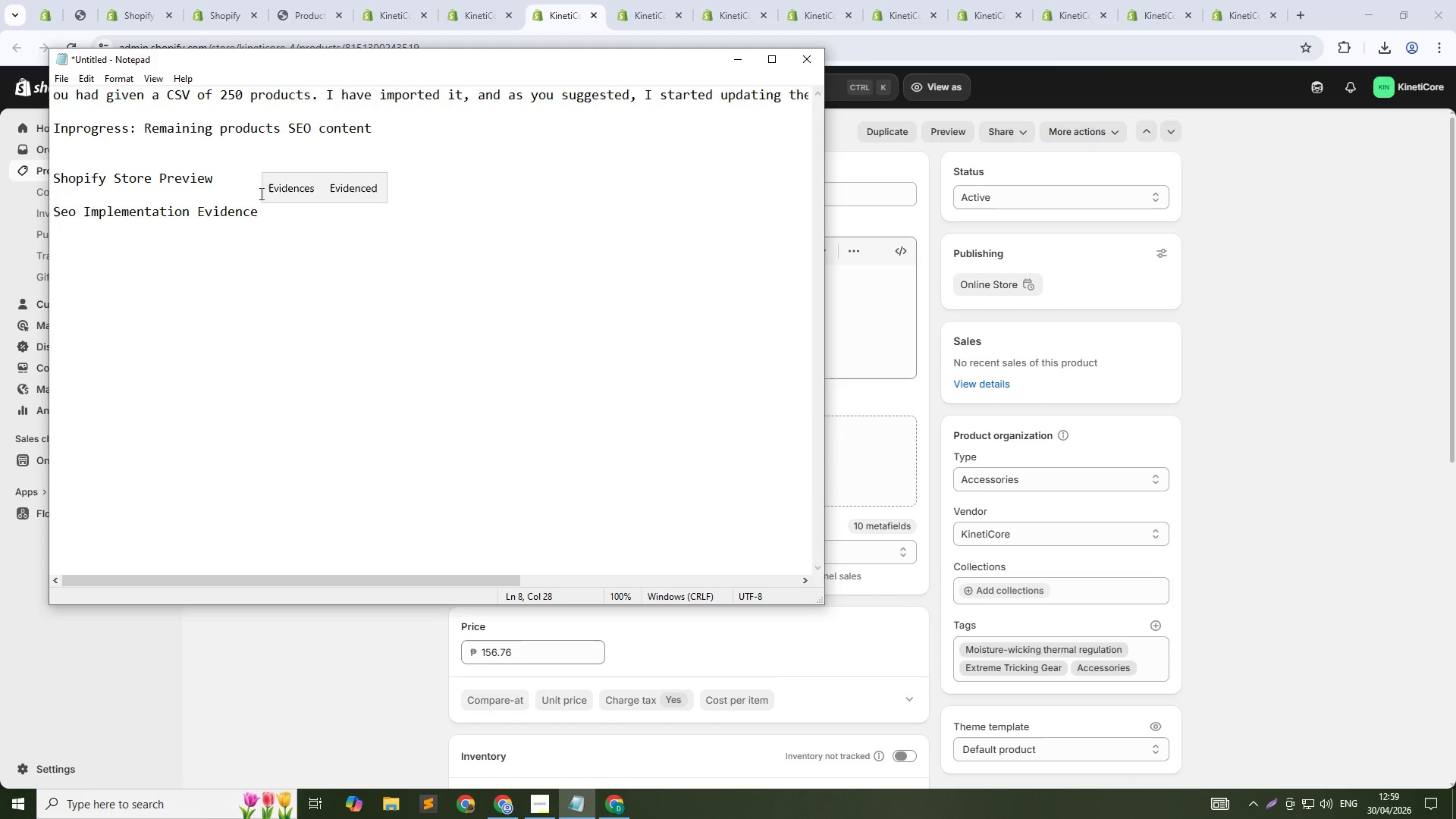 
key(Shift+Enter)
 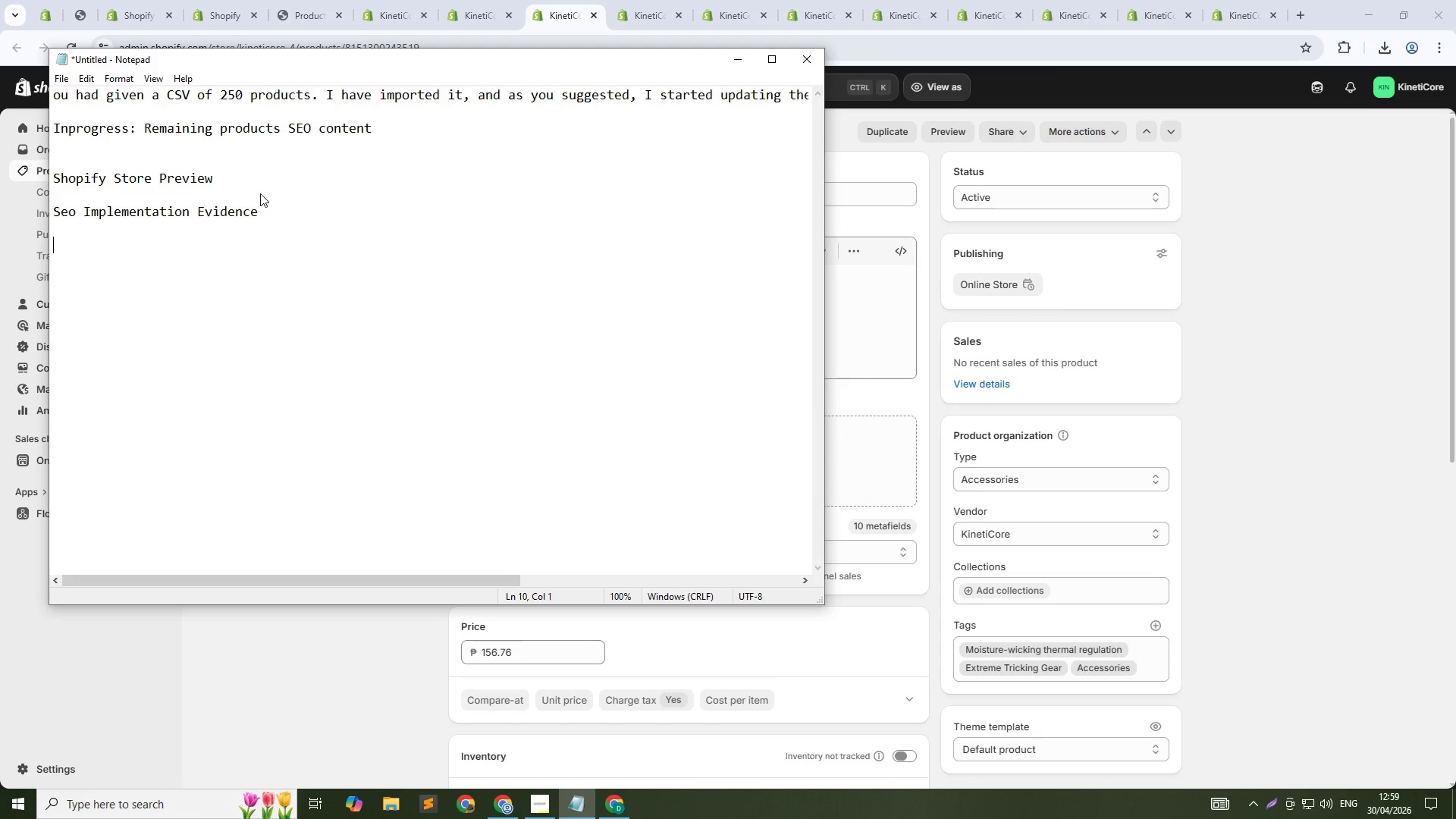 
key(Shift+Enter)
 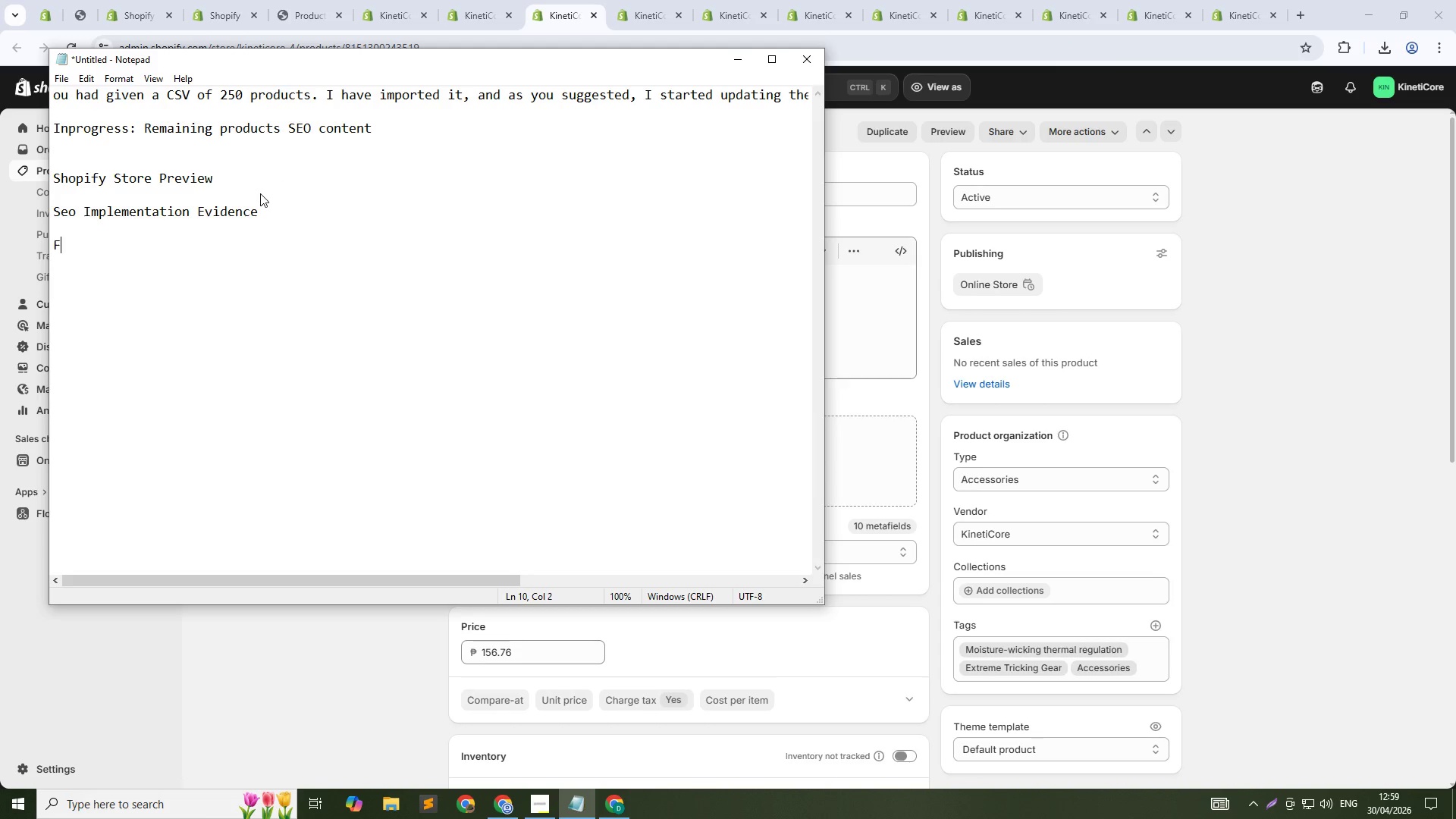 
type(Final Catalog Export)
 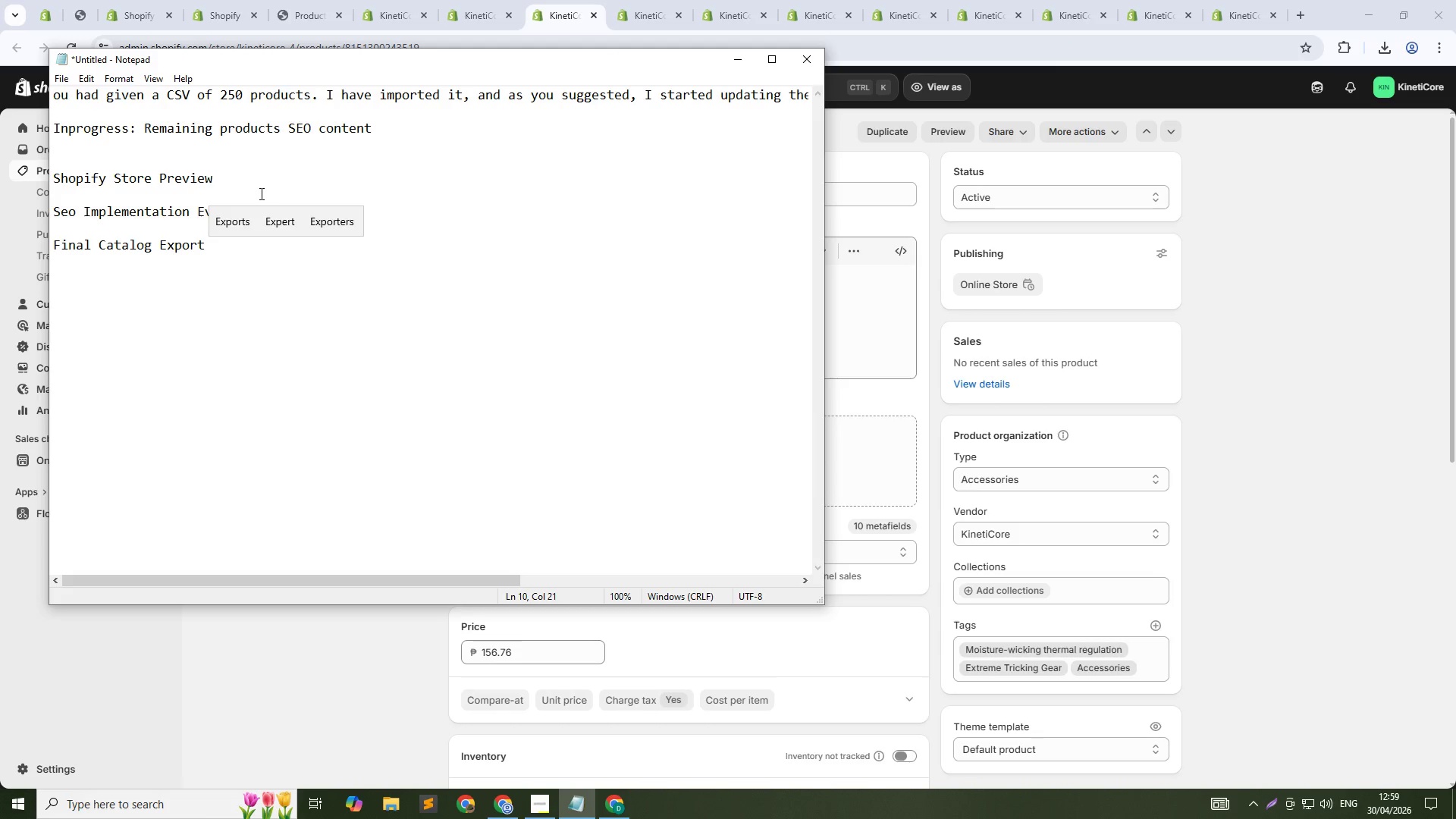 